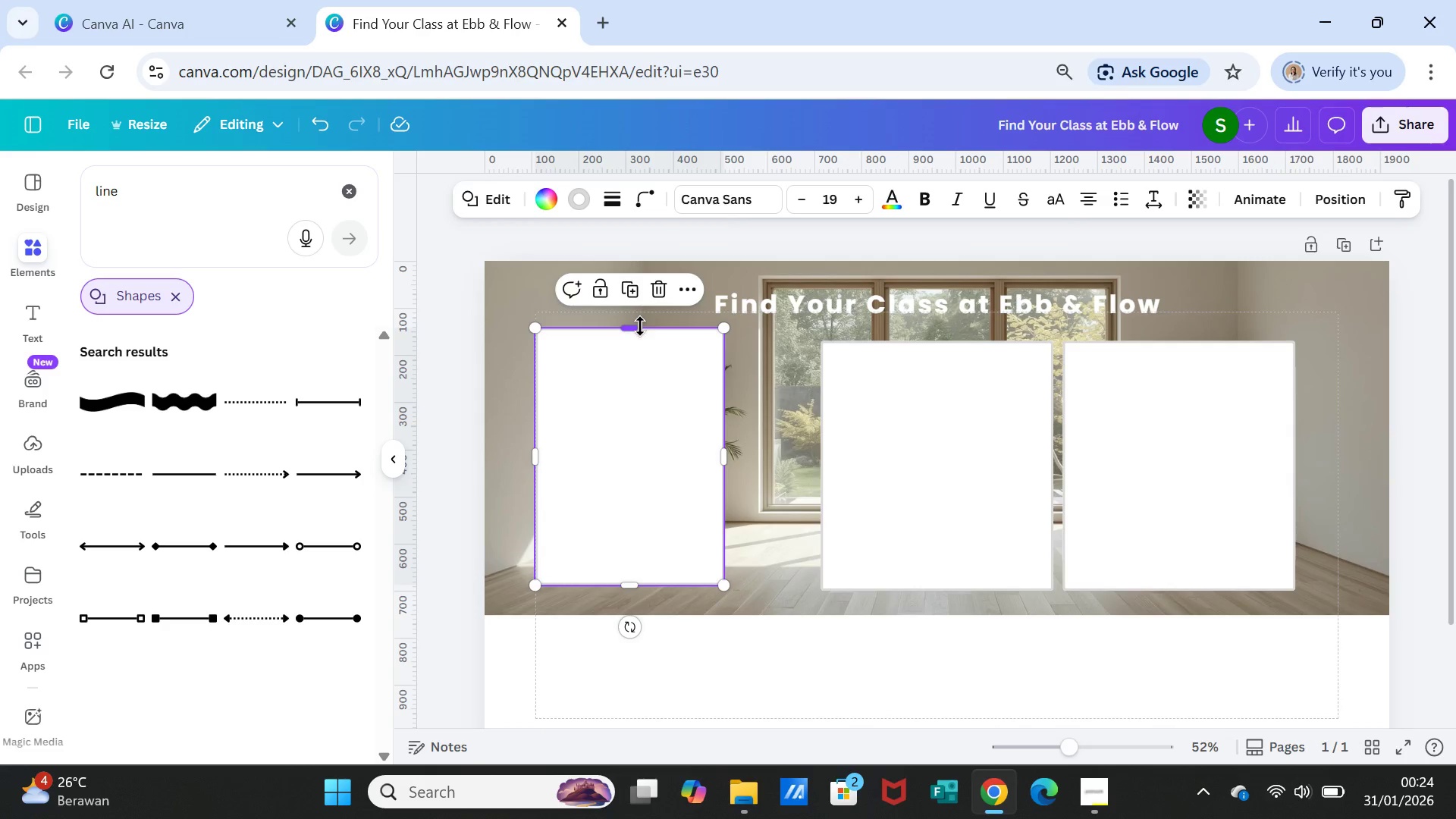 
left_click_drag(start_coordinate=[640, 326], to_coordinate=[638, 320])
 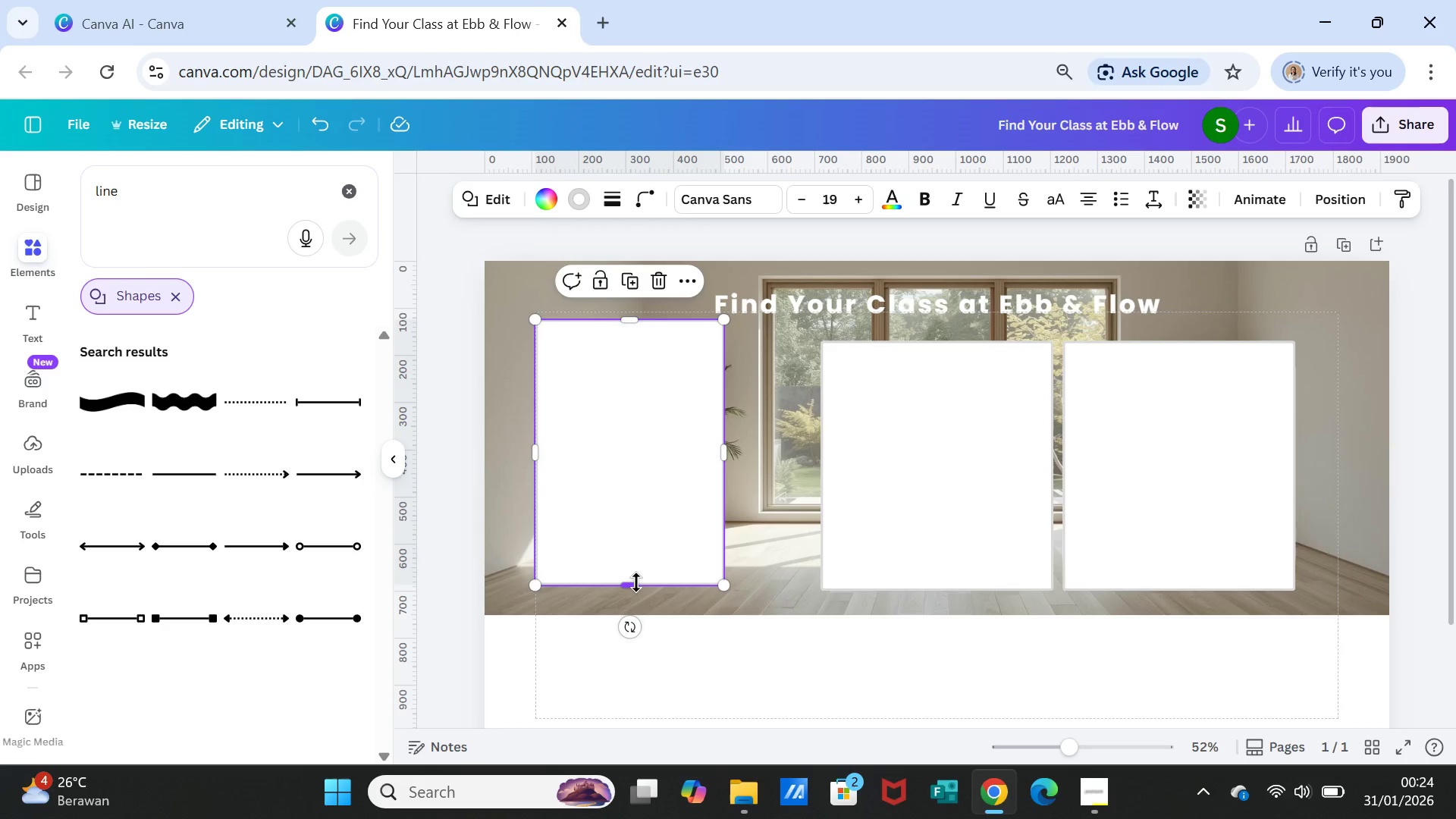 
left_click_drag(start_coordinate=[635, 584], to_coordinate=[634, 600])
 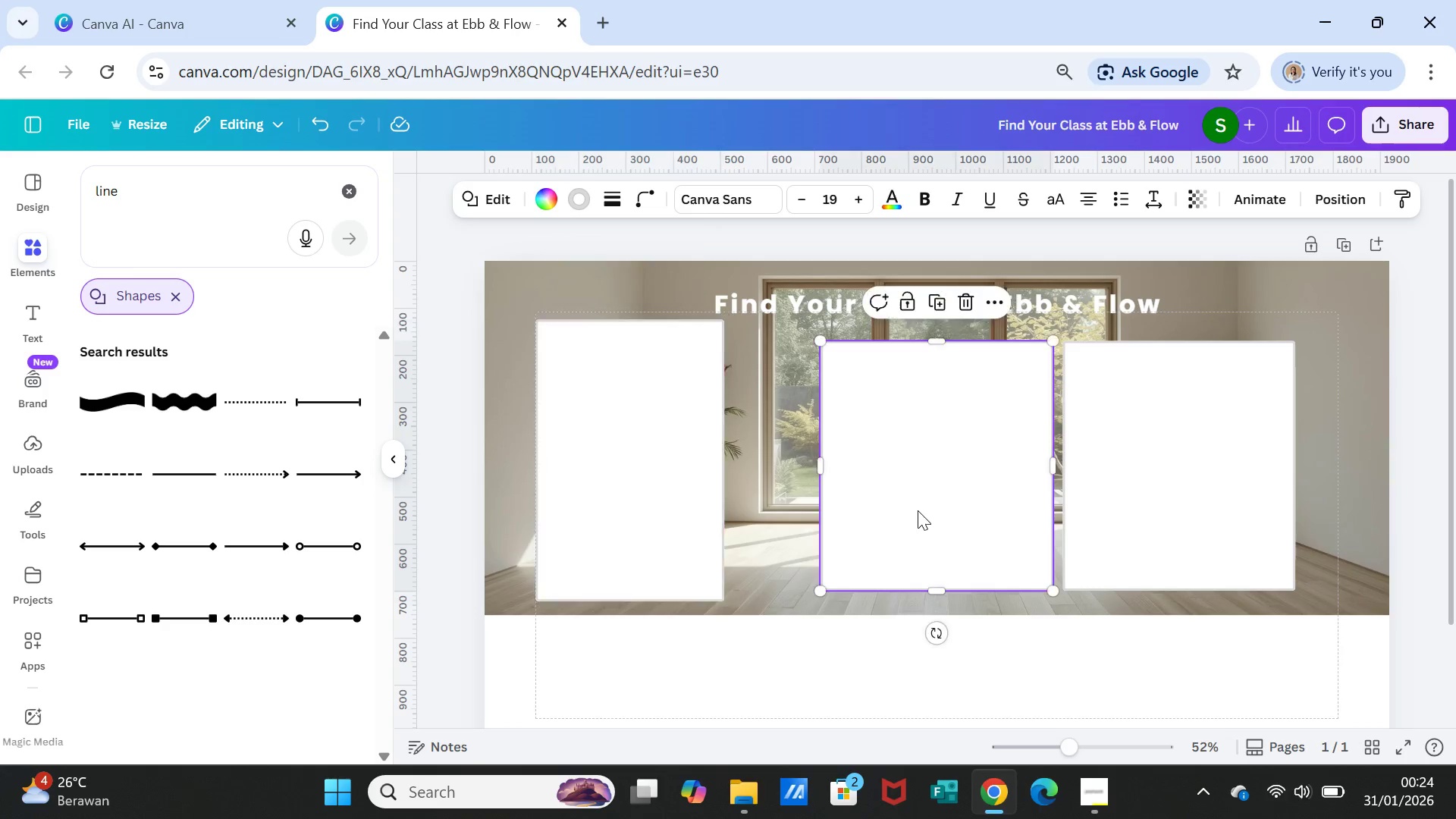 
left_click([918, 510])
 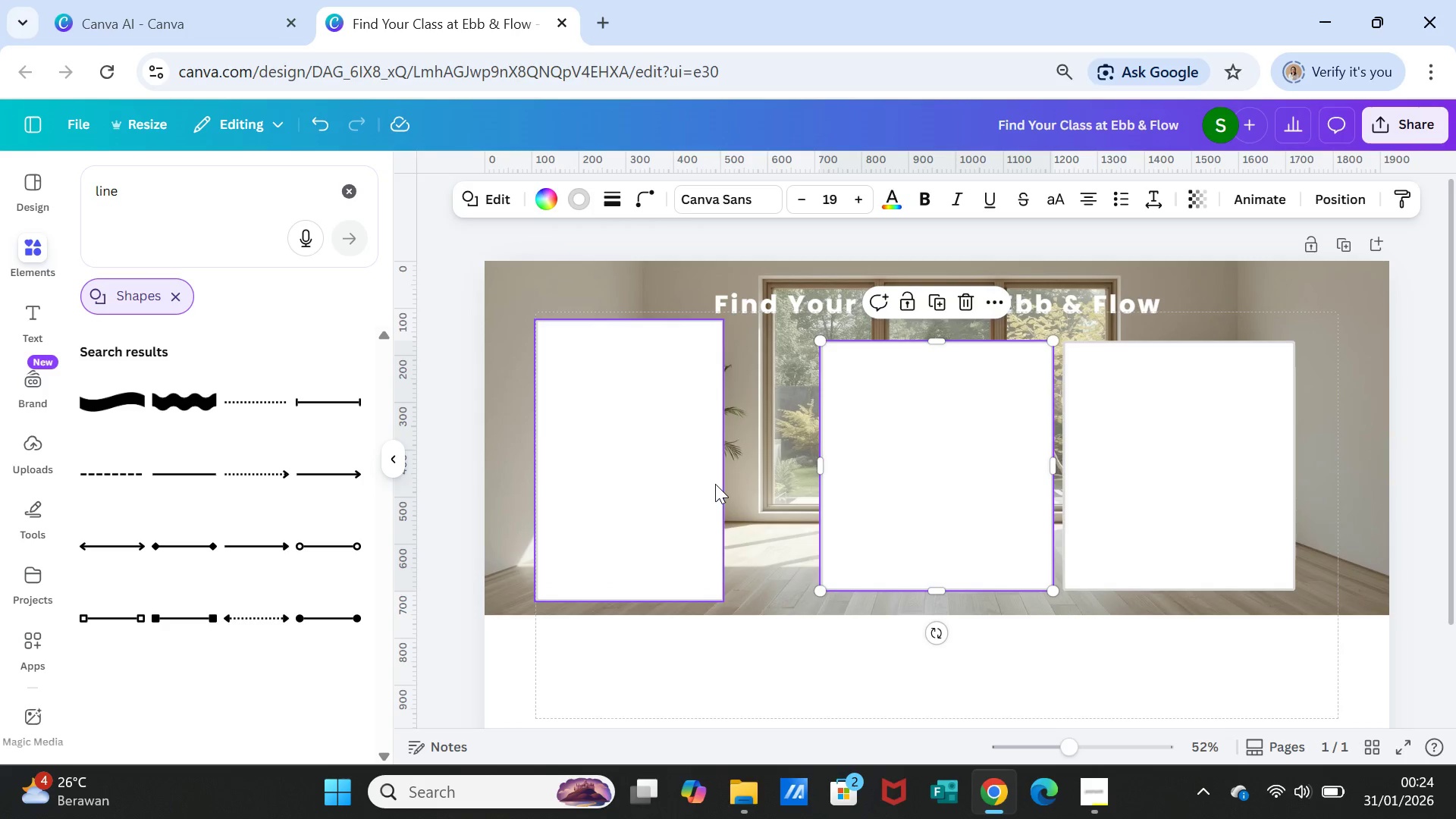 
left_click([710, 482])
 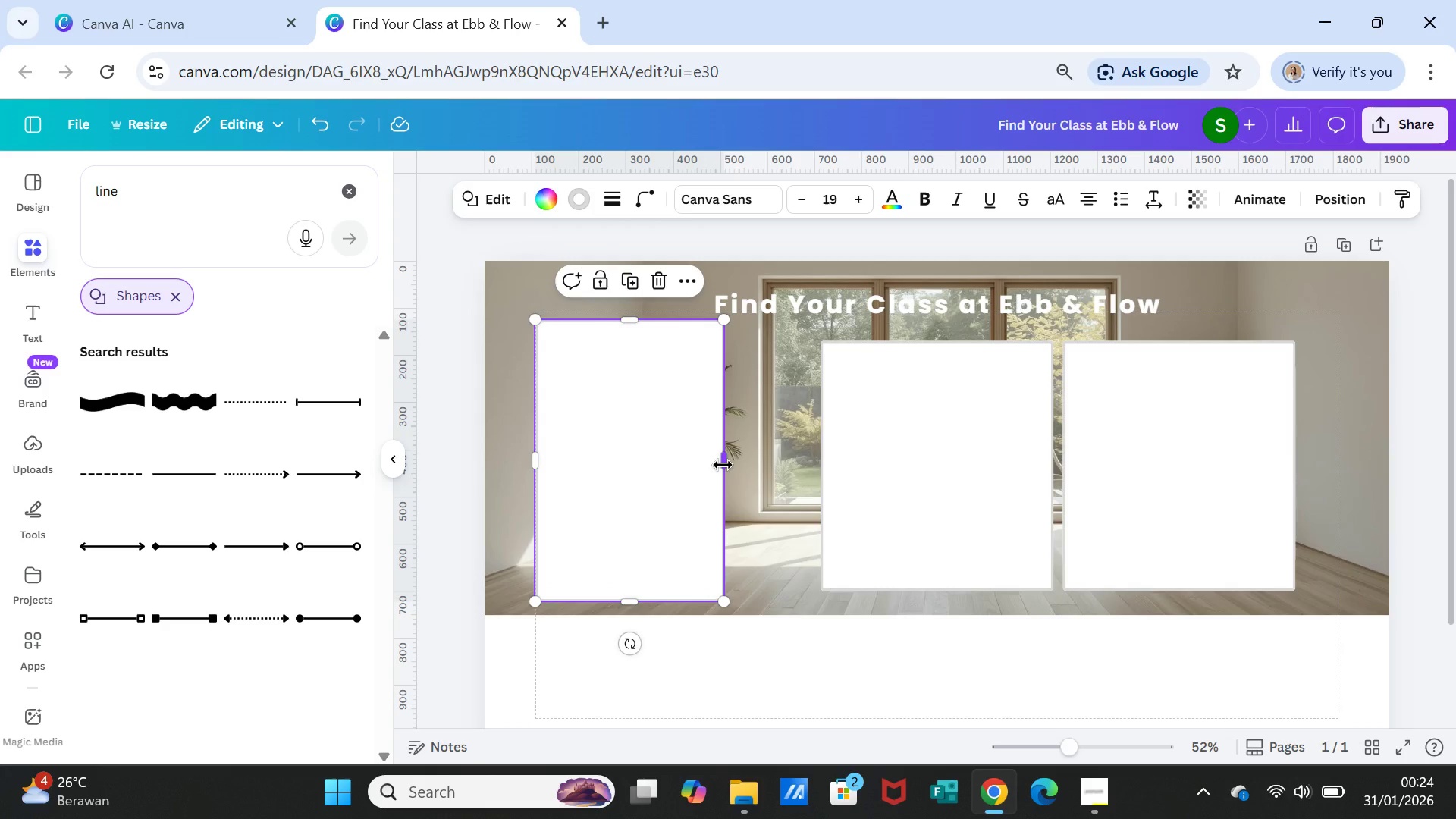 
left_click_drag(start_coordinate=[723, 465], to_coordinate=[758, 469])
 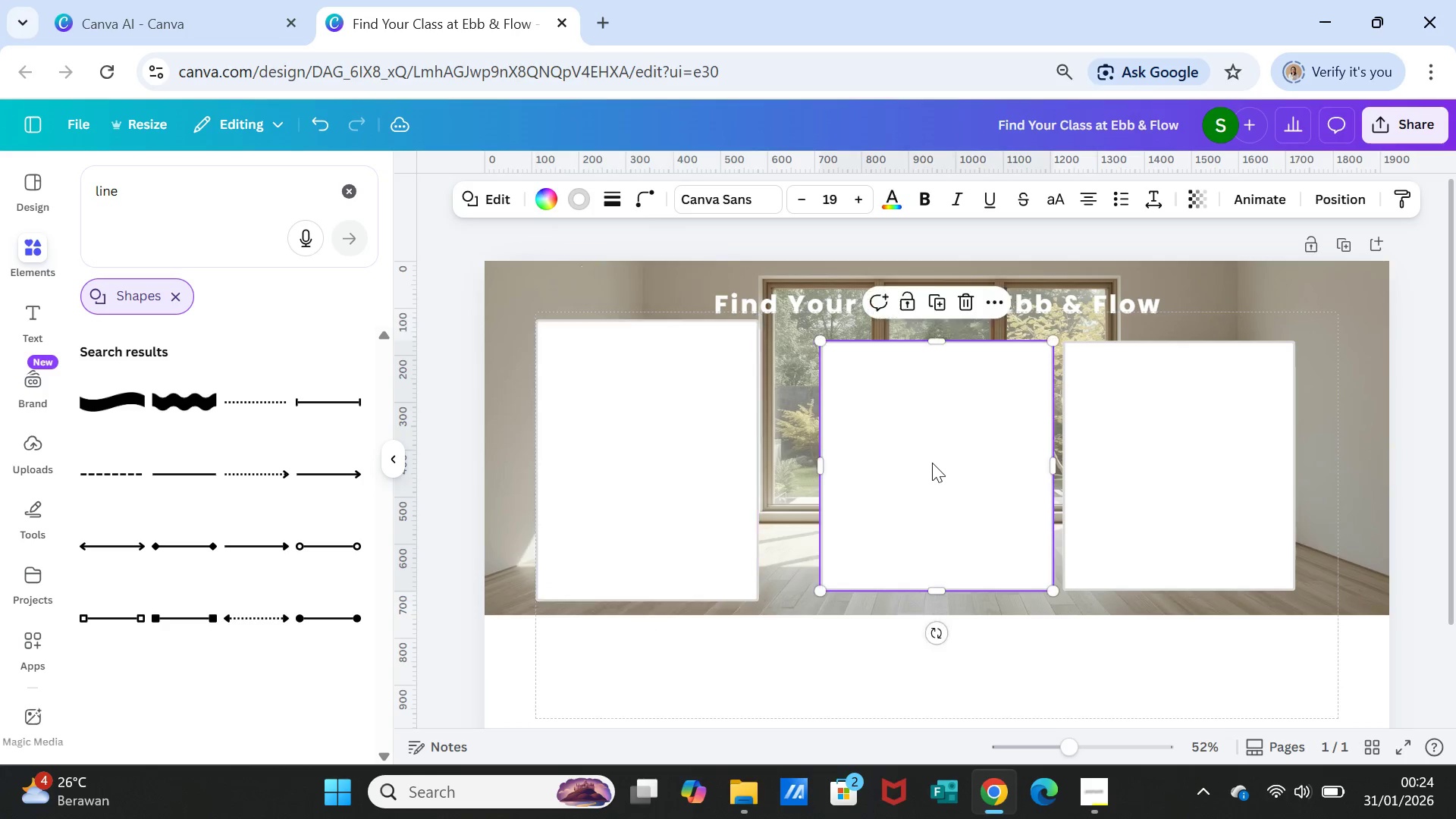 
left_click([932, 463])
 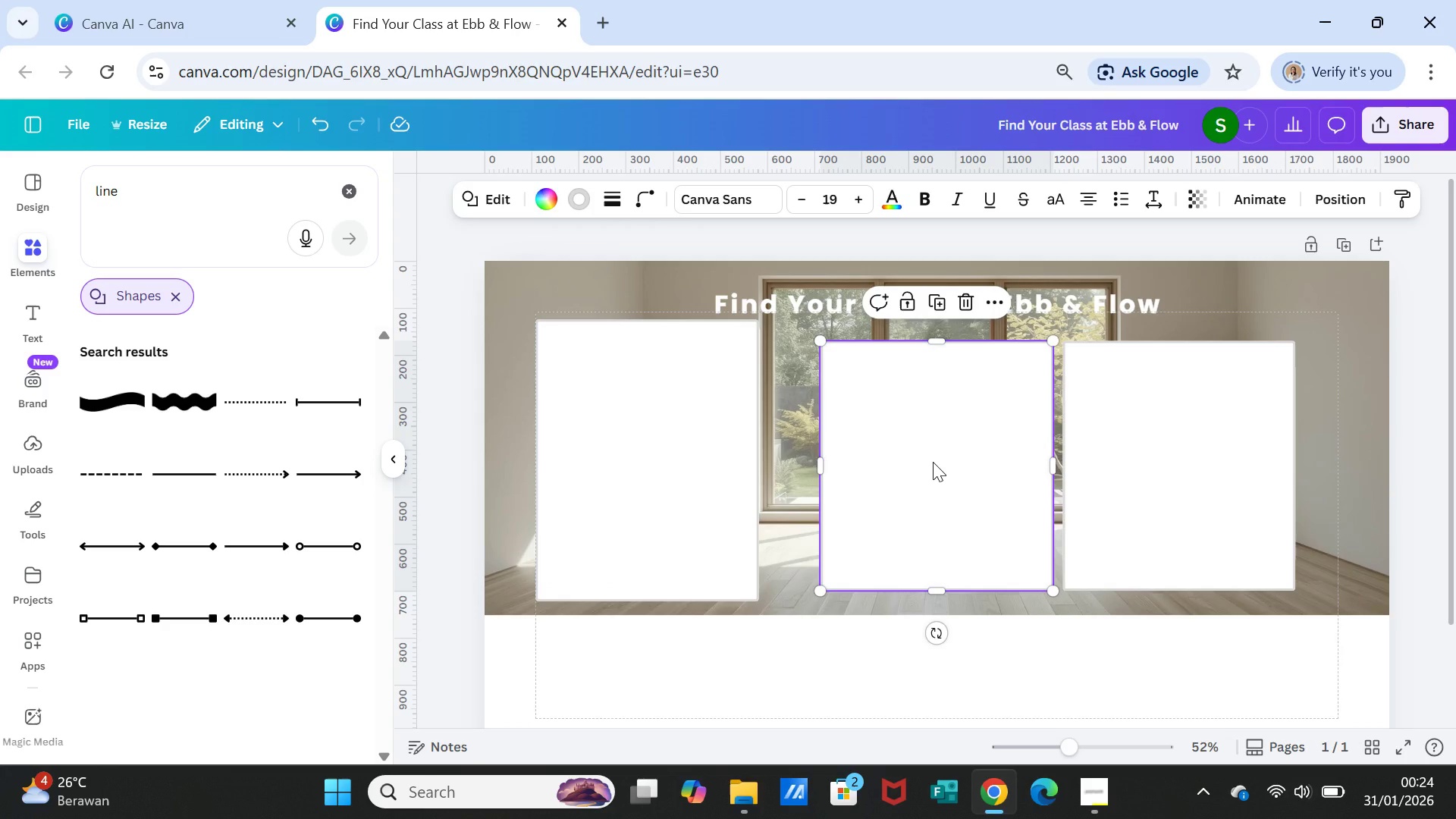 
key(Delete)
 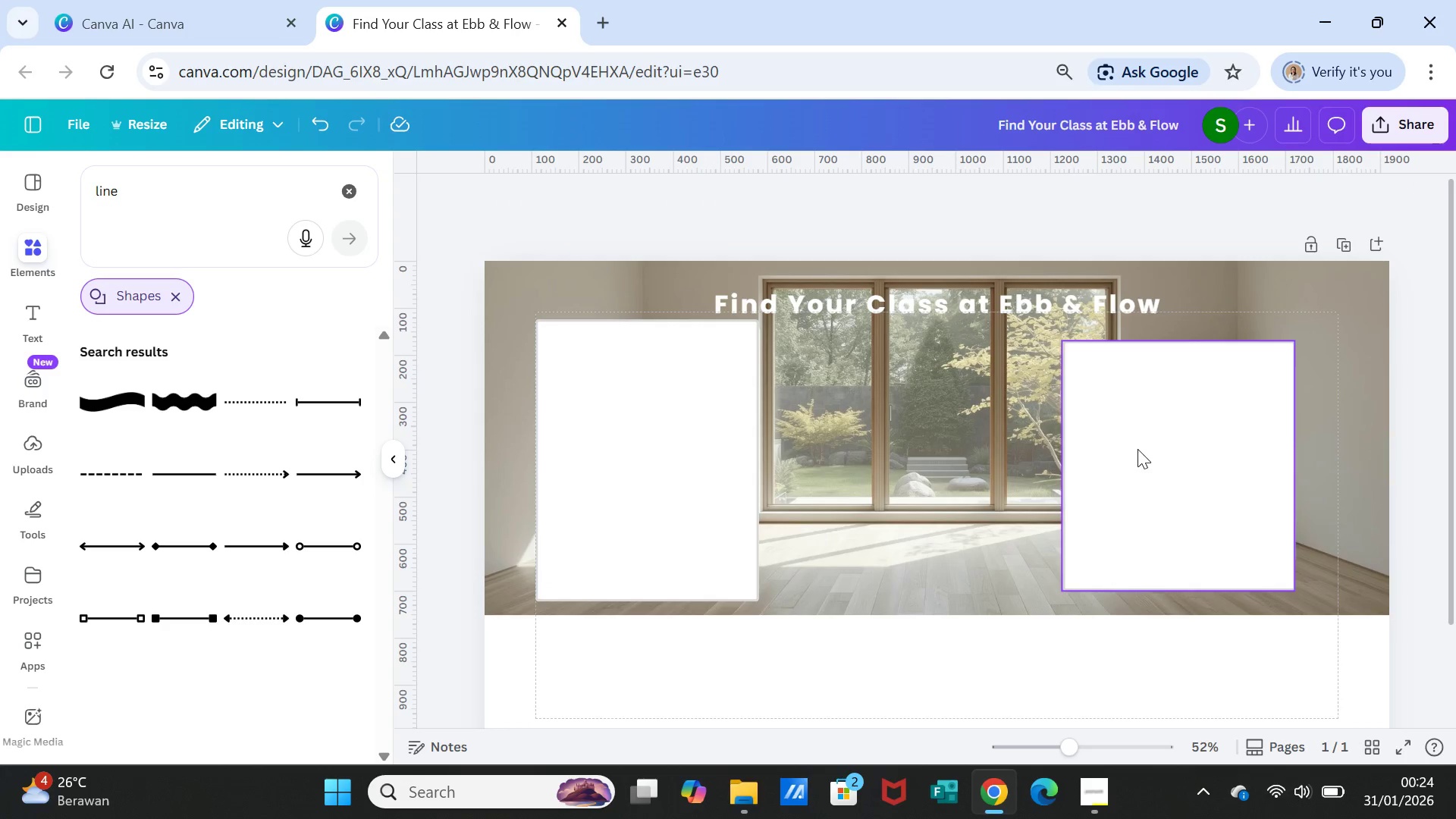 
left_click([1138, 449])
 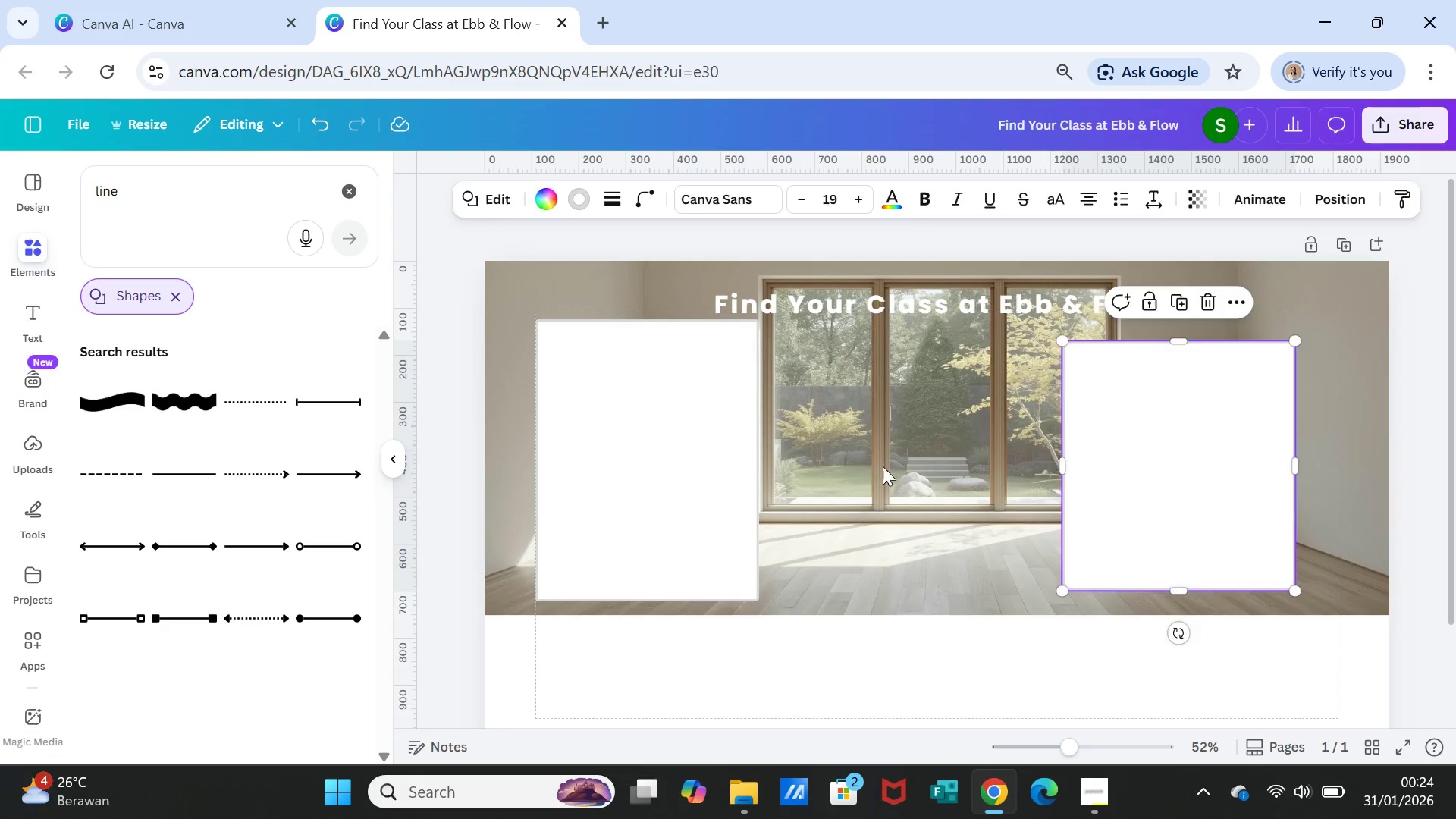 
key(Delete)
 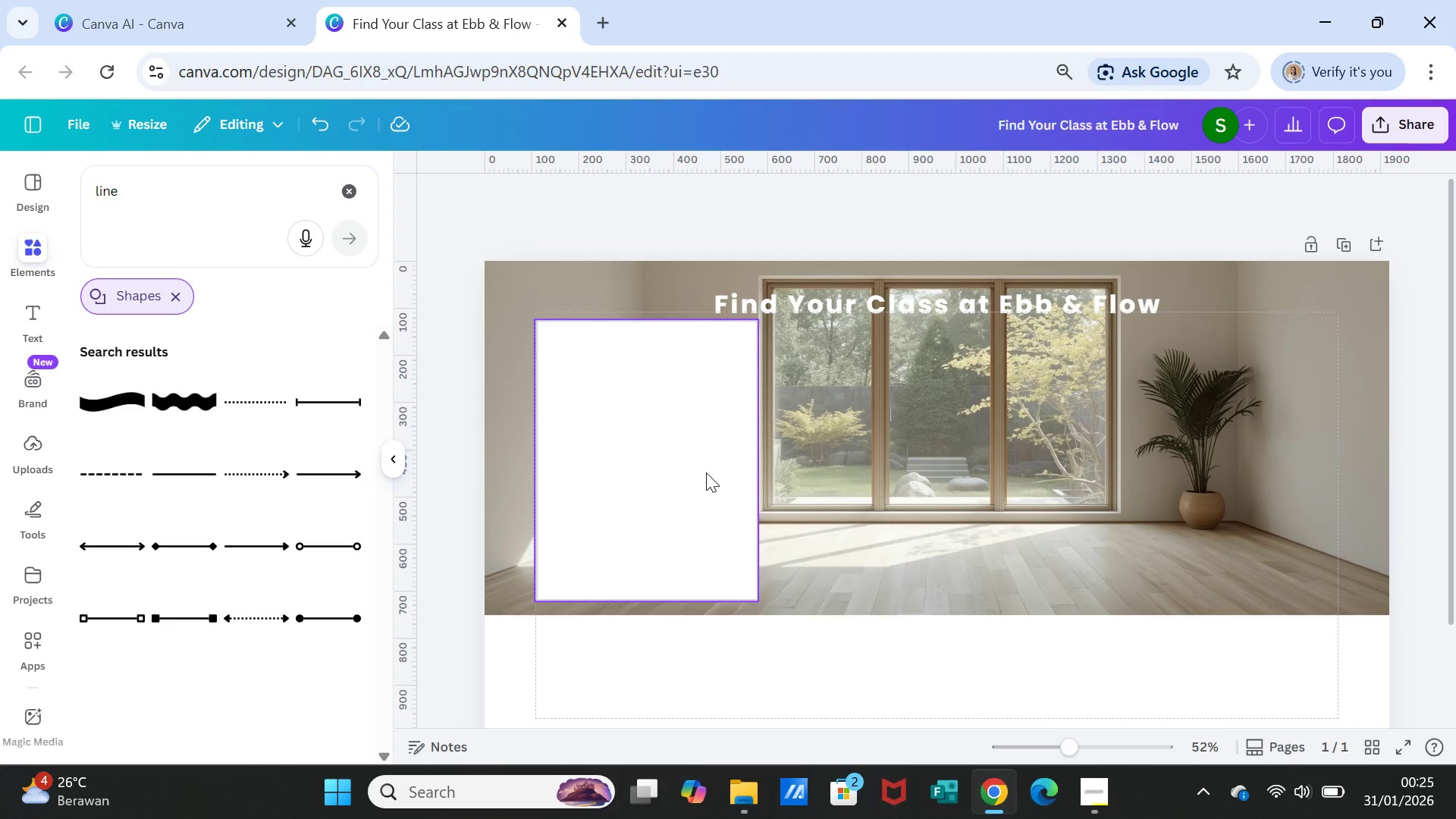 
left_click([706, 472])
 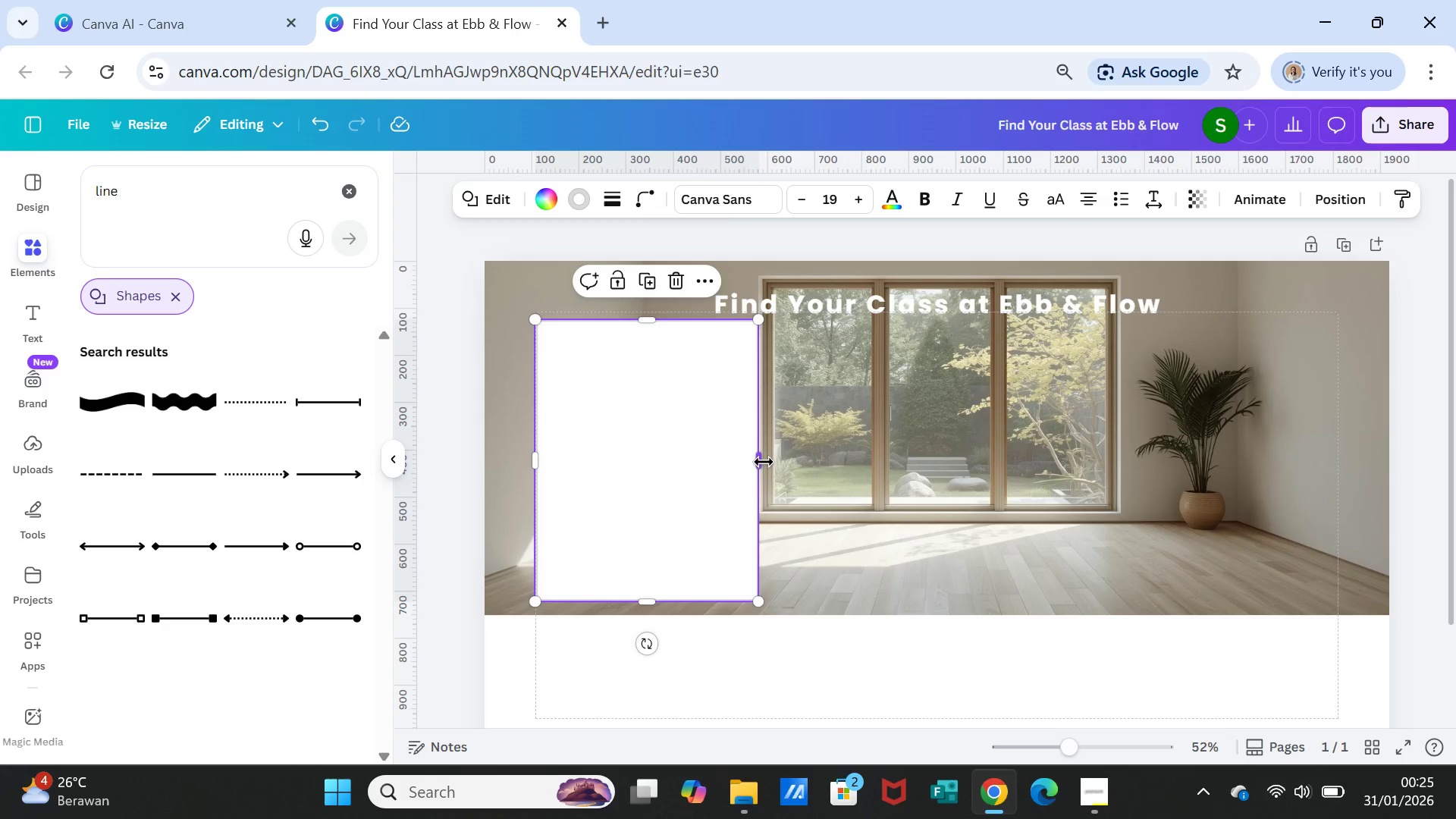 
left_click_drag(start_coordinate=[764, 462], to_coordinate=[771, 462])
 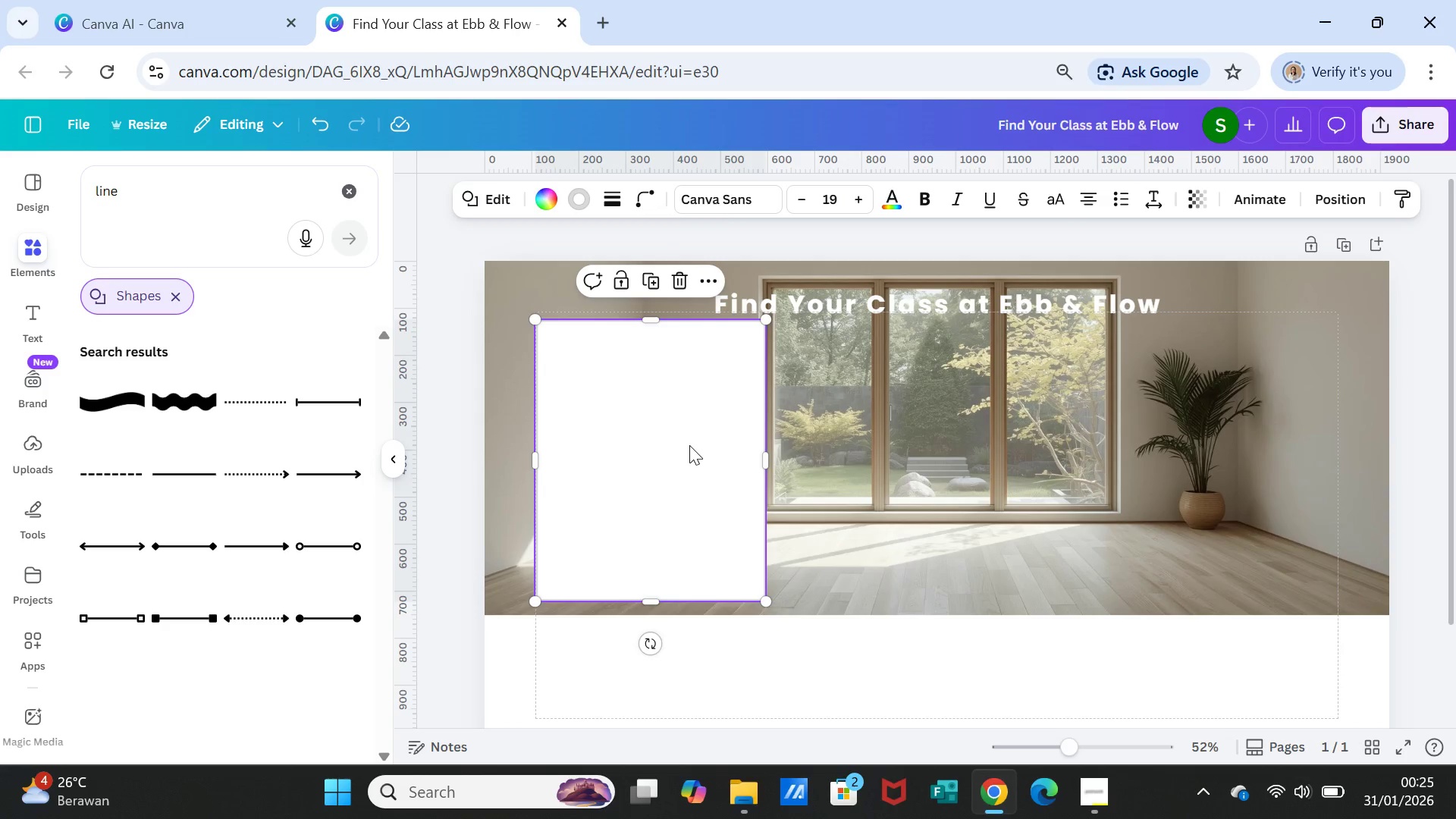 
left_click([689, 445])
 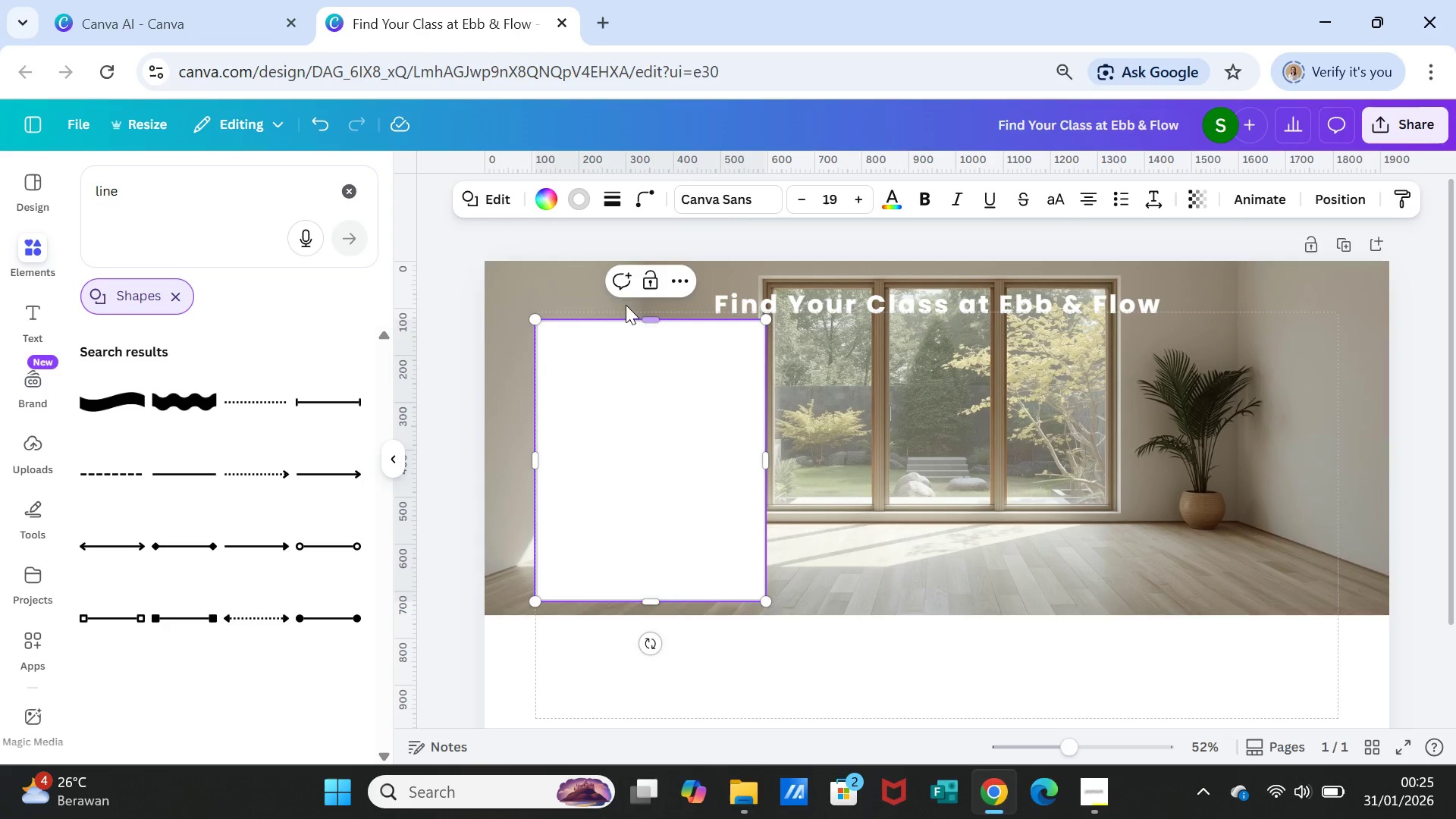 
wait(5.02)
 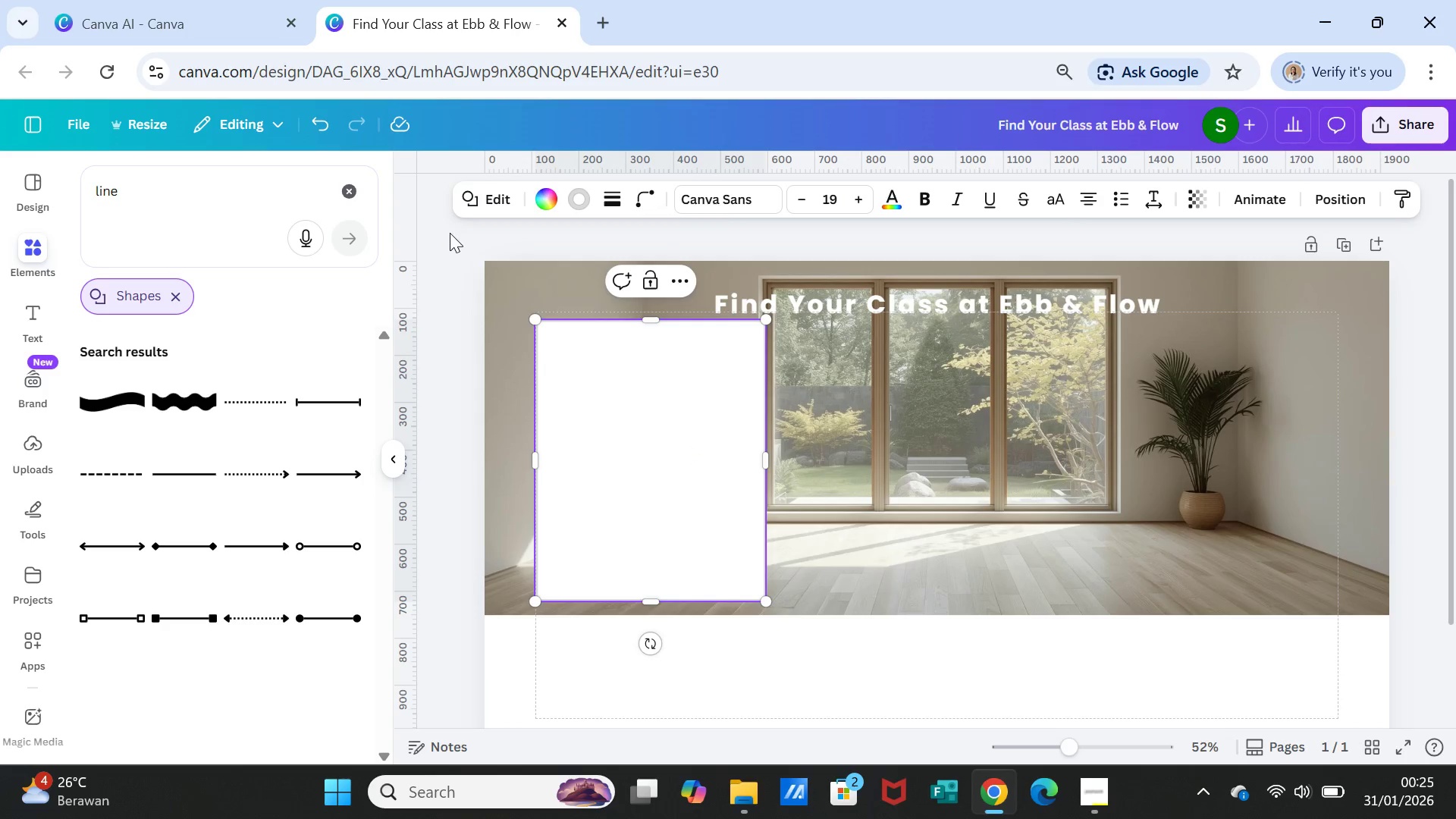 
left_click([700, 397])
 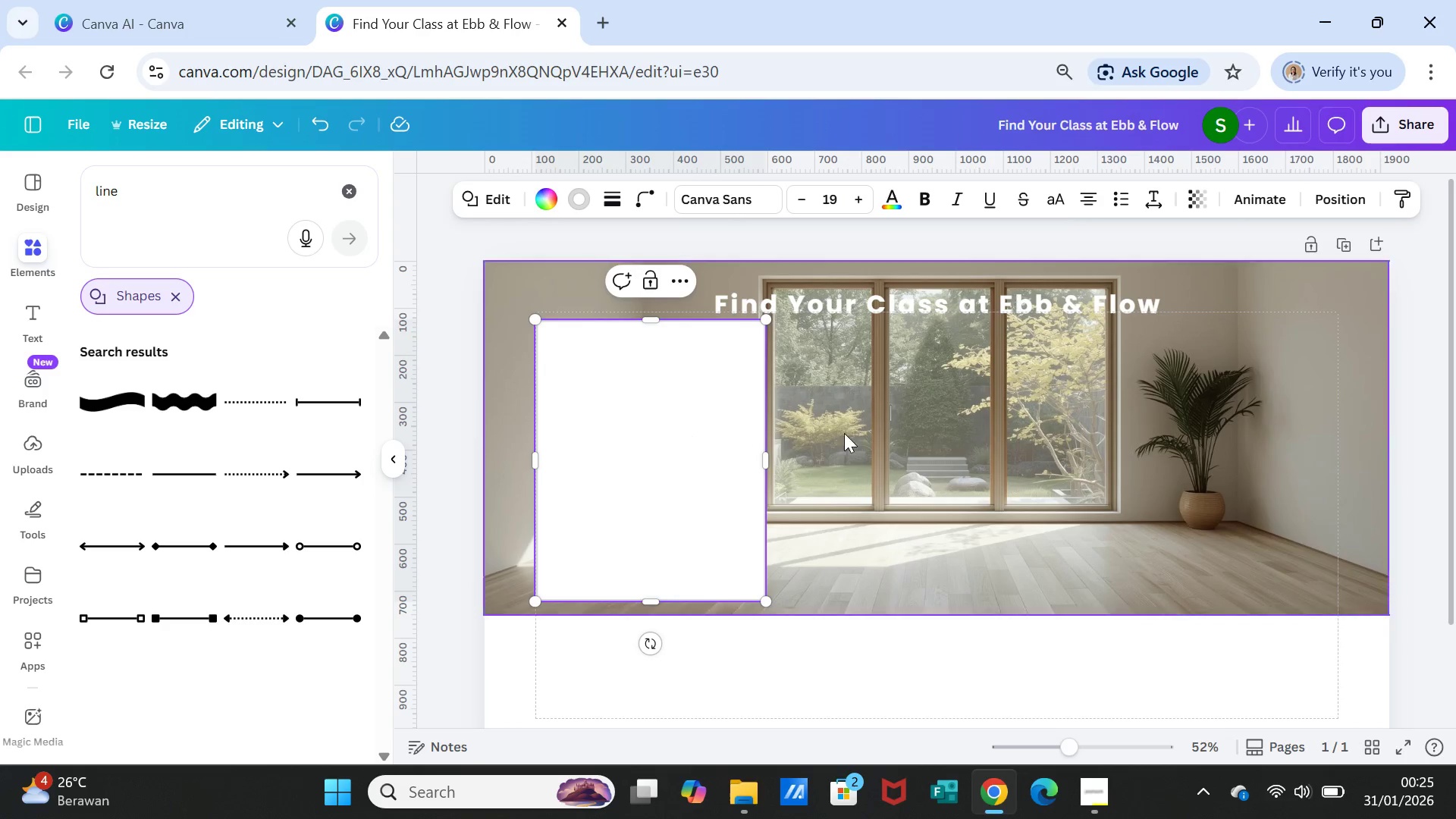 
left_click([881, 439])
 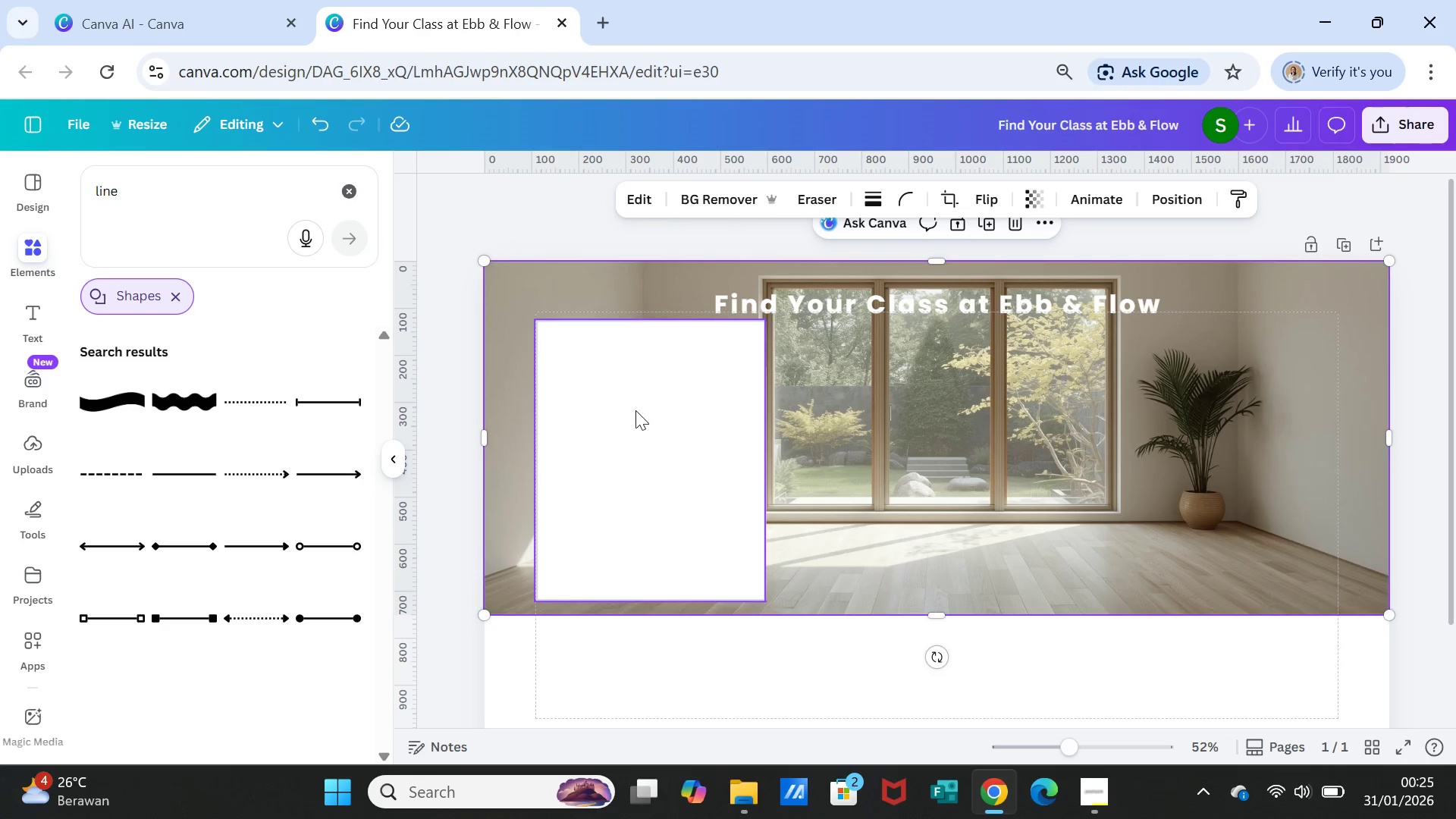 
left_click([628, 416])
 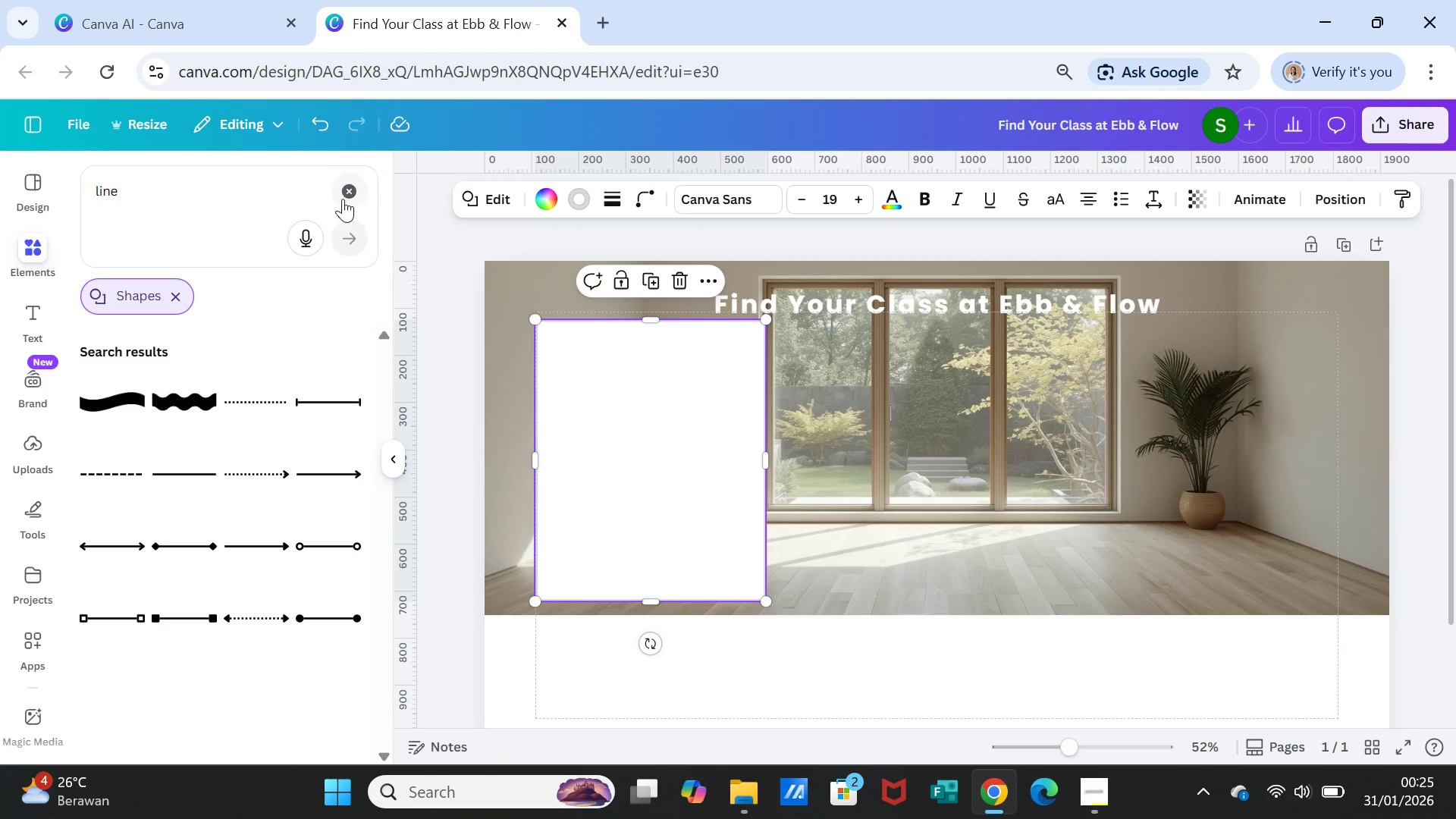 
left_click([353, 187])
 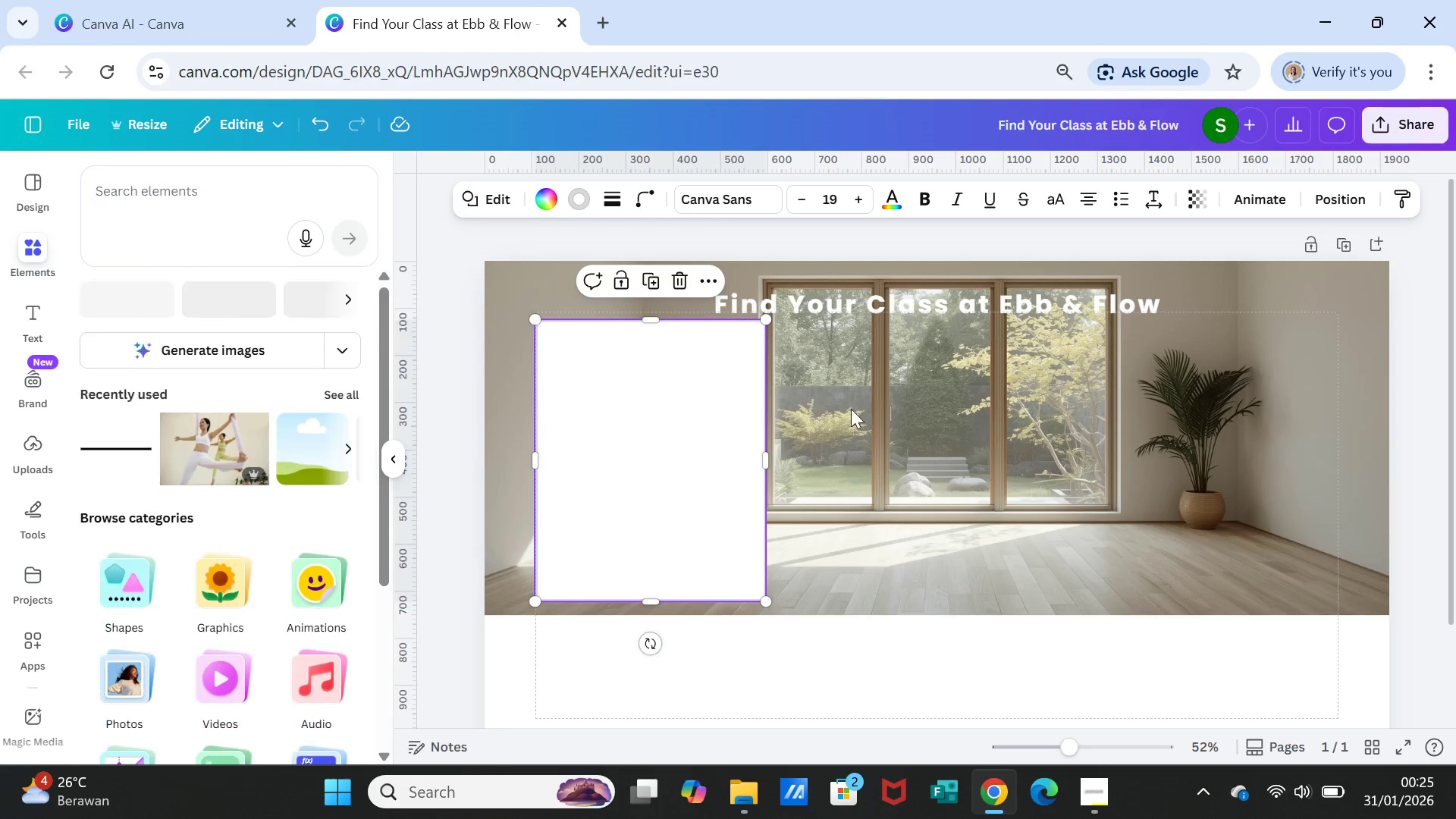 
left_click([858, 412])
 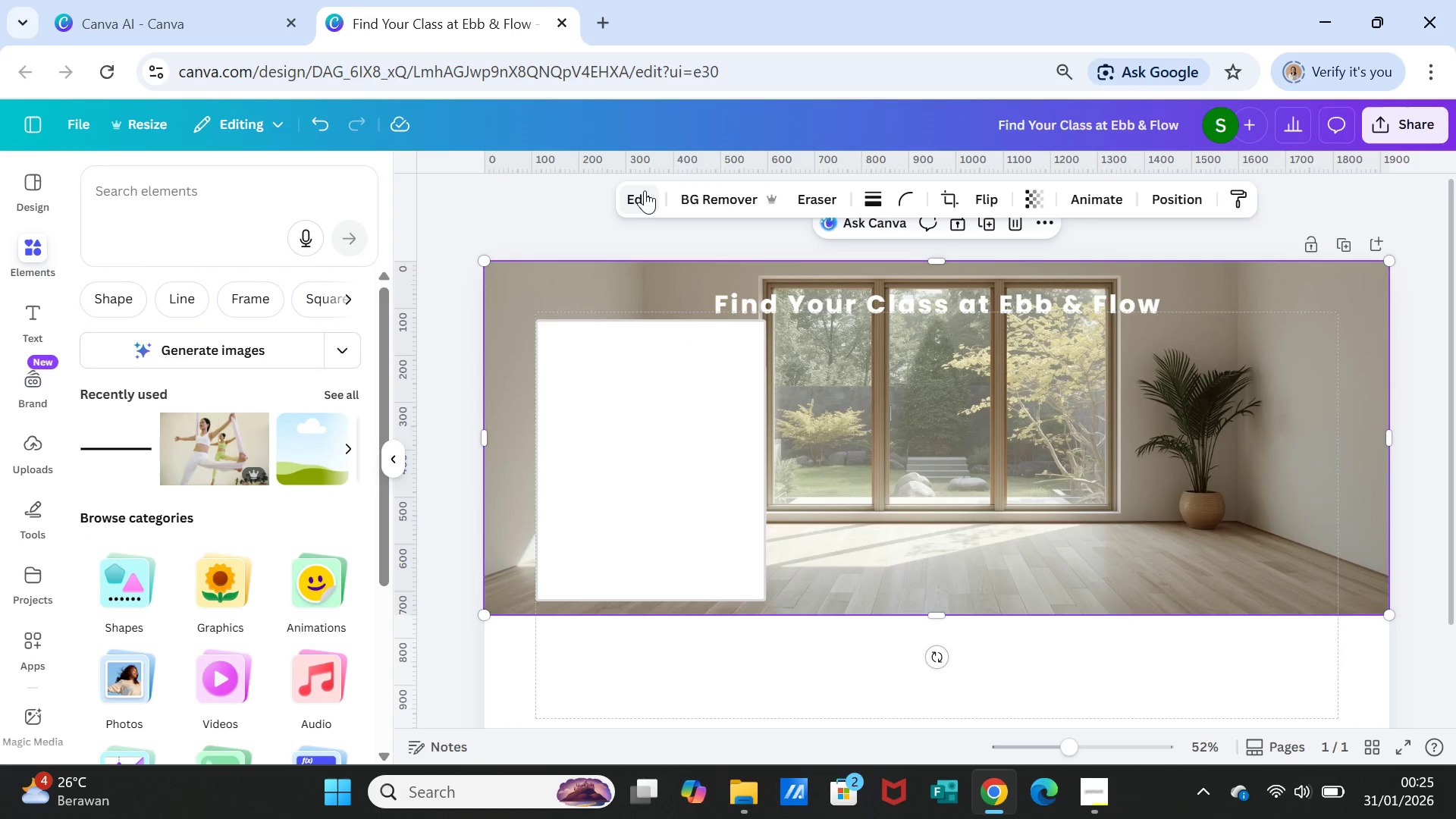 
left_click([625, 407])
 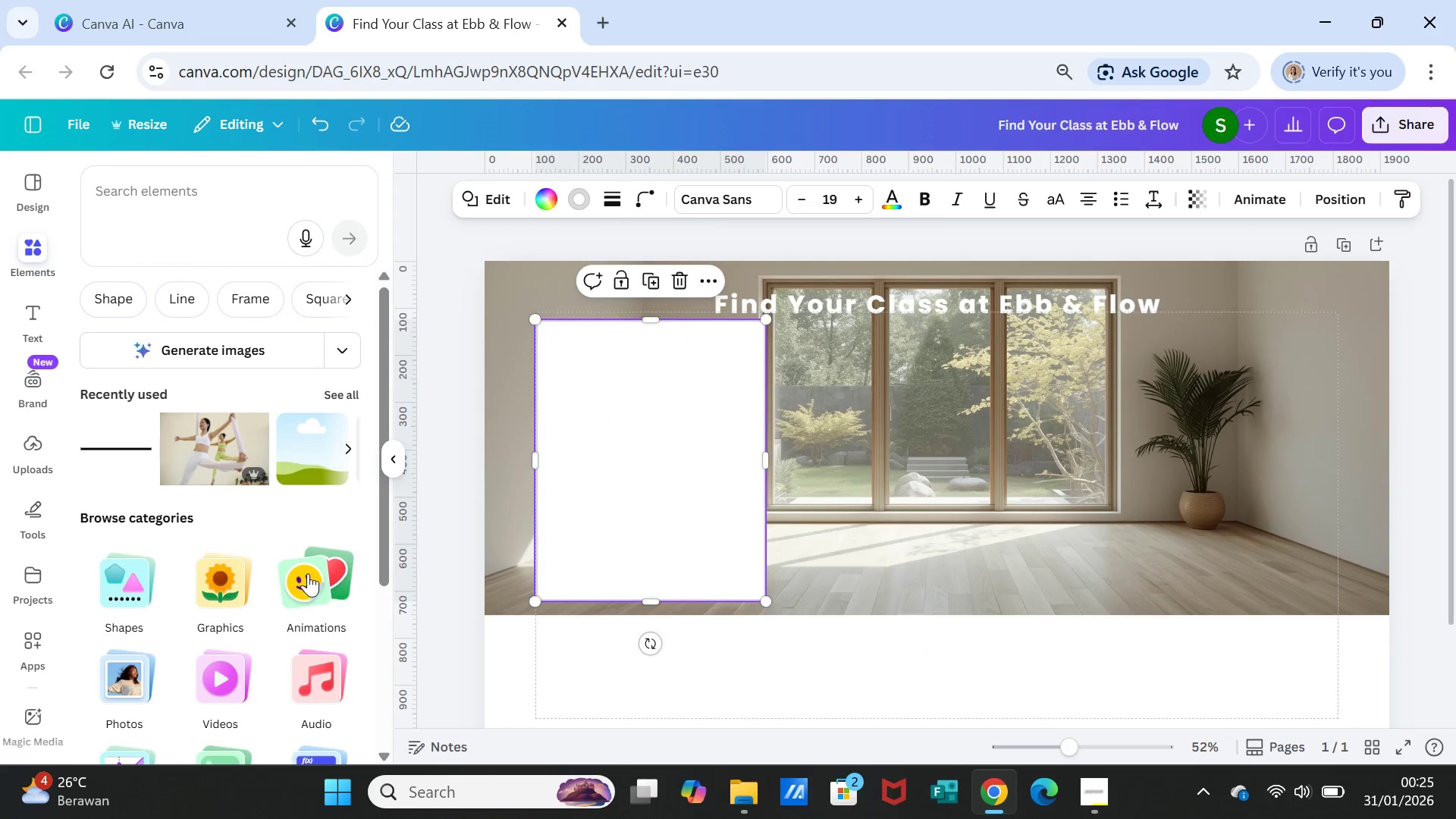 
scroll: coordinate [305, 539], scroll_direction: down, amount: 3.0
 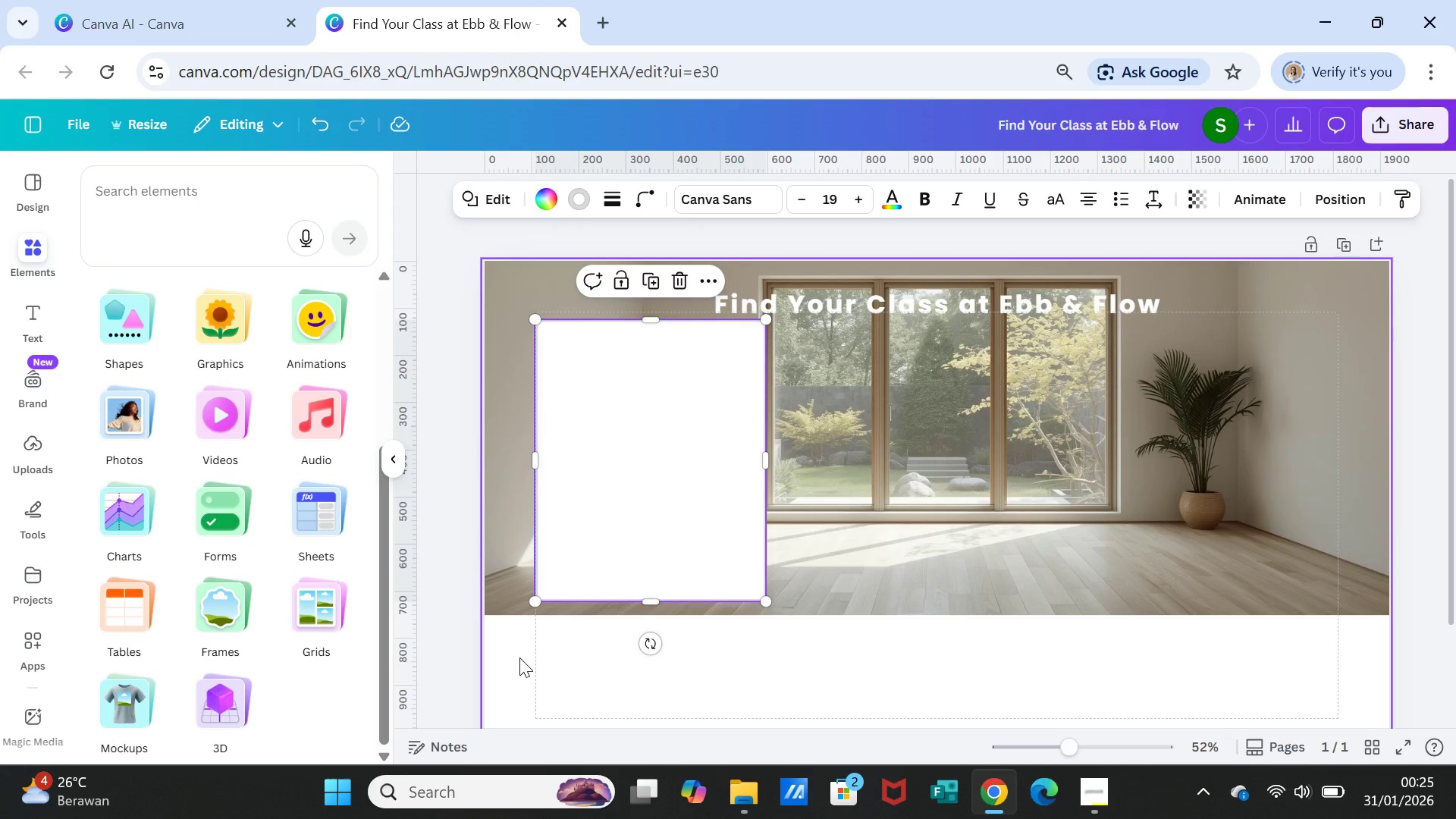 
wait(10.51)
 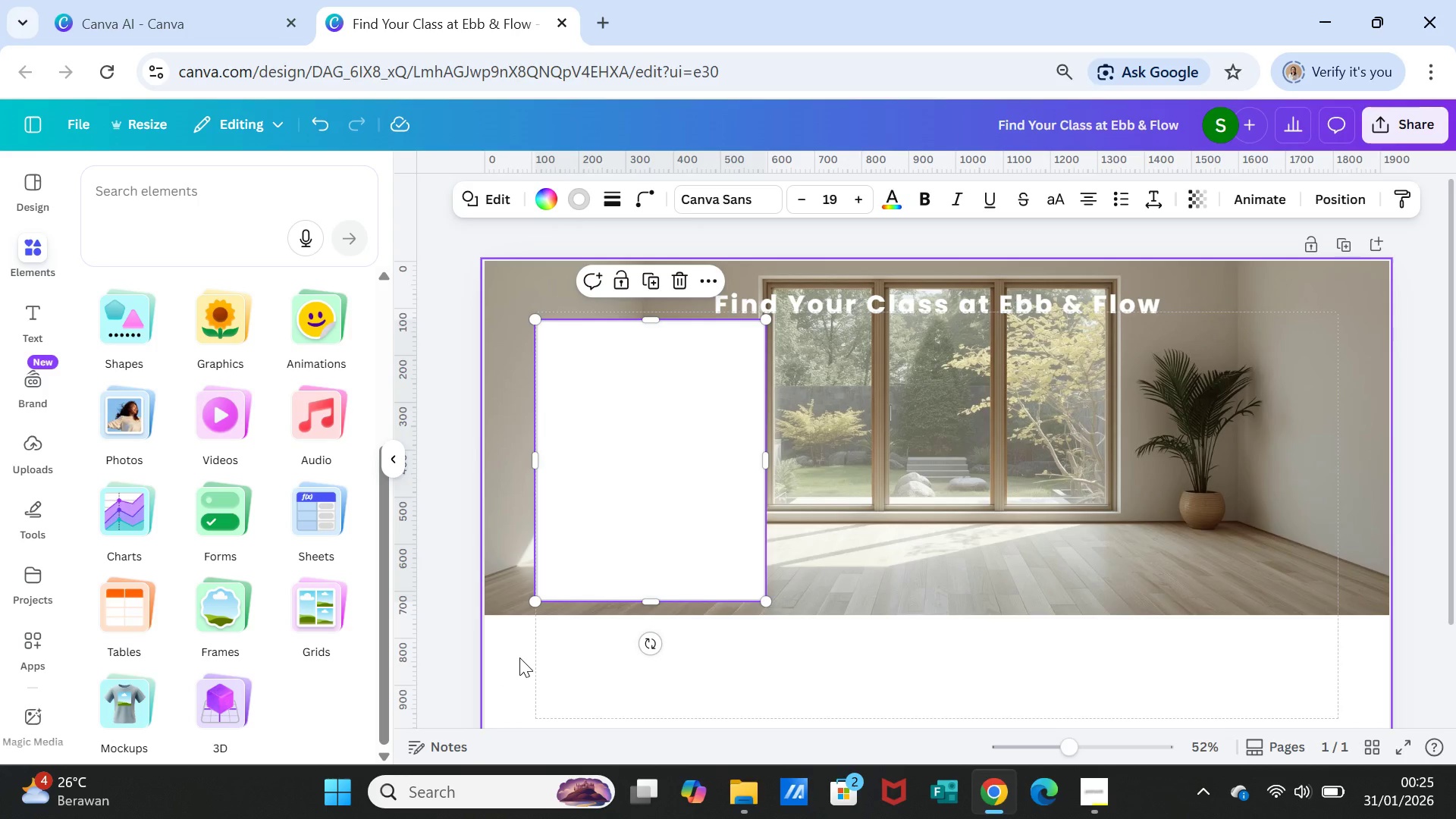 
scroll: coordinate [253, 530], scroll_direction: down, amount: 2.0
 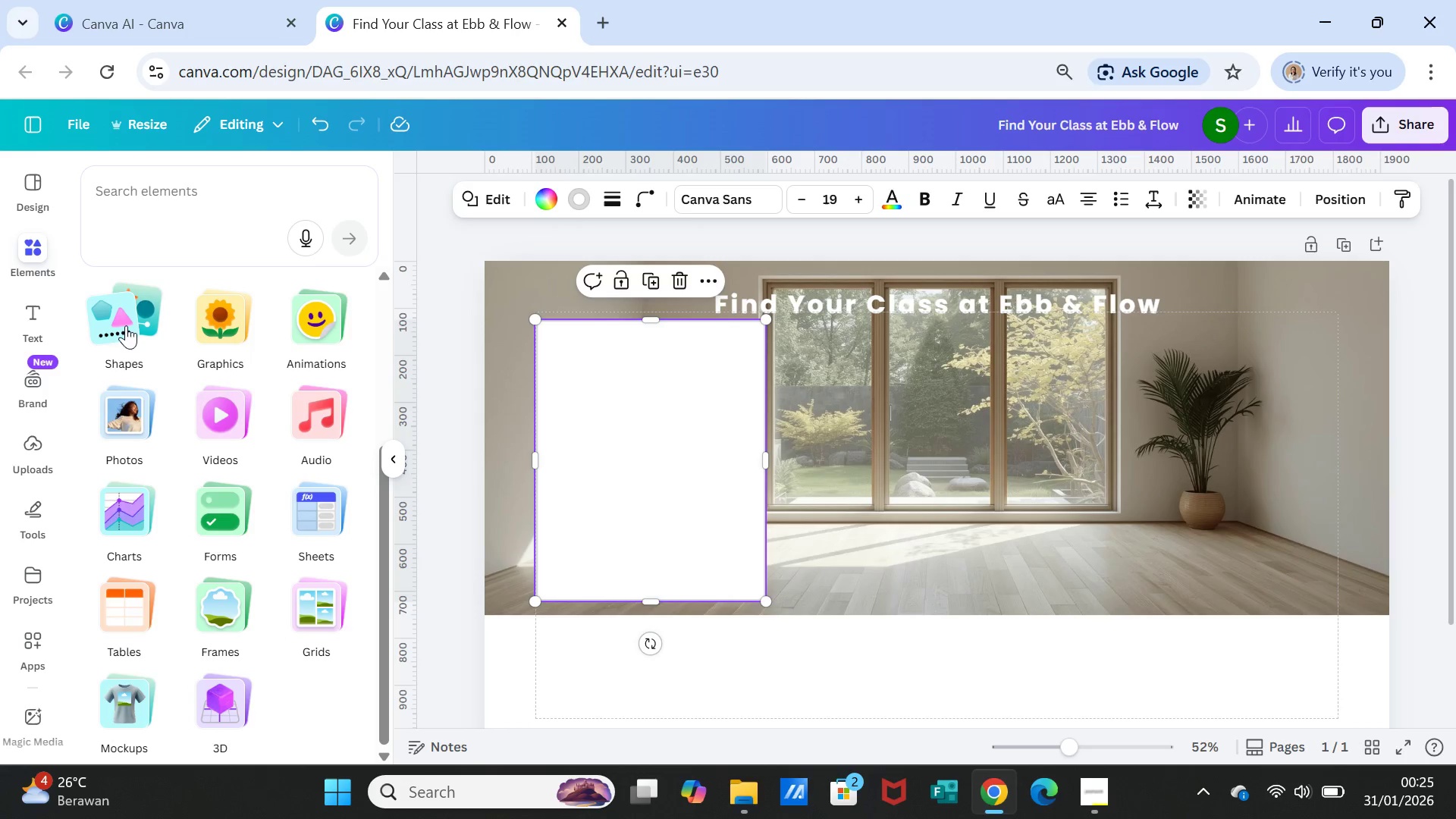 
left_click([127, 322])
 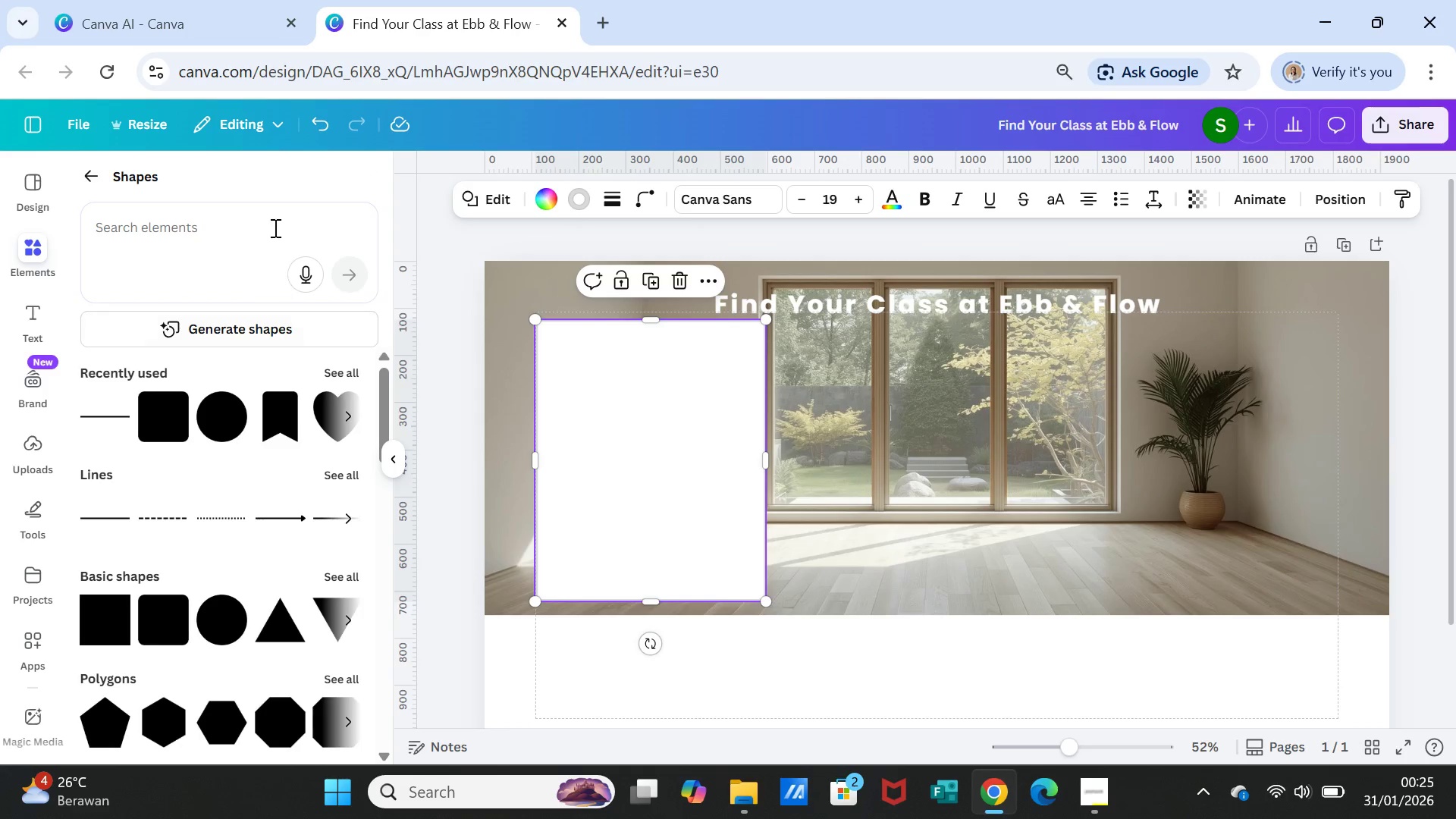 
left_click([275, 214])
 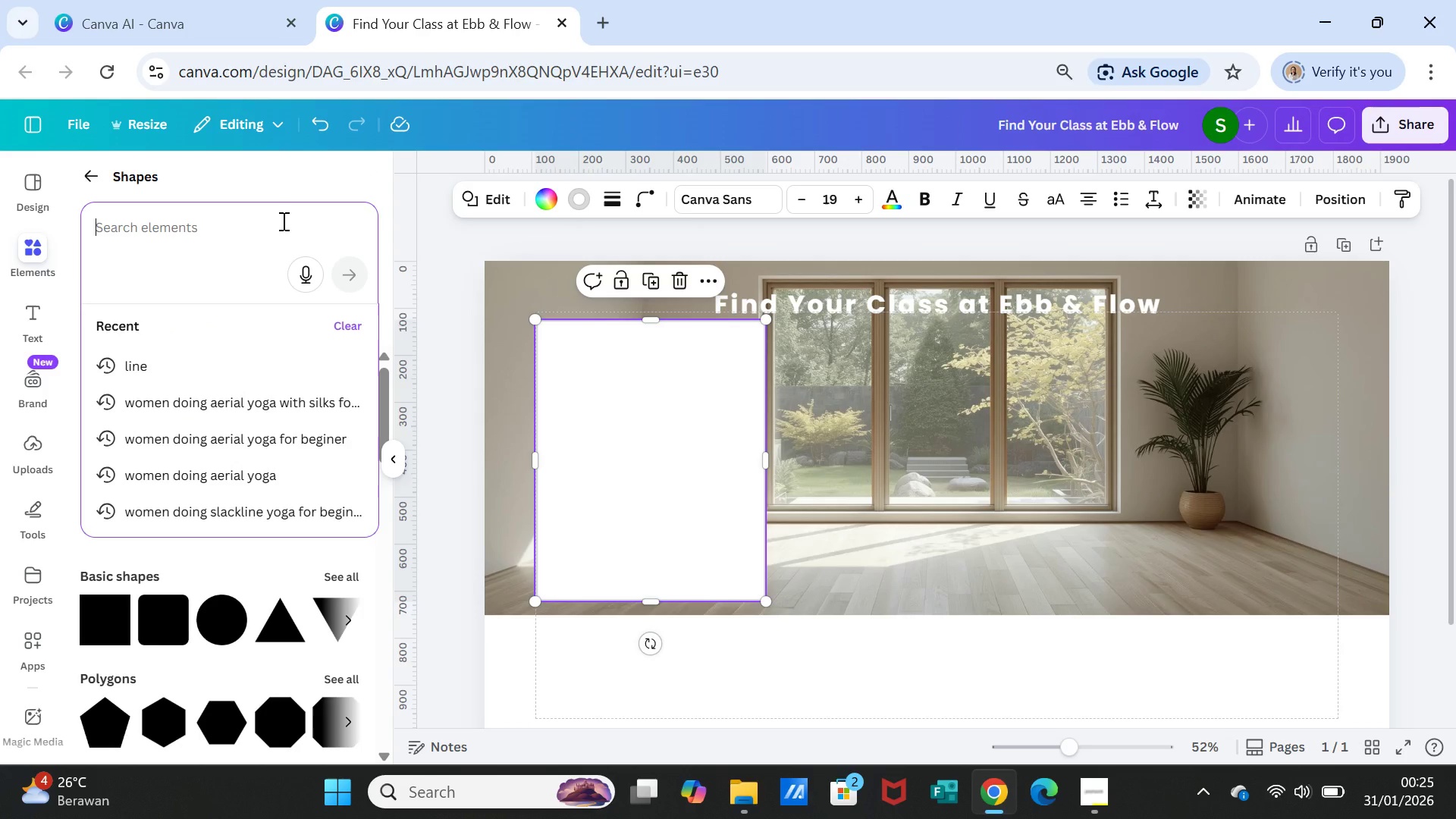 
type(shadows)
 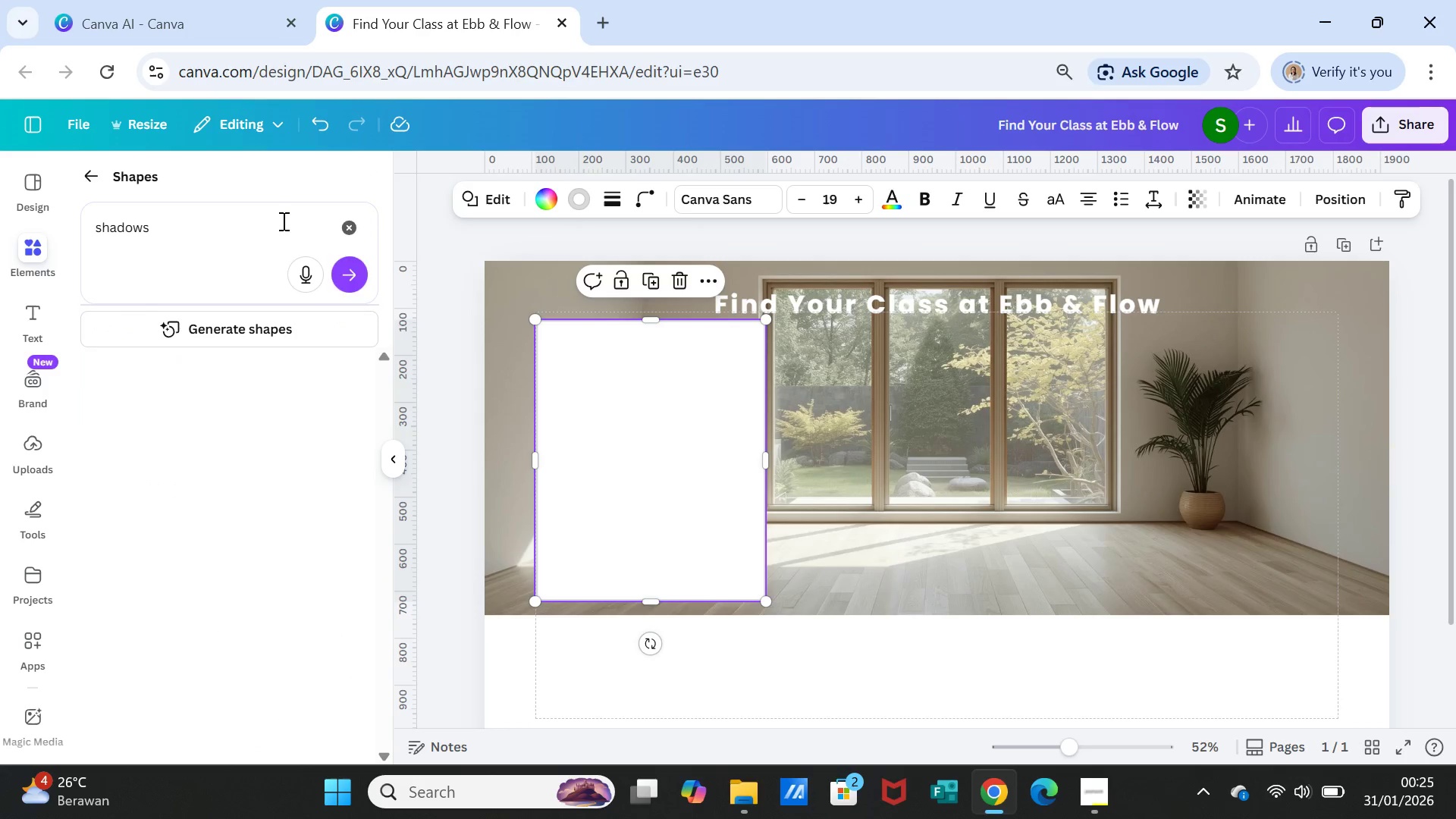 
key(Enter)
 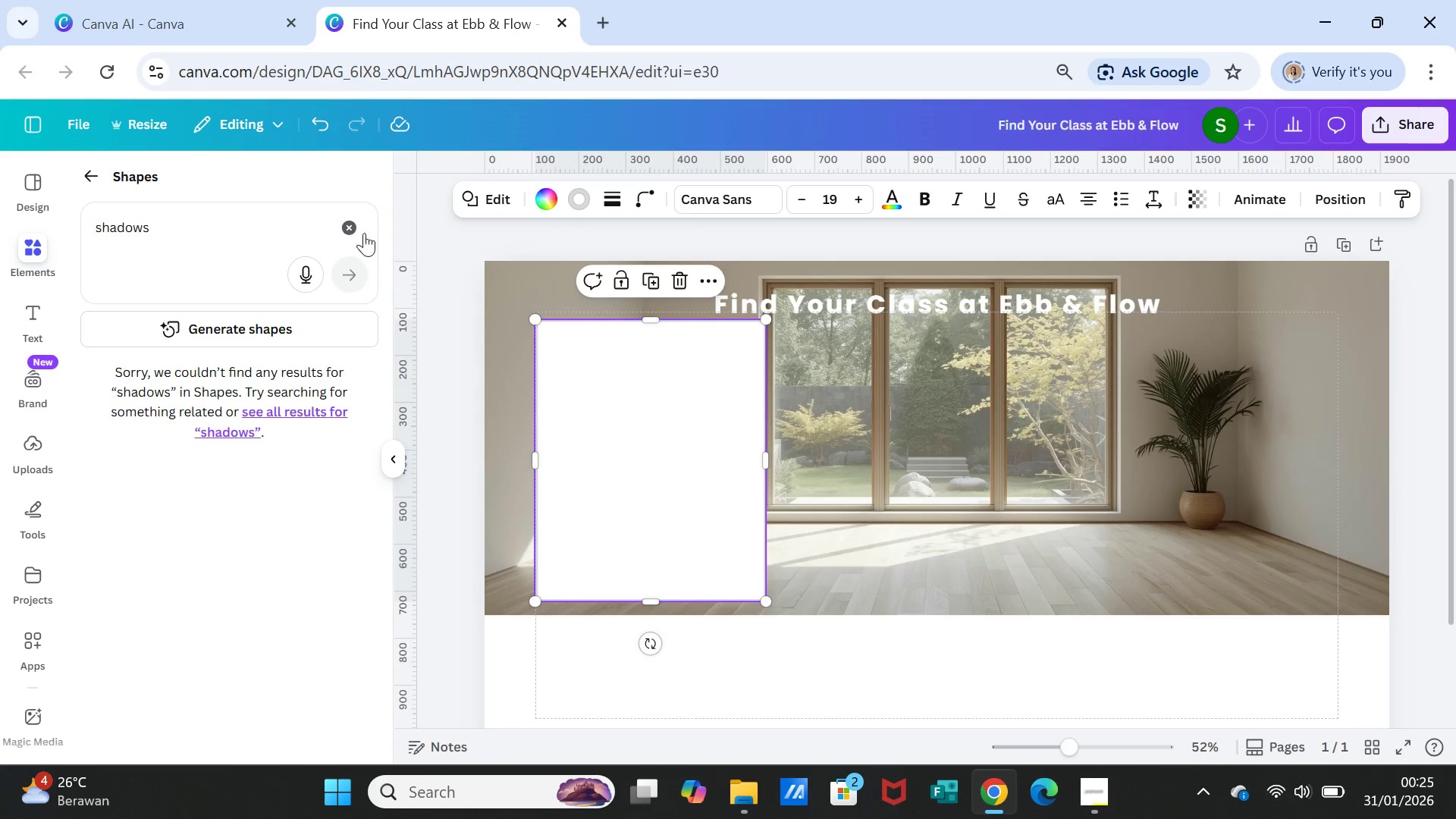 
left_click([356, 227])
 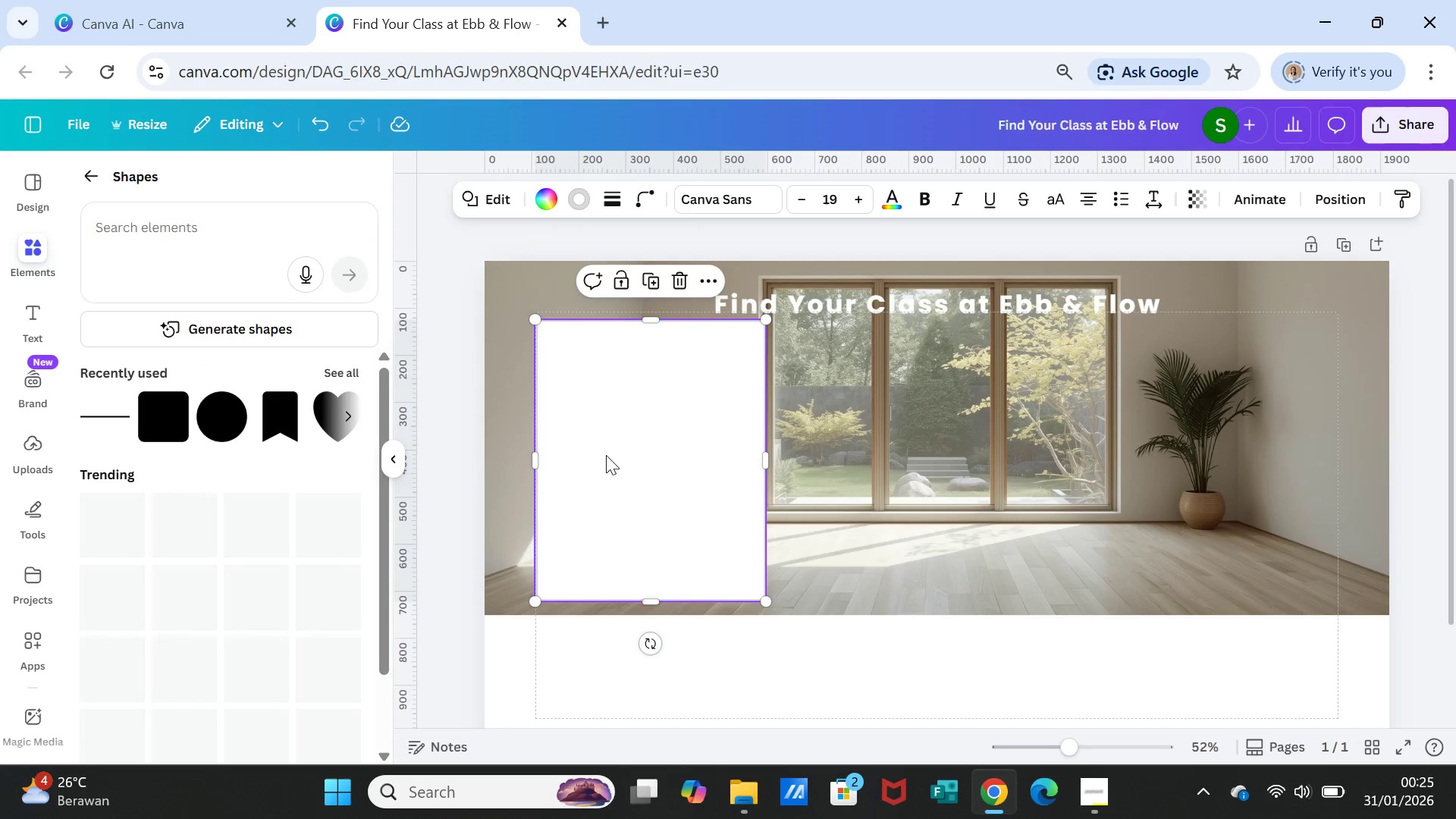 
left_click([610, 460])
 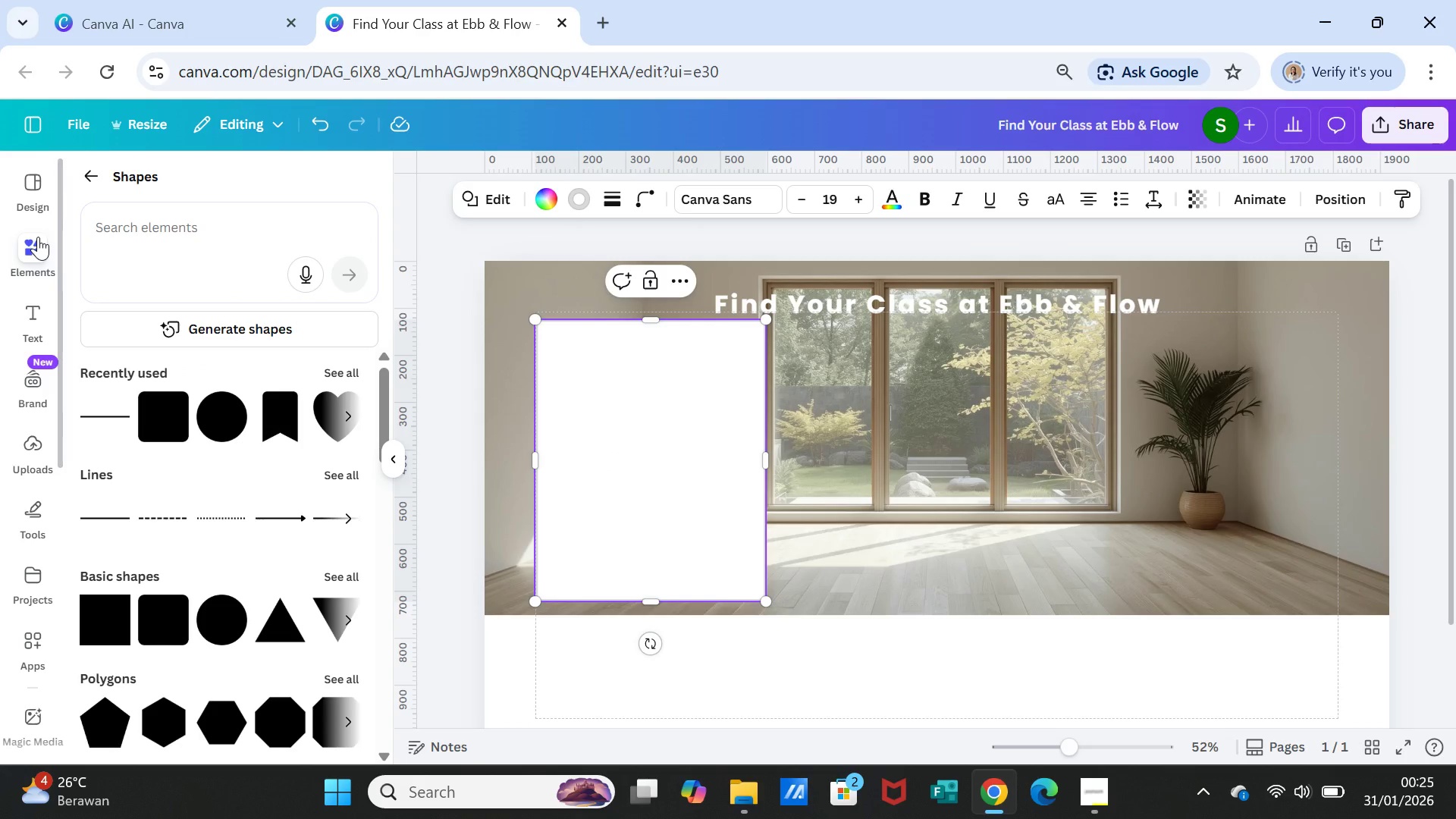 
wait(6.25)
 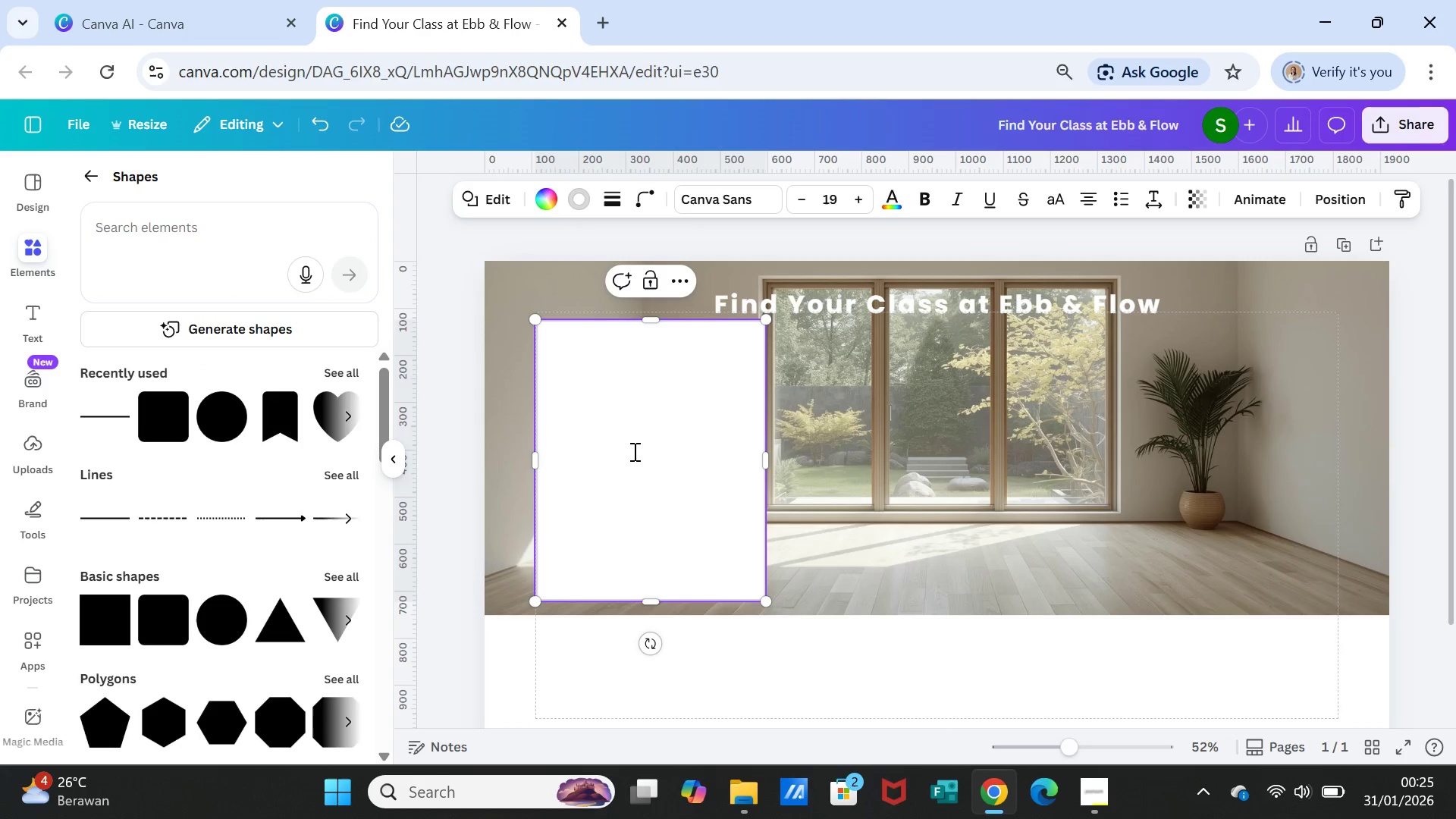 
left_click([26, 248])
 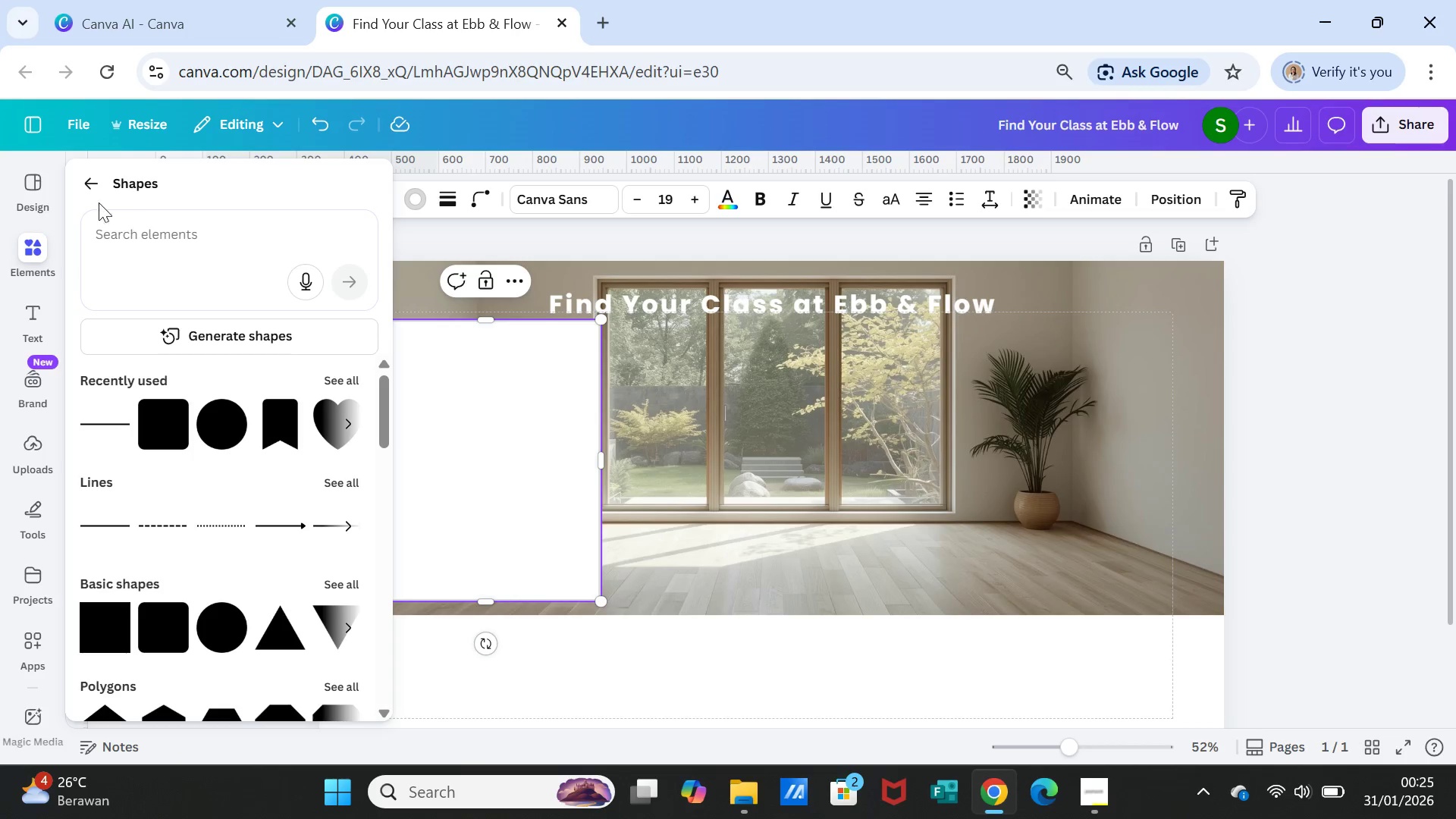 
left_click([83, 187])
 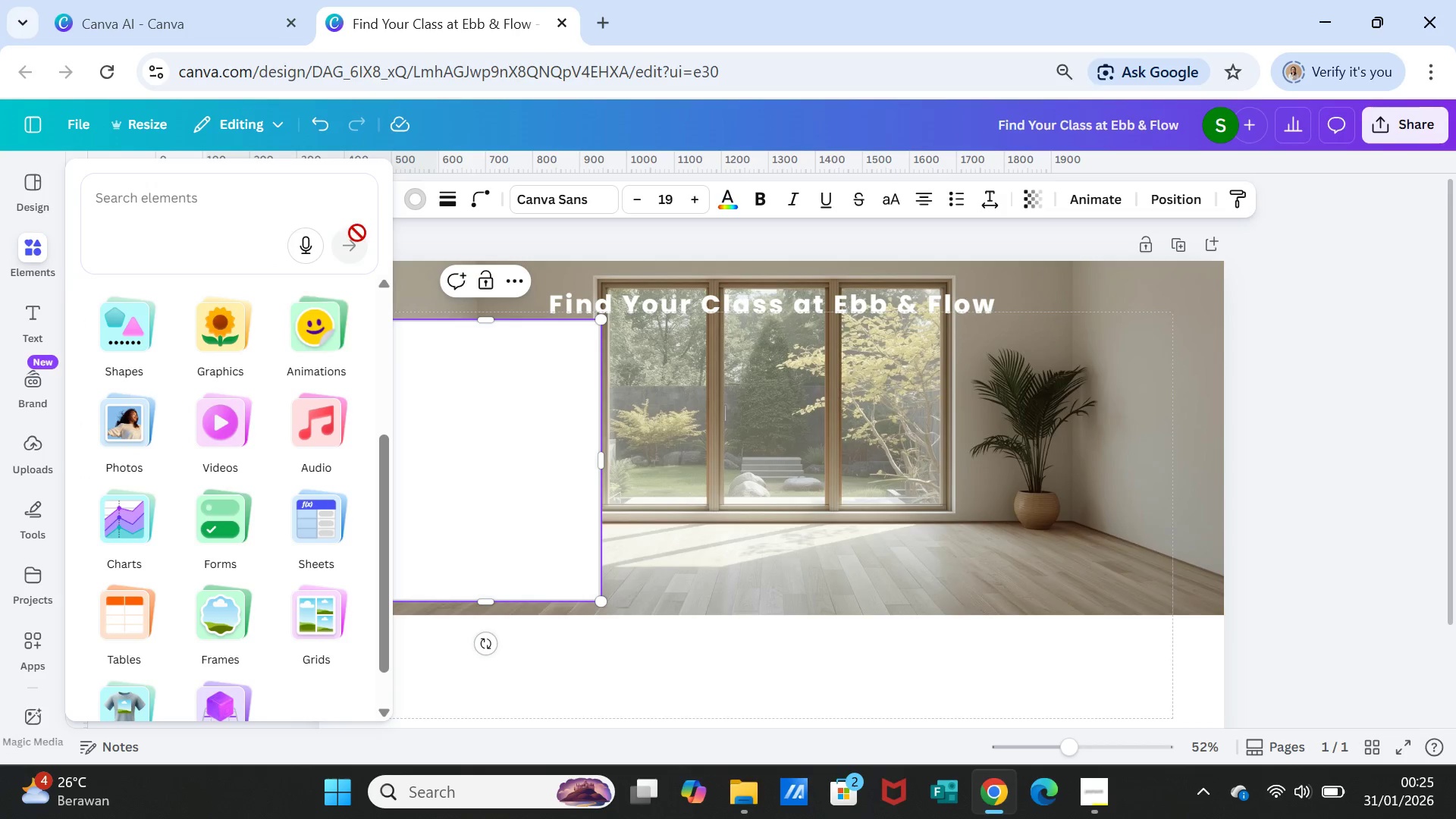 
scroll: coordinate [281, 375], scroll_direction: up, amount: 9.0
 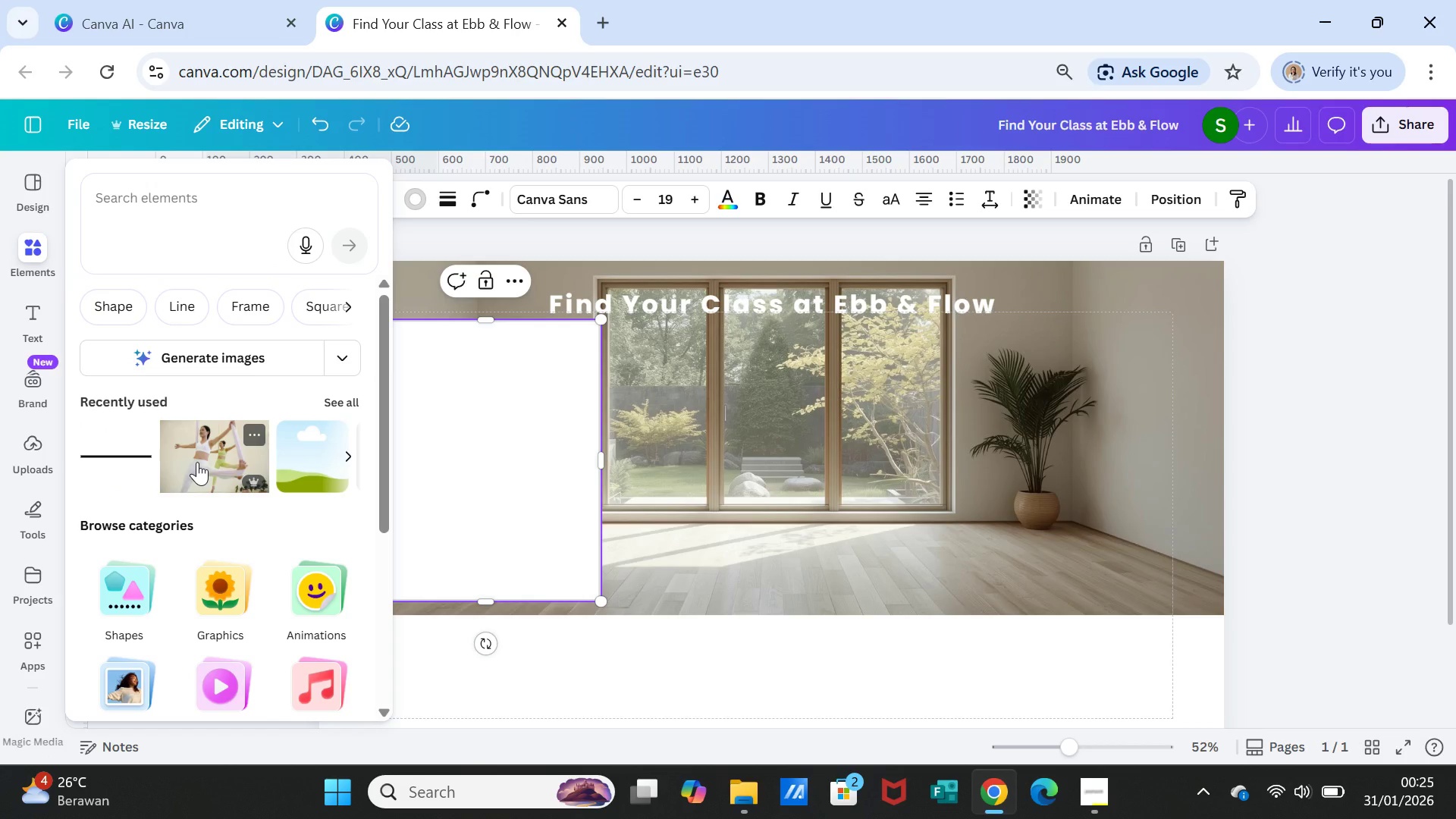 
left_click([197, 462])
 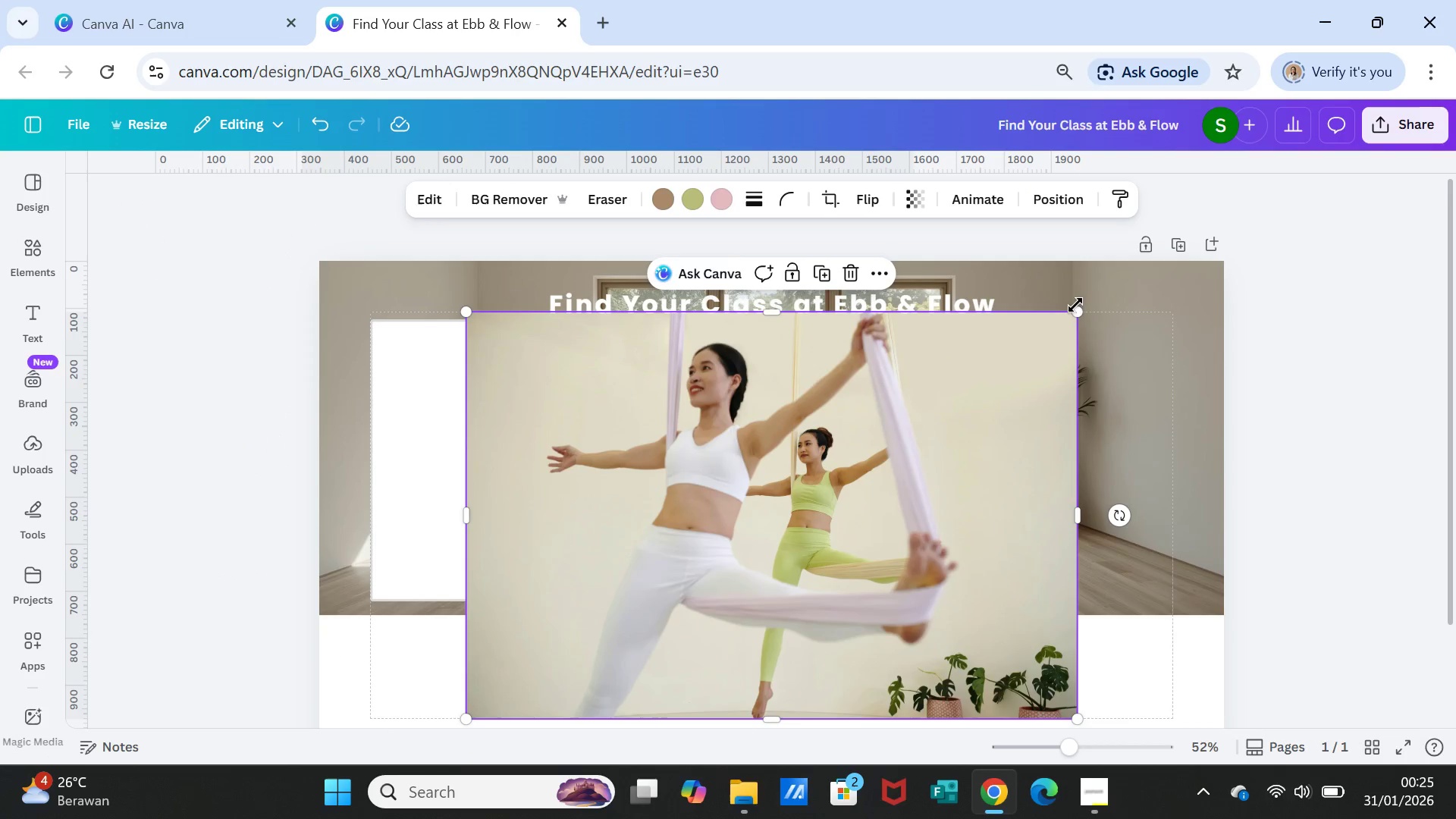 
left_click_drag(start_coordinate=[1078, 312], to_coordinate=[692, 529])
 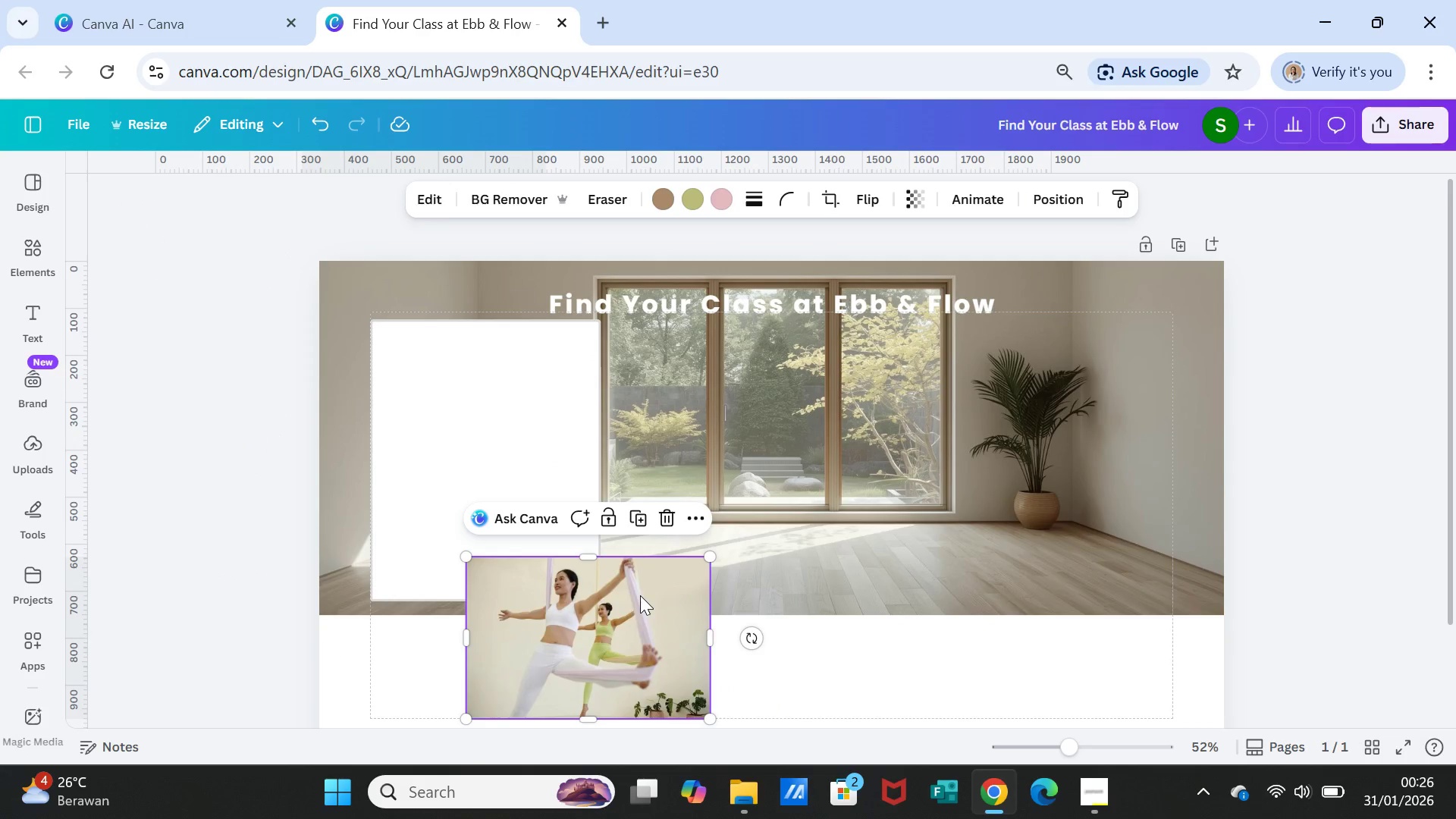 
left_click_drag(start_coordinate=[640, 595], to_coordinate=[544, 357])
 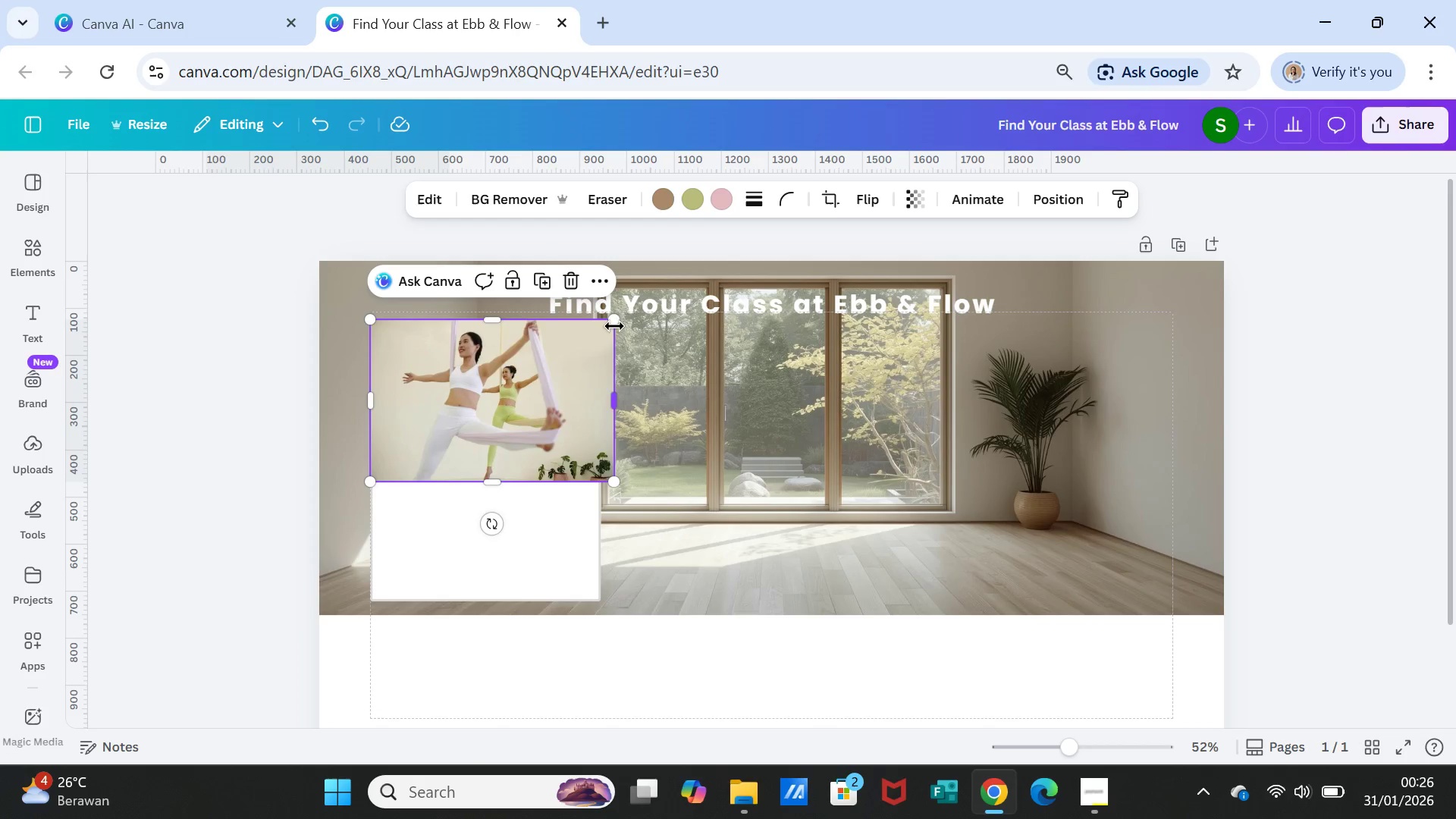 
left_click_drag(start_coordinate=[614, 321], to_coordinate=[592, 334])
 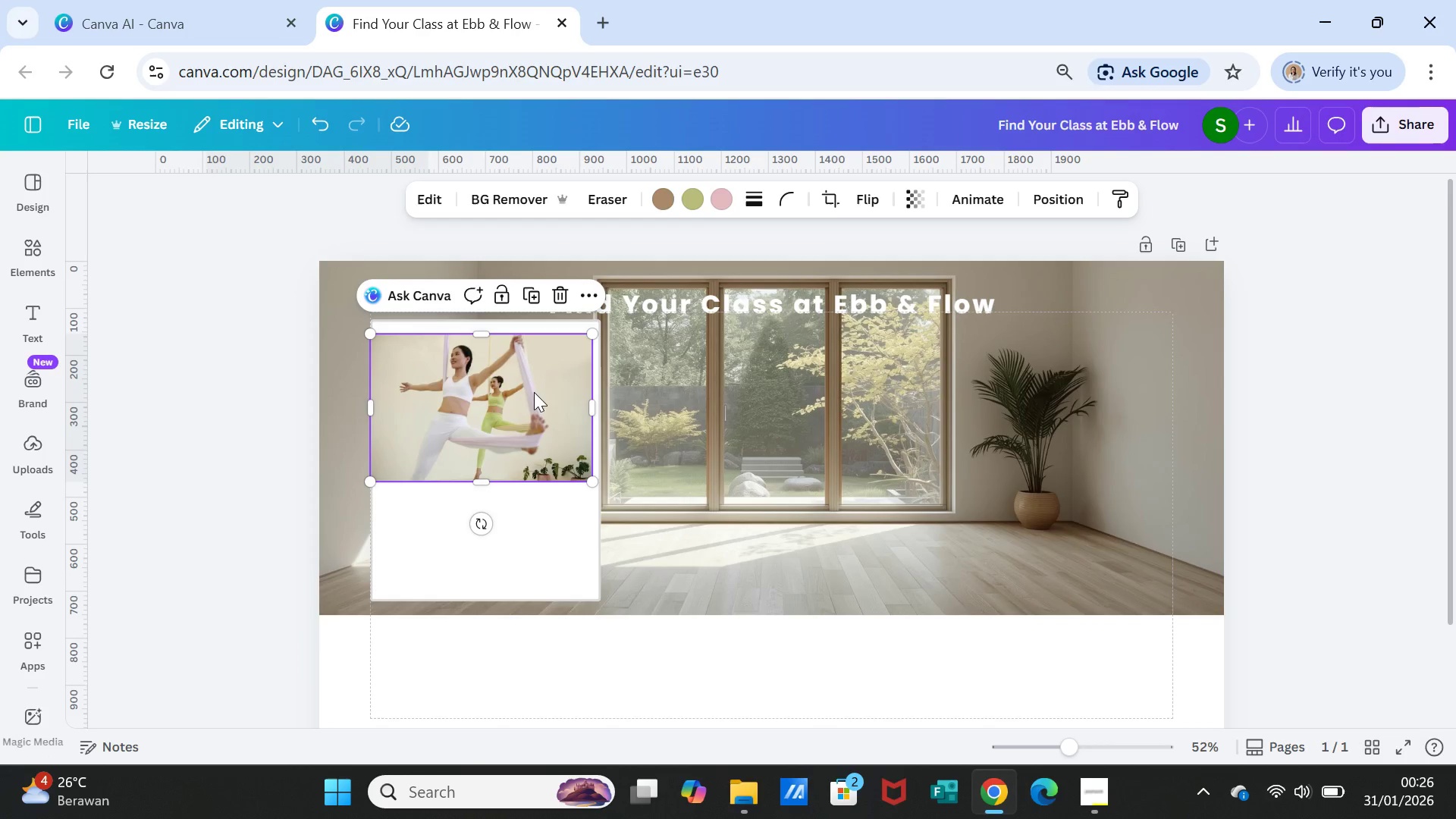 
left_click_drag(start_coordinate=[532, 391], to_coordinate=[542, 375])
 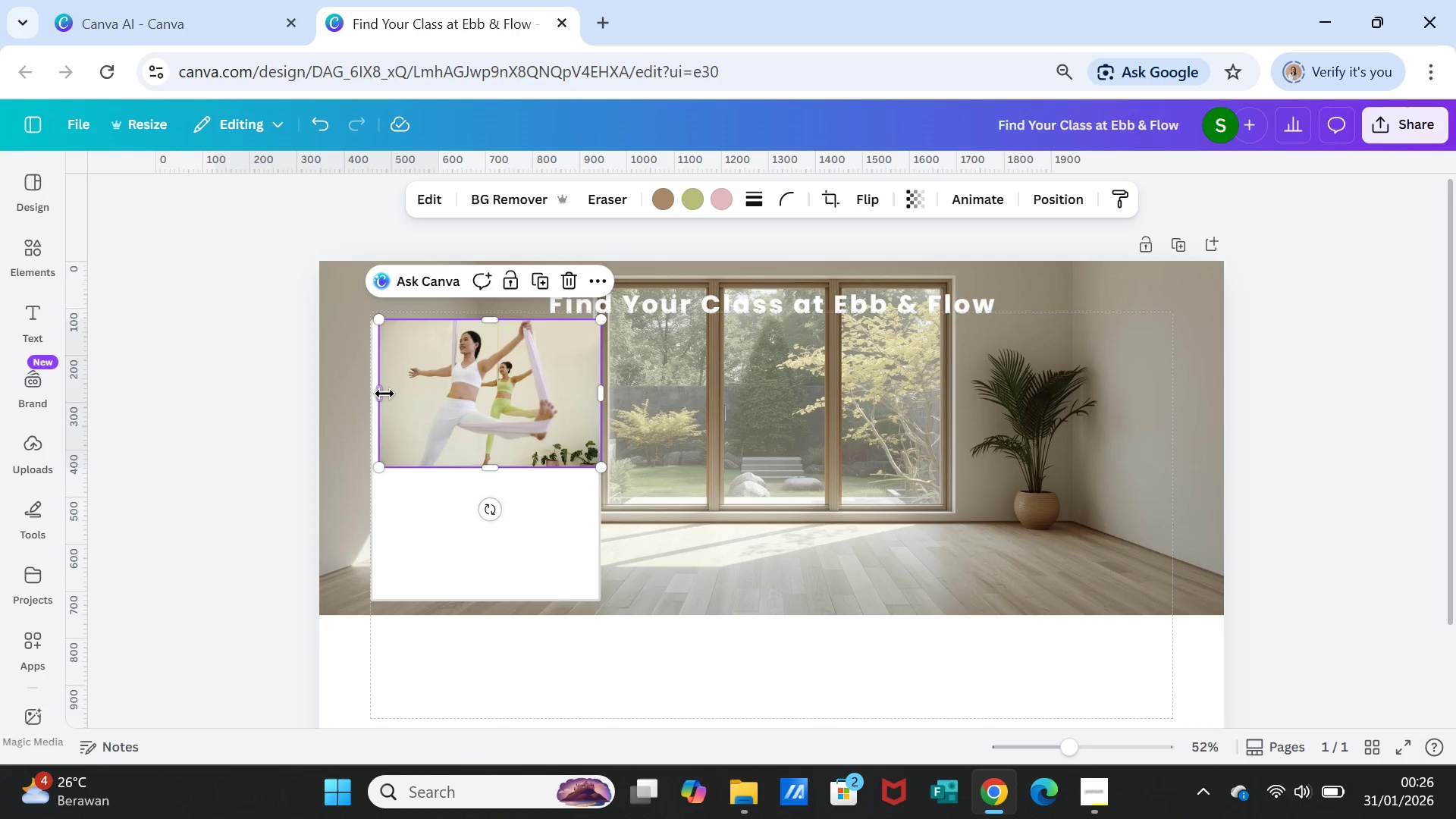 
left_click_drag(start_coordinate=[384, 394], to_coordinate=[376, 394])
 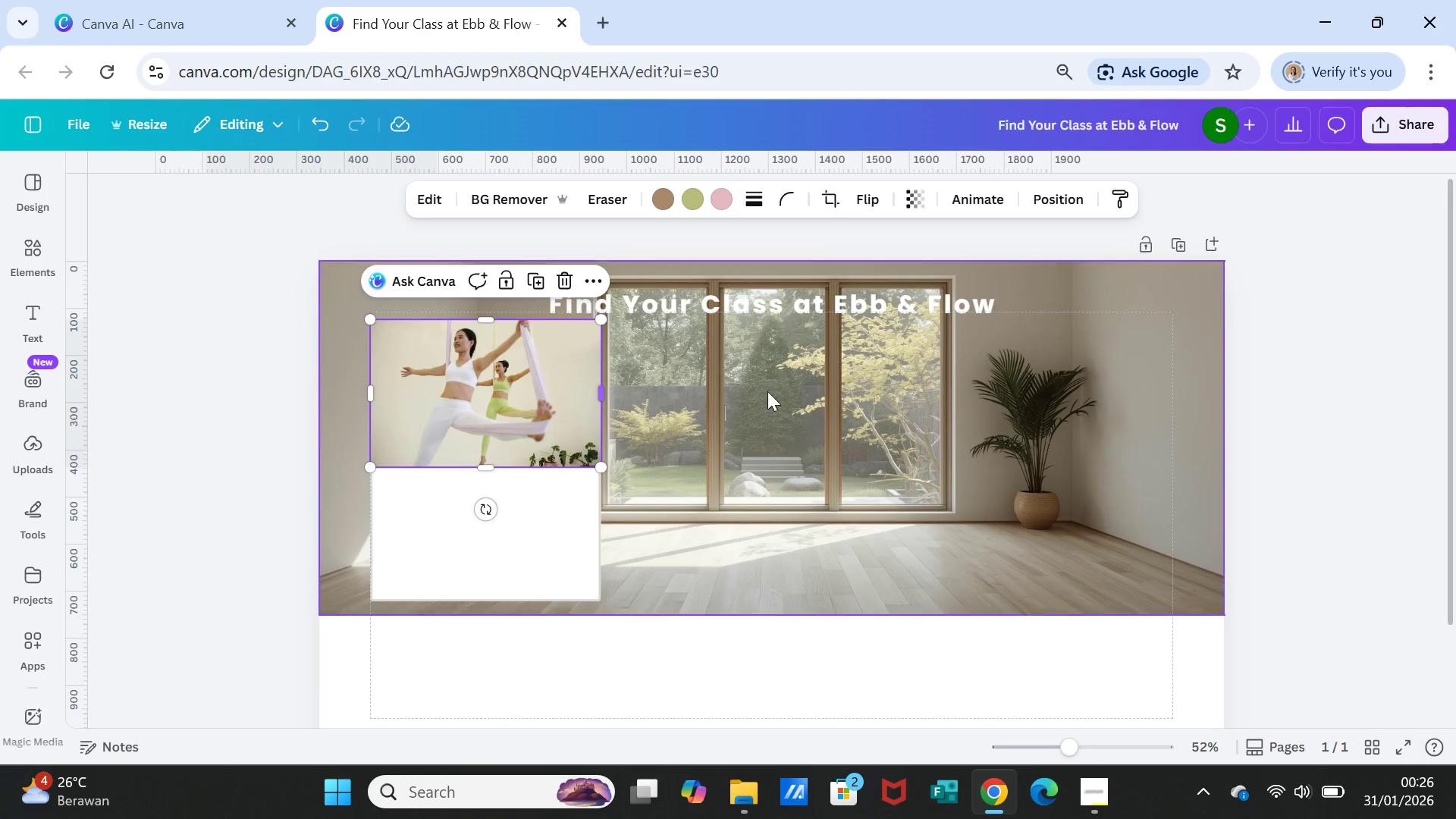 
left_click([771, 391])
 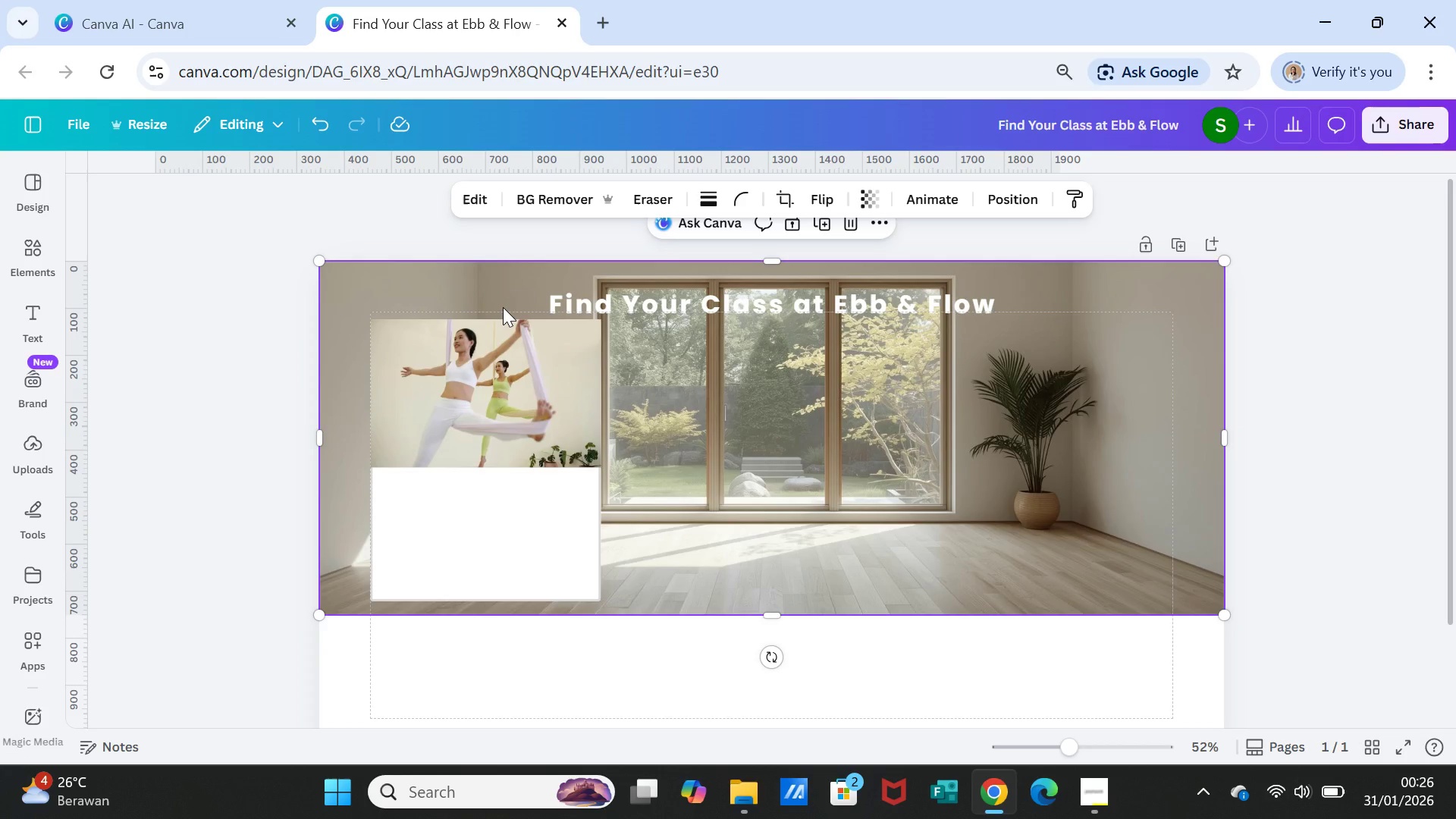 
wait(7.97)
 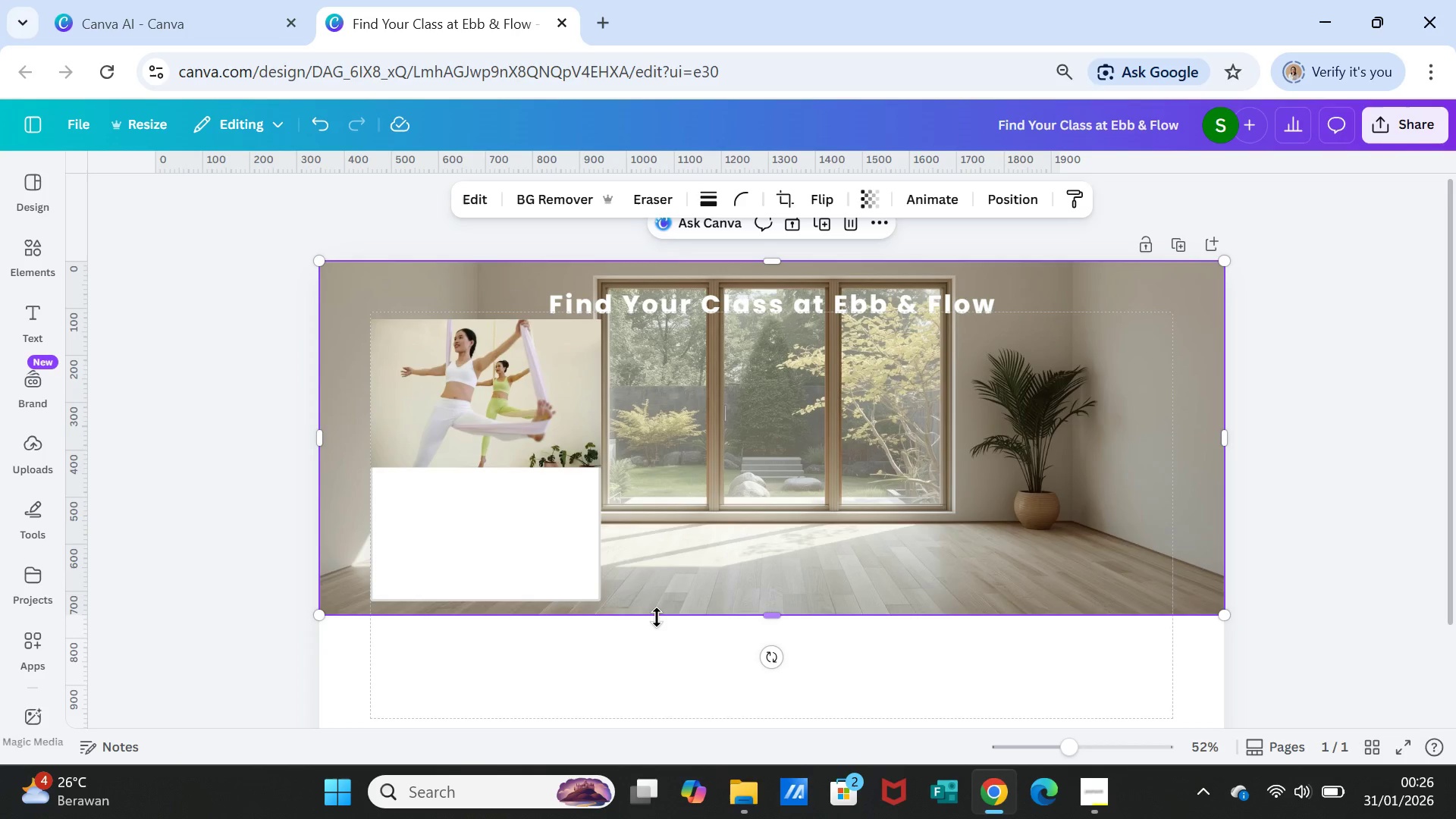 
left_click([853, 428])
 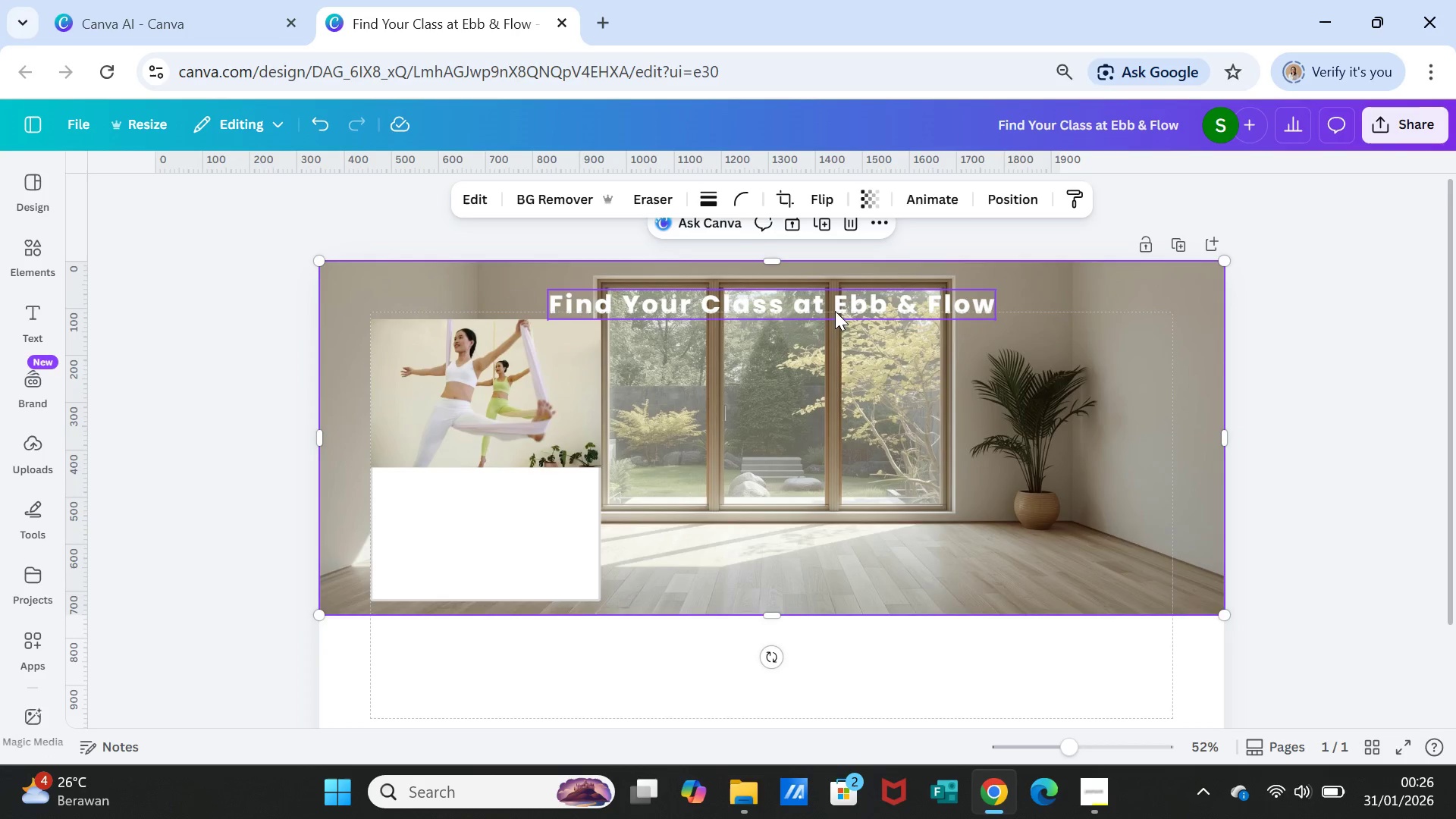 
left_click([835, 311])
 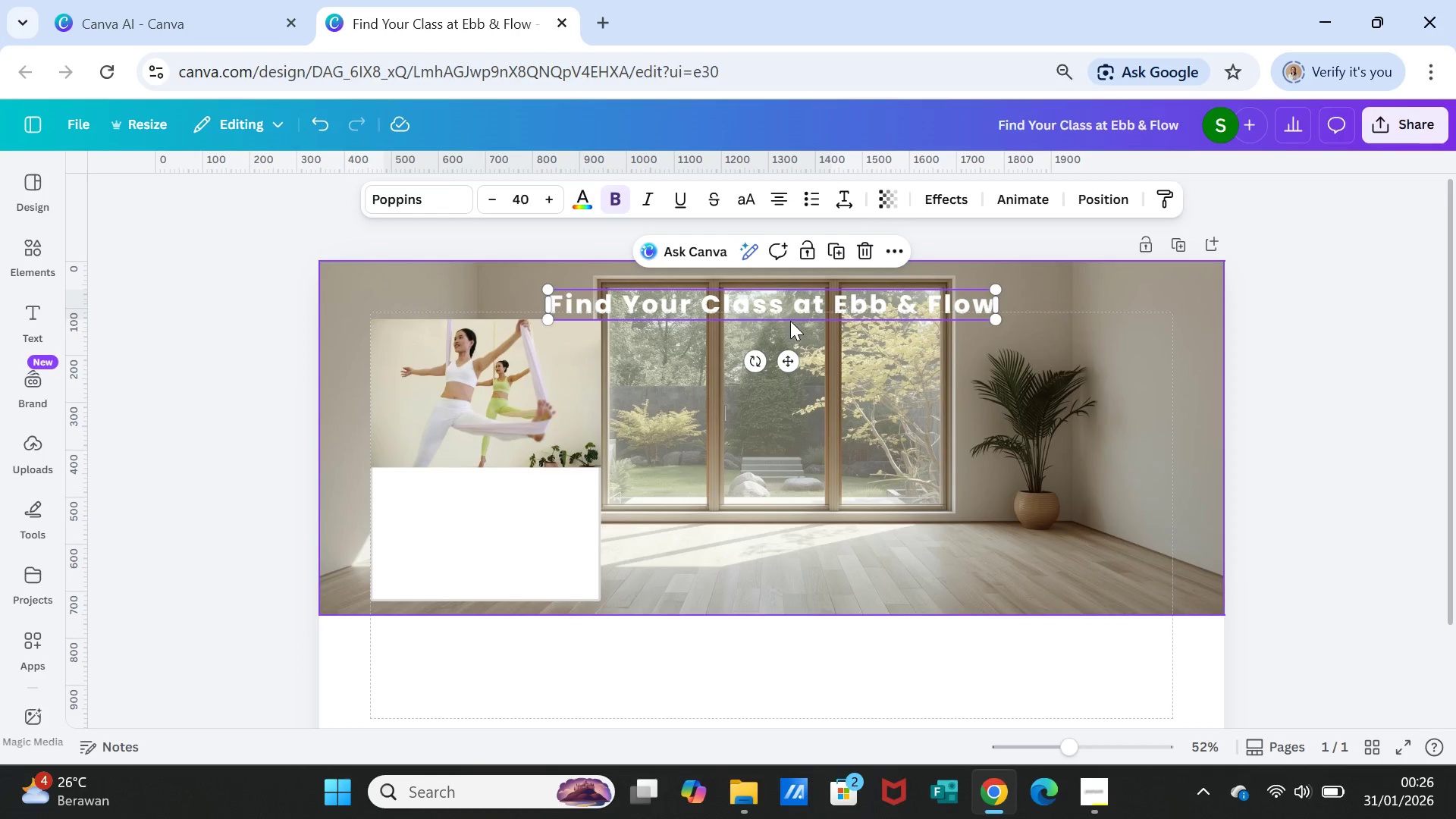 
double_click([795, 305])
 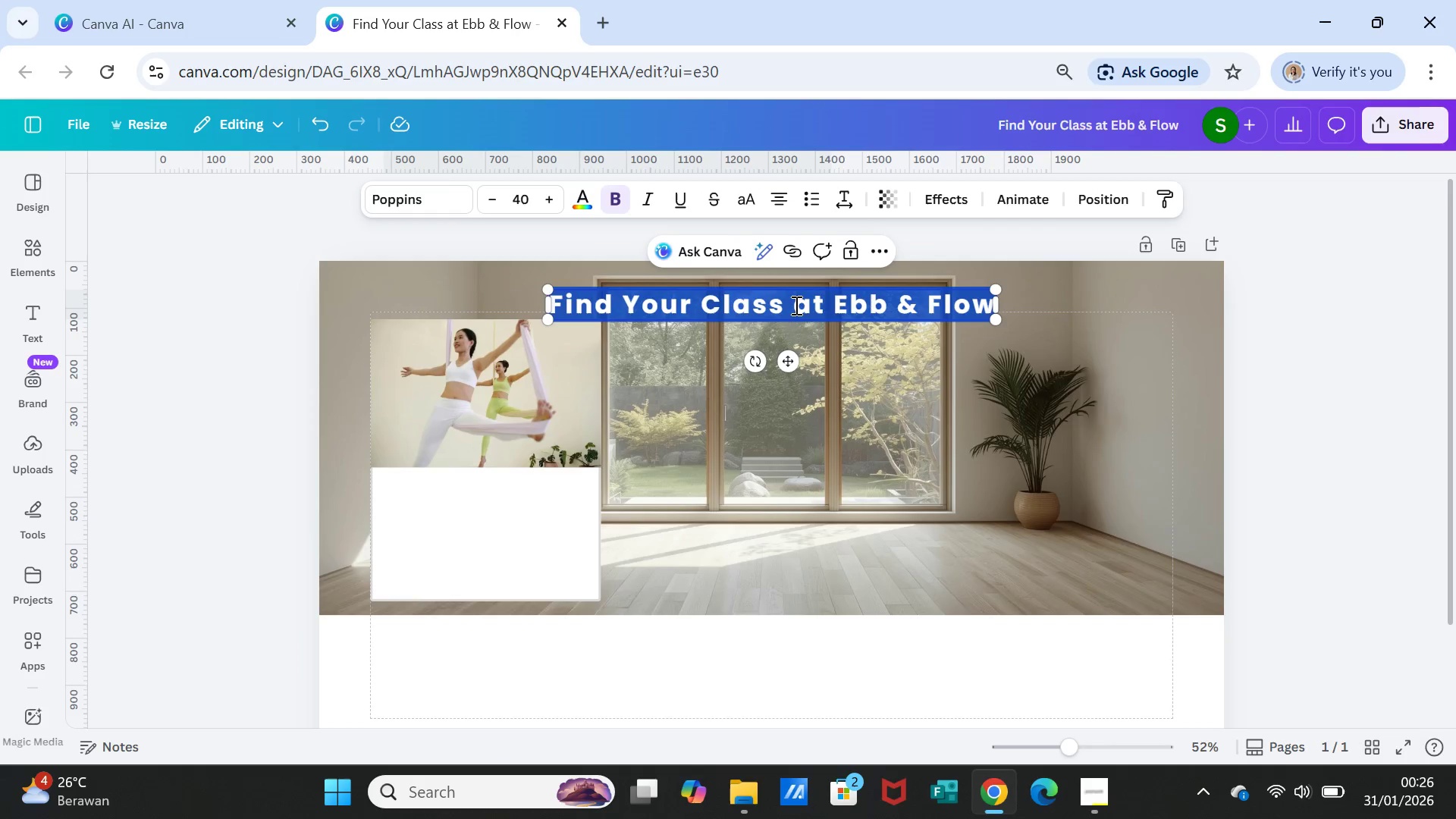 
triple_click([795, 305])
 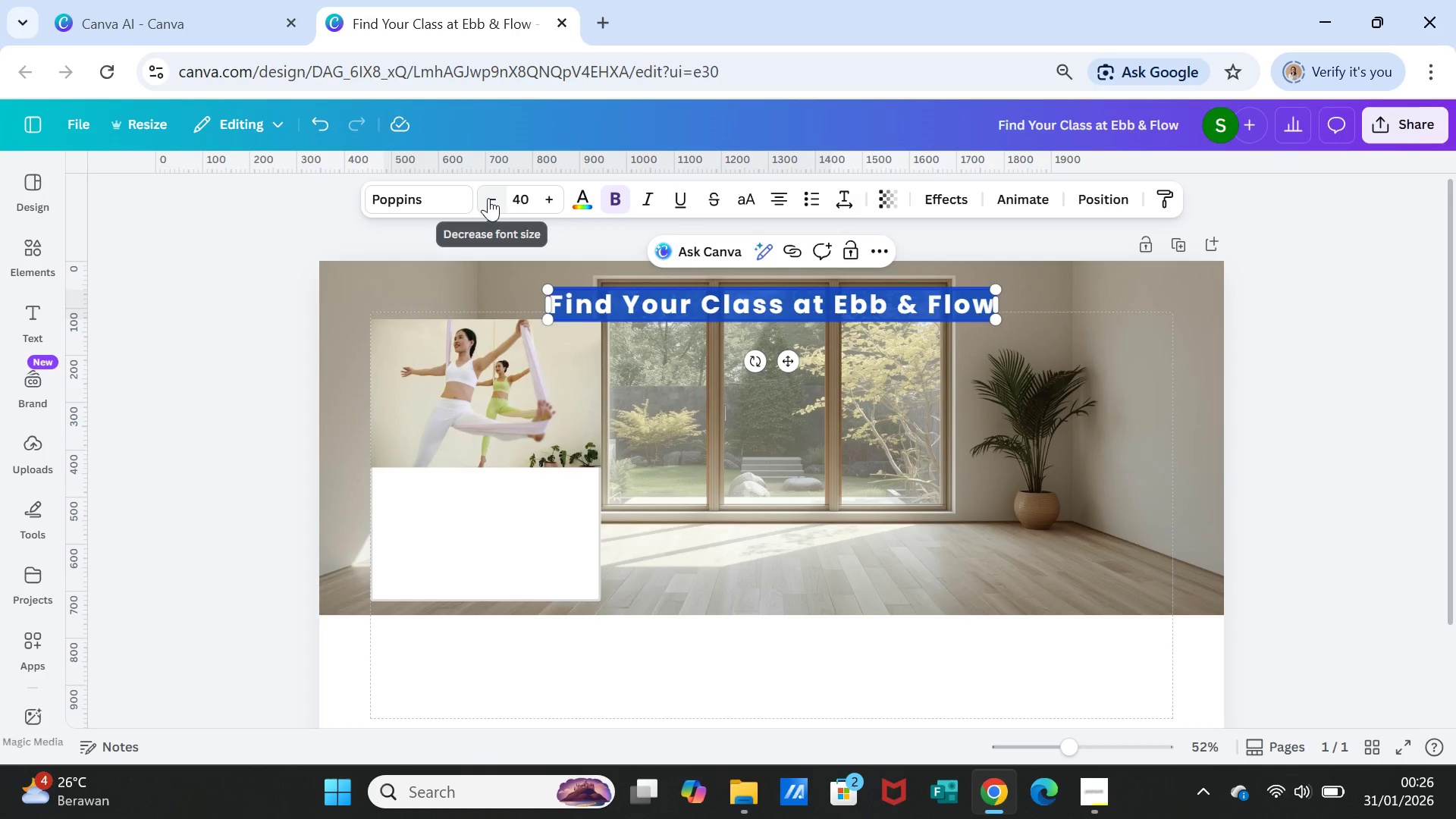 
double_click([488, 198])
 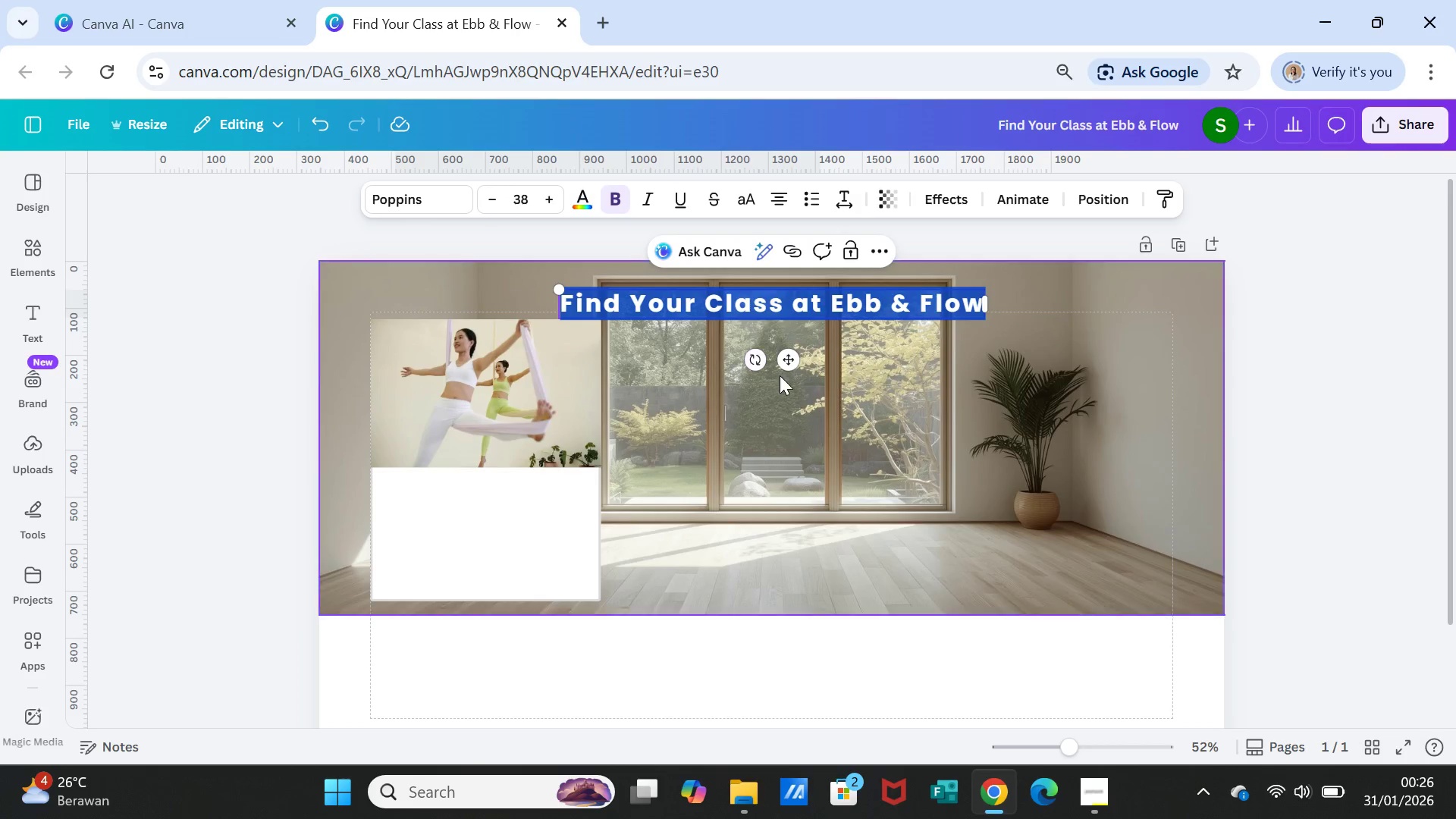 
left_click([780, 375])
 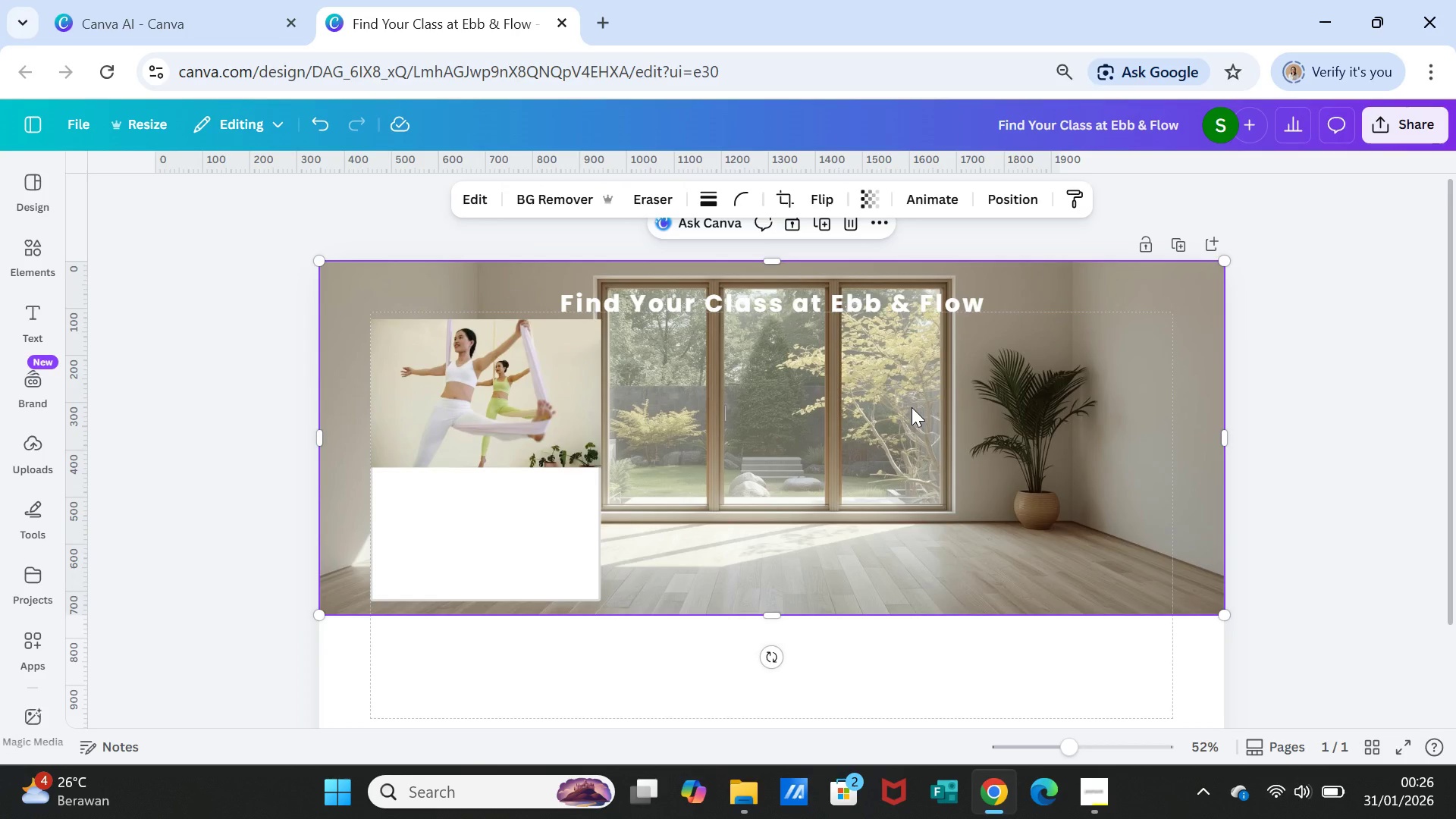 
left_click([912, 407])
 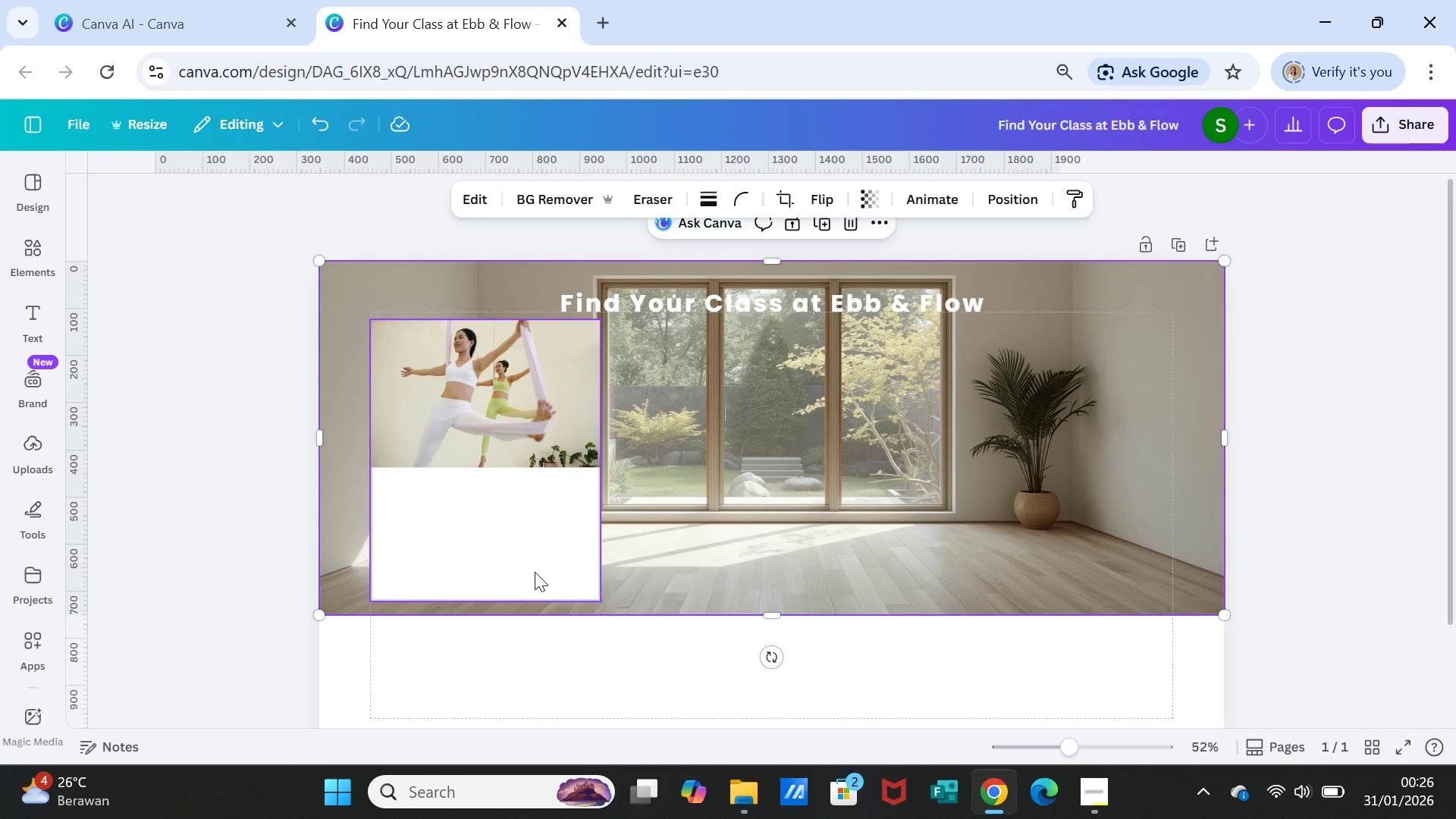 
wait(10.89)
 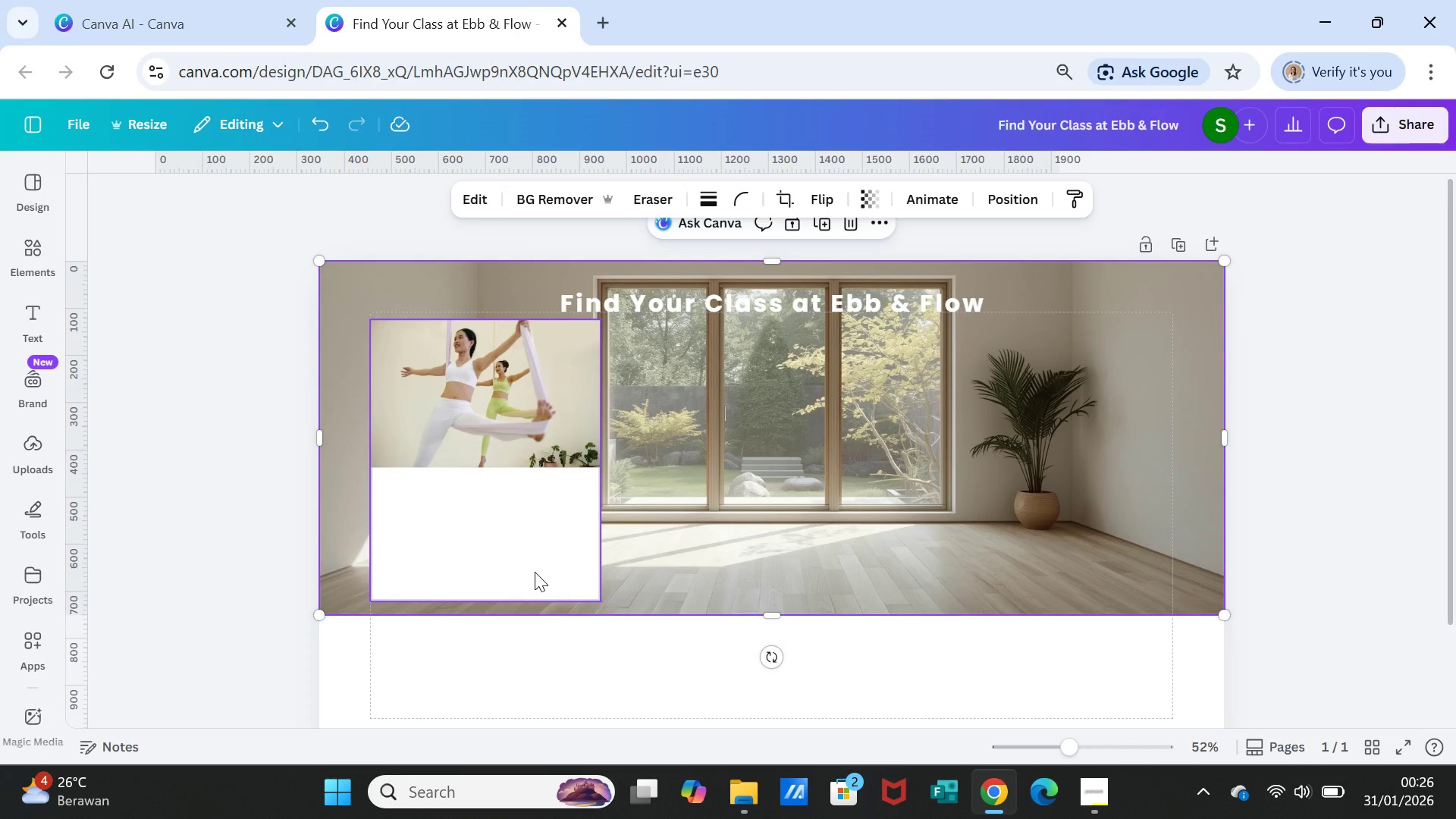 
left_click([30, 322])
 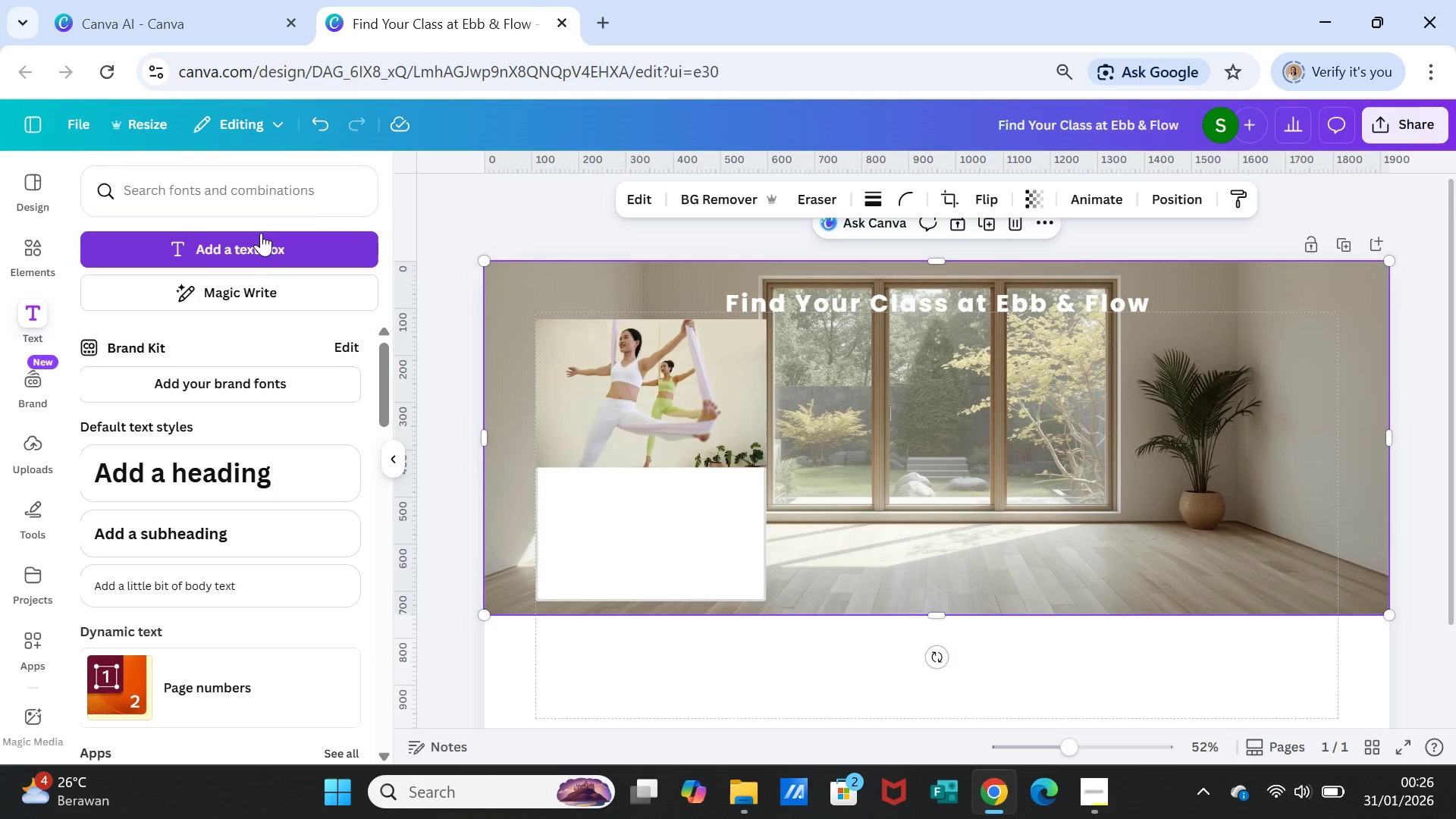 
left_click([273, 246])
 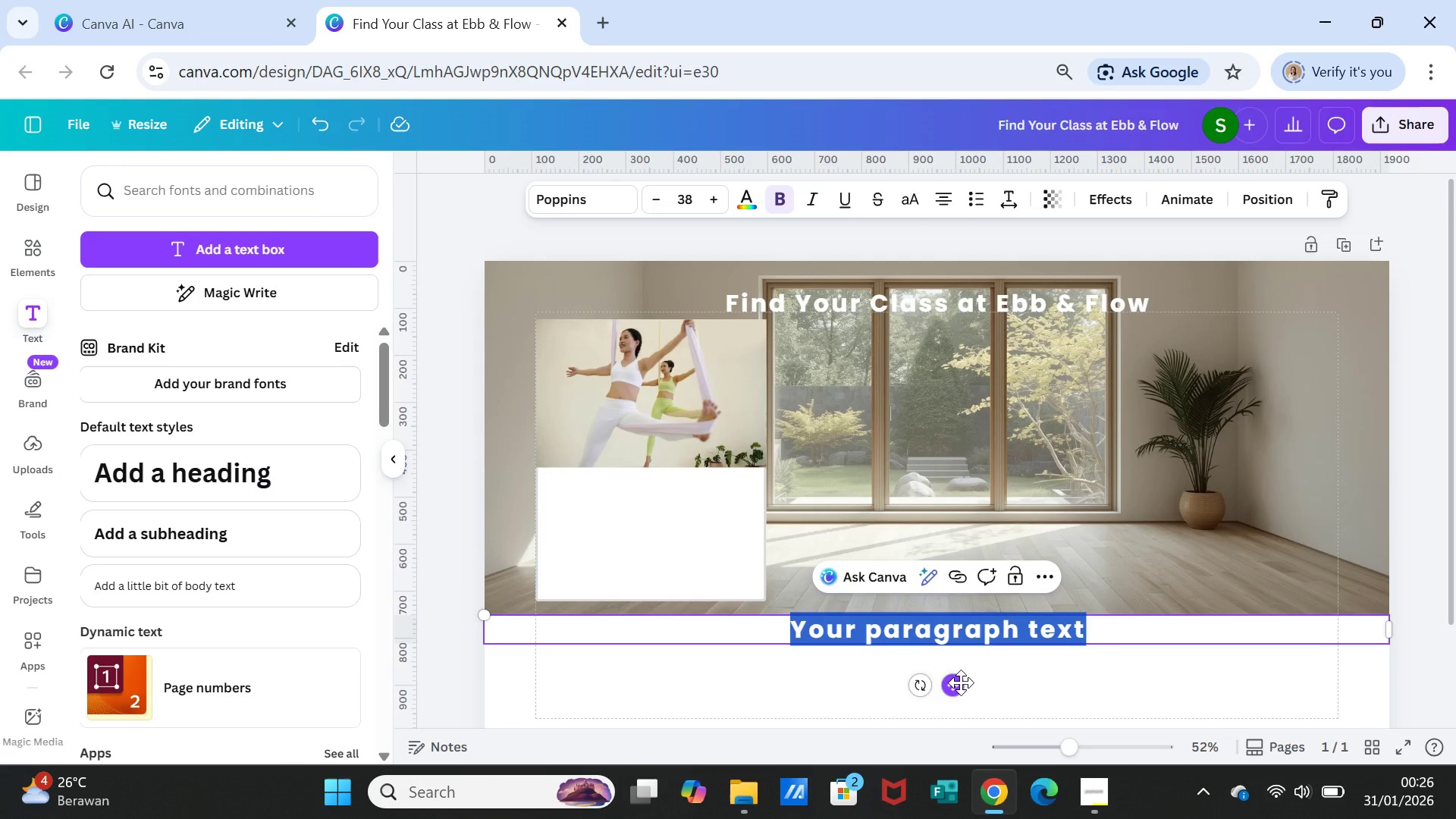 
type(Intro T)
key(Backspace)
key(Backspace)
type( to Silks)
 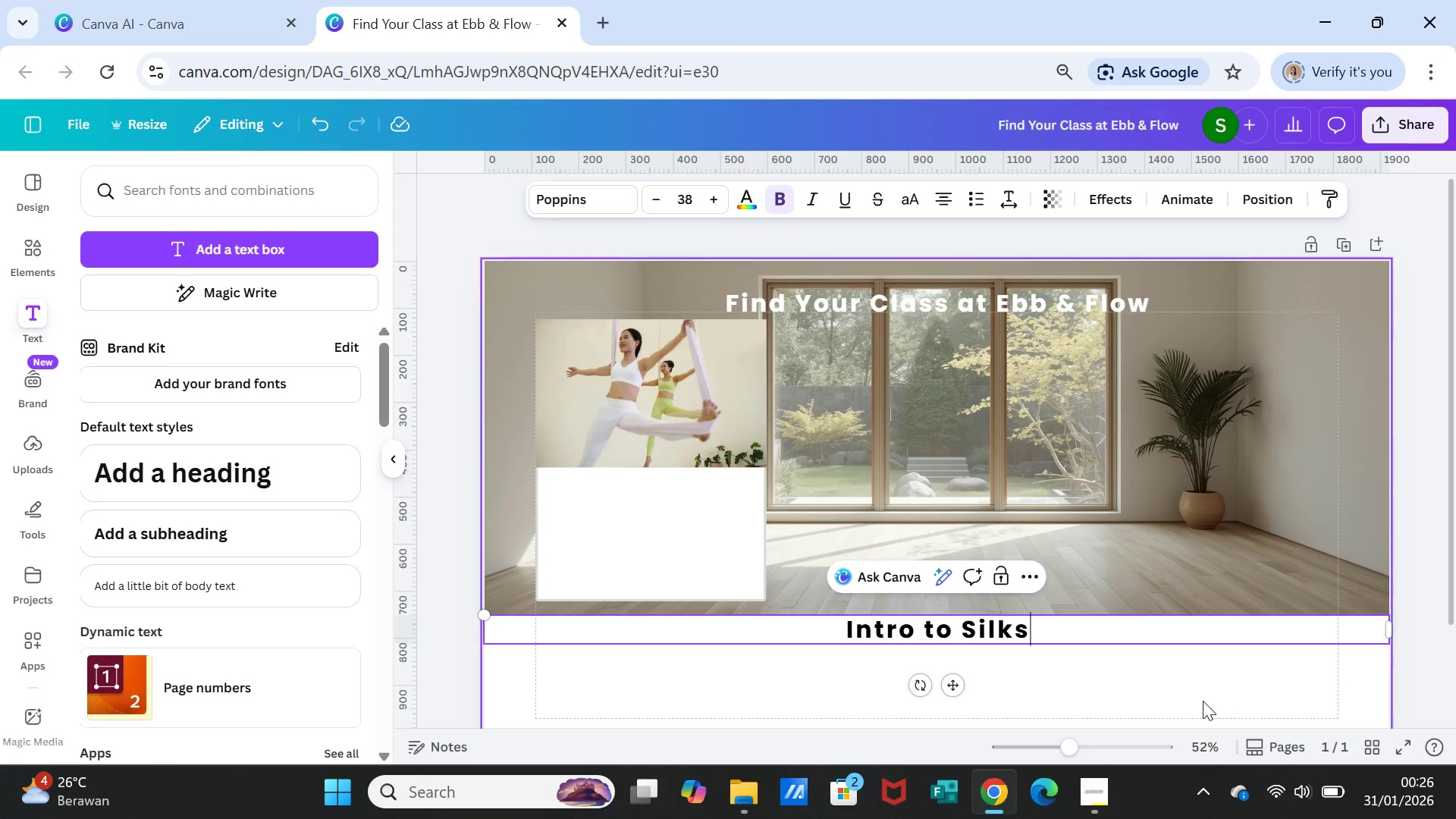 
left_click([1118, 690])
 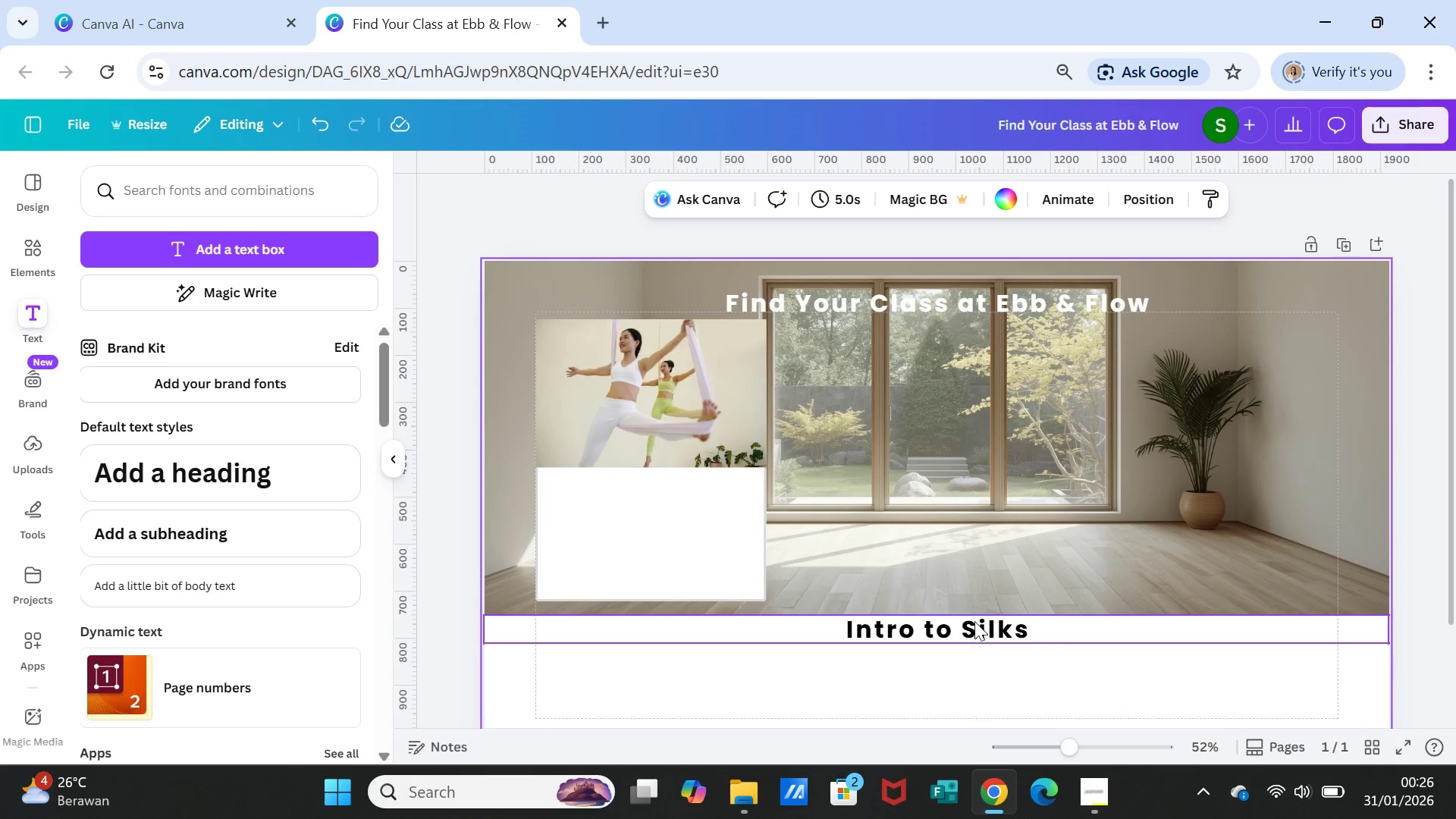 
left_click([974, 621])
 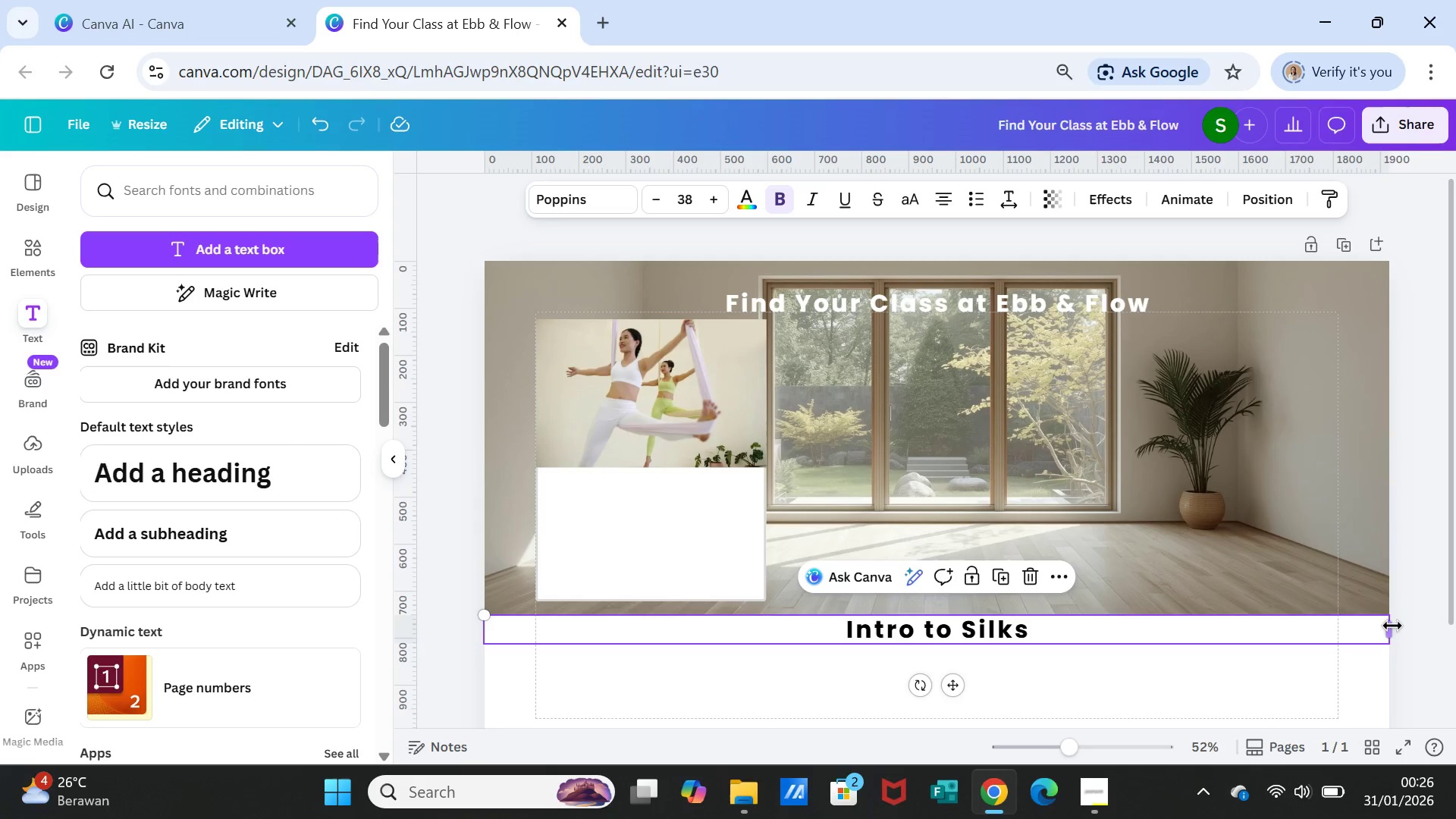 
left_click_drag(start_coordinate=[1390, 626], to_coordinate=[670, 658])
 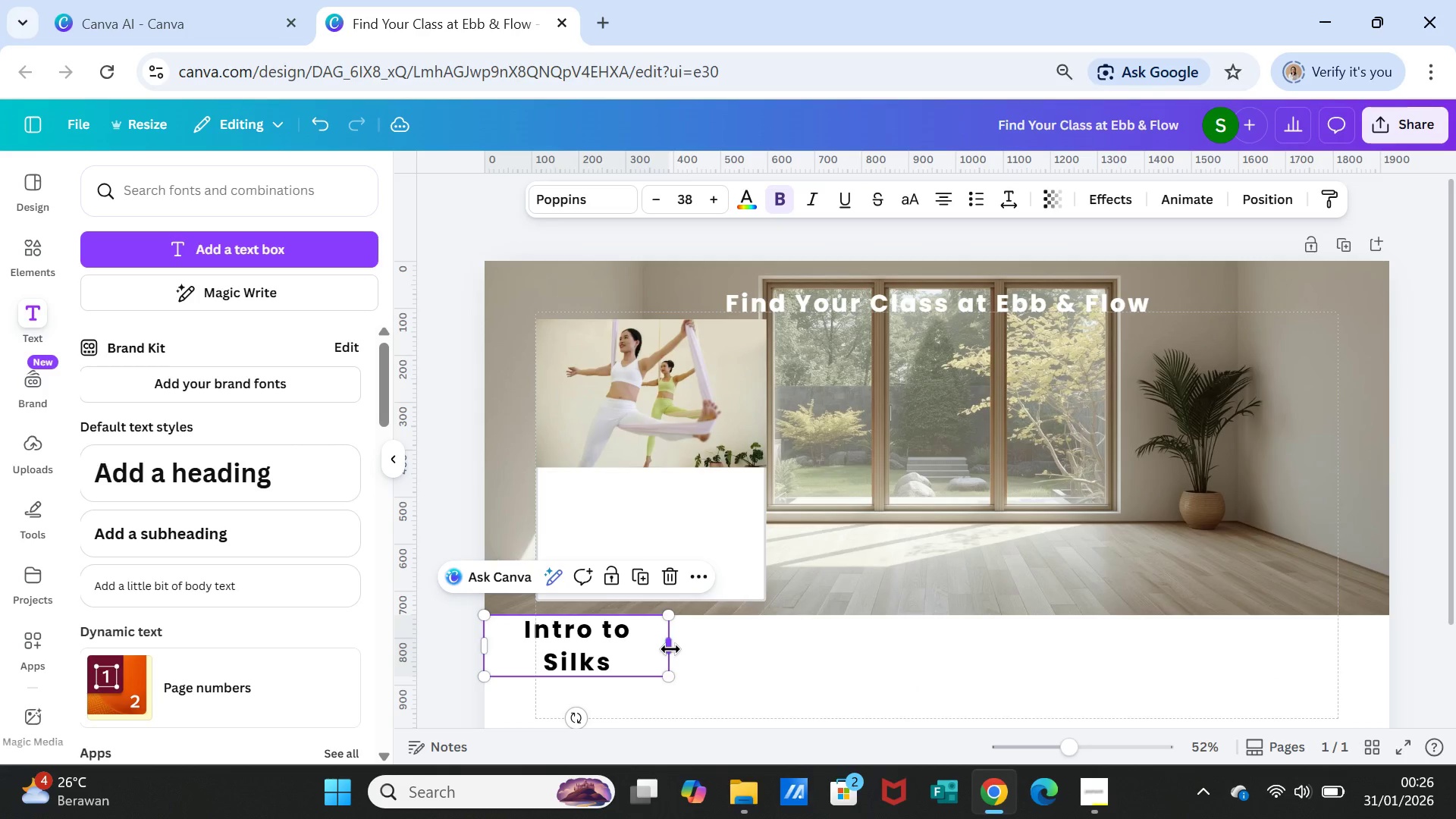 
left_click_drag(start_coordinate=[670, 649], to_coordinate=[689, 646])
 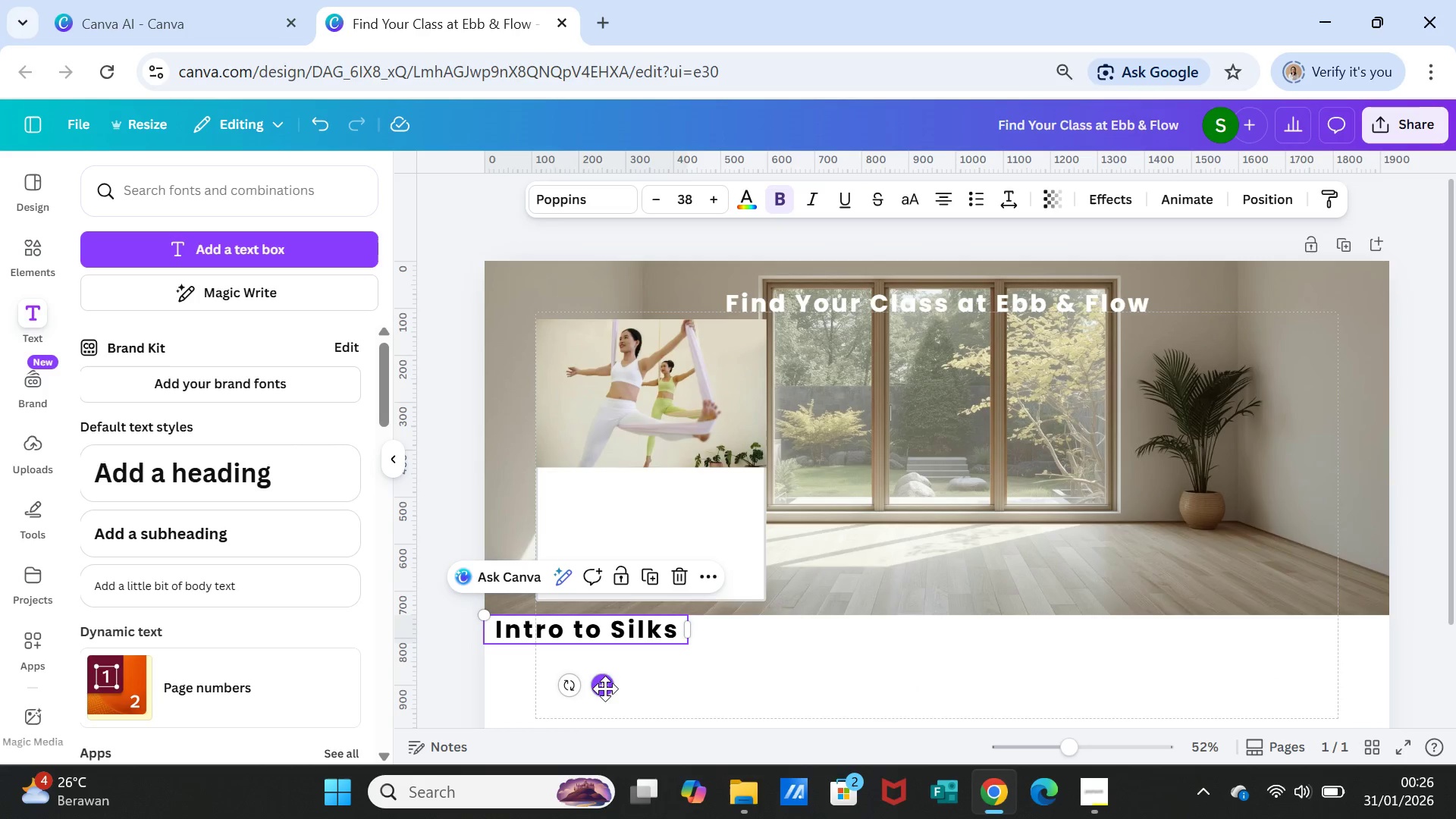 
left_click_drag(start_coordinate=[605, 689], to_coordinate=[668, 544])
 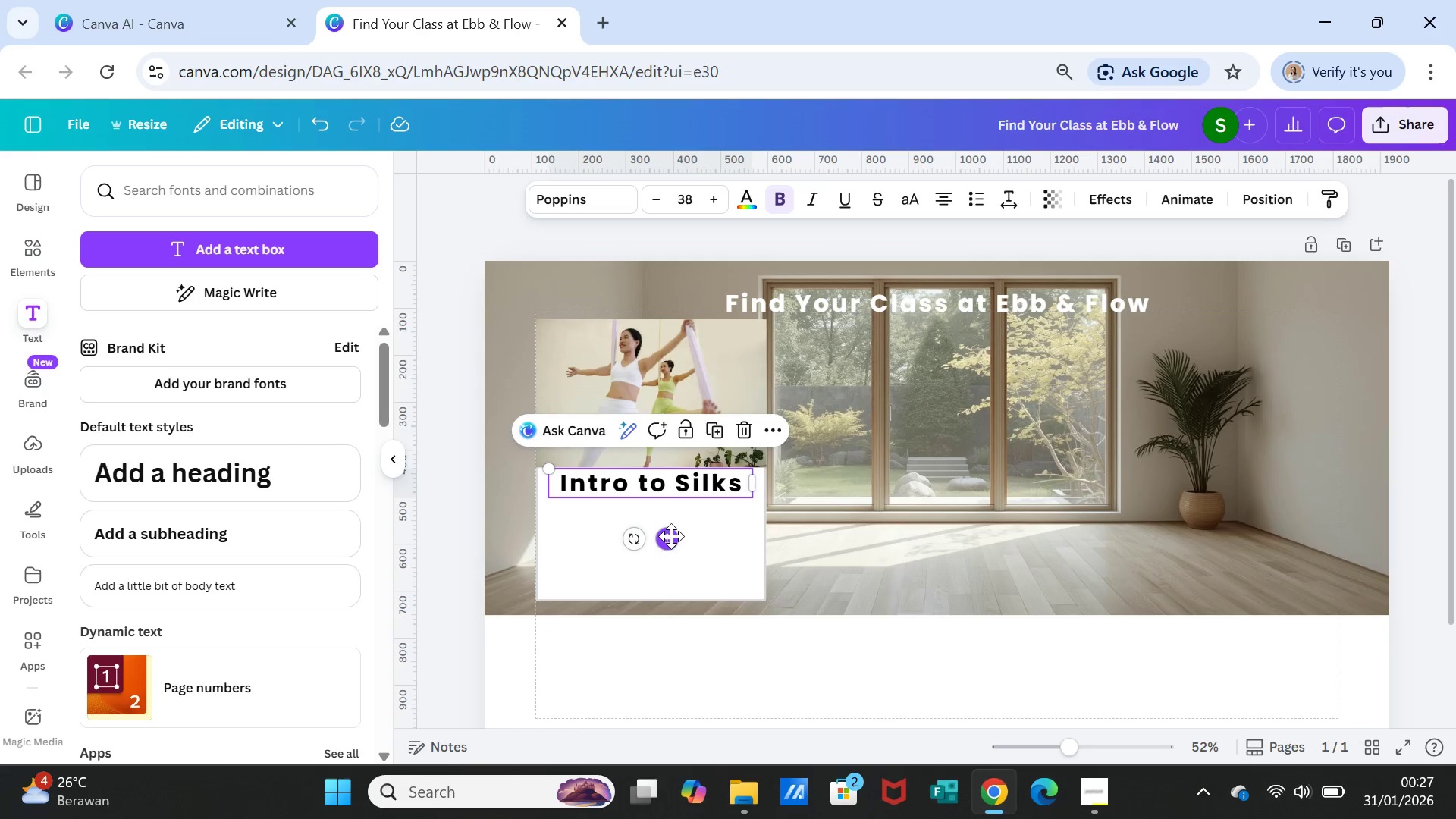 
left_click_drag(start_coordinate=[671, 536], to_coordinate=[670, 541])
 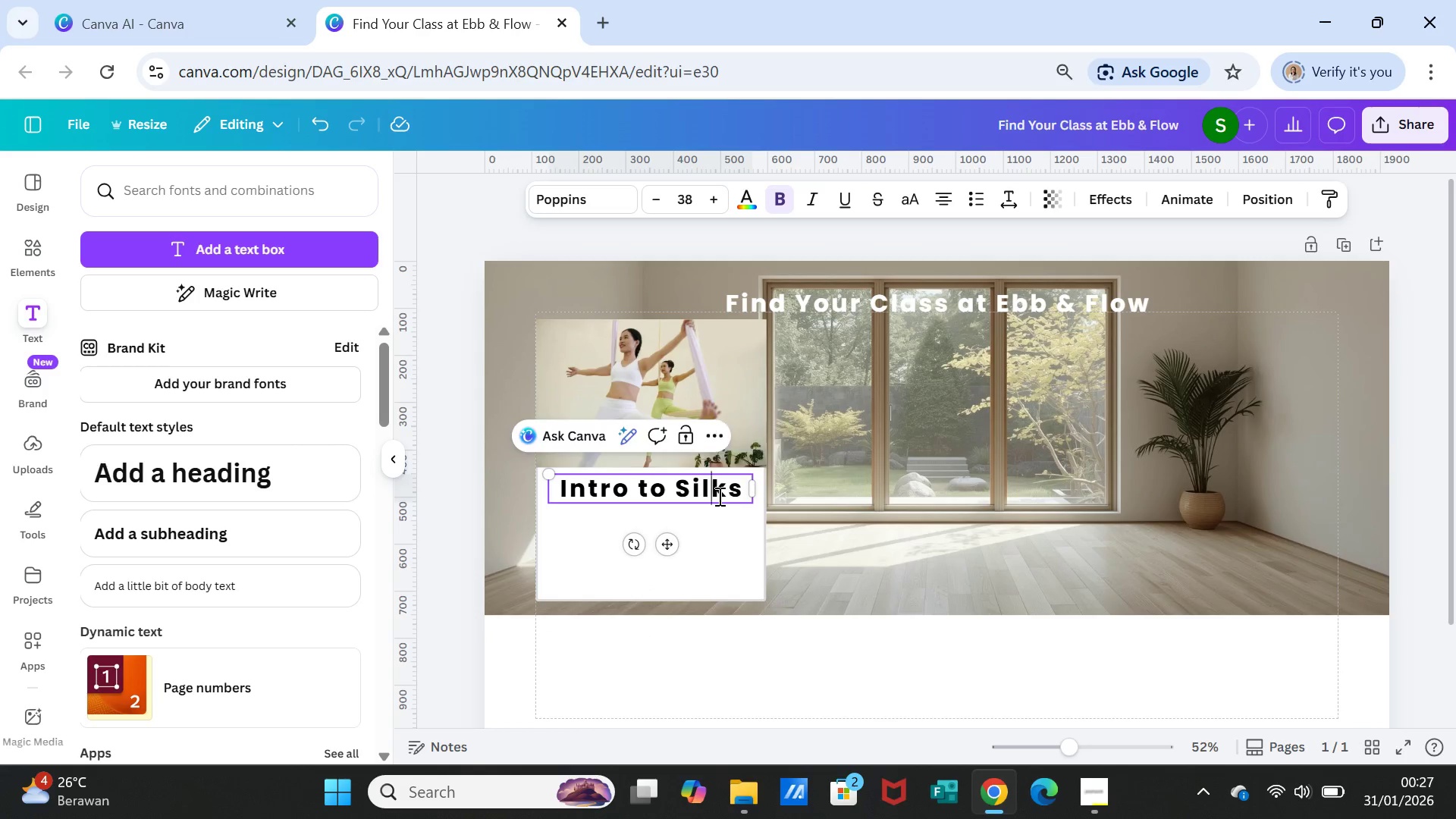 
double_click([718, 496])
 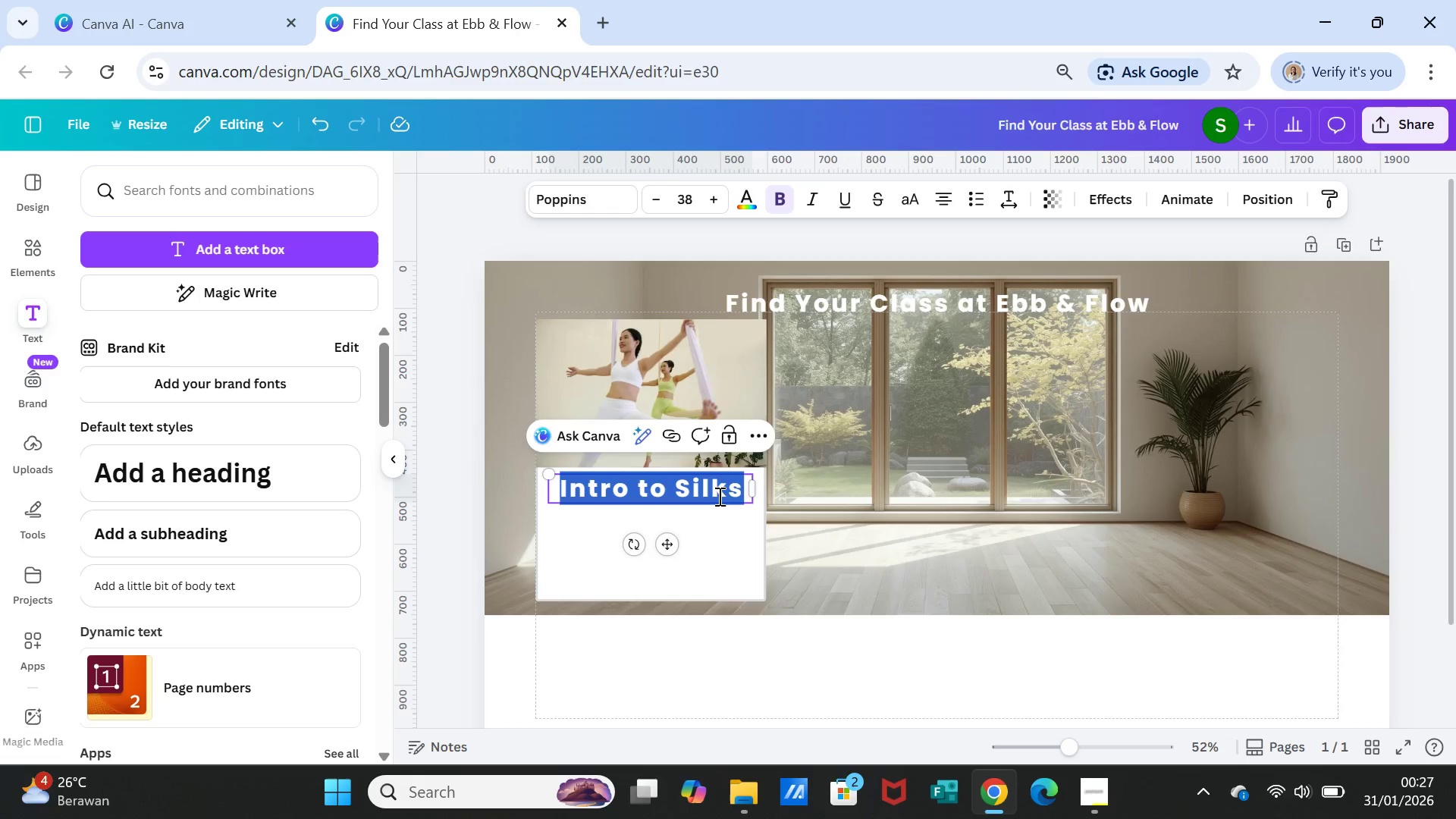 
triple_click([718, 496])
 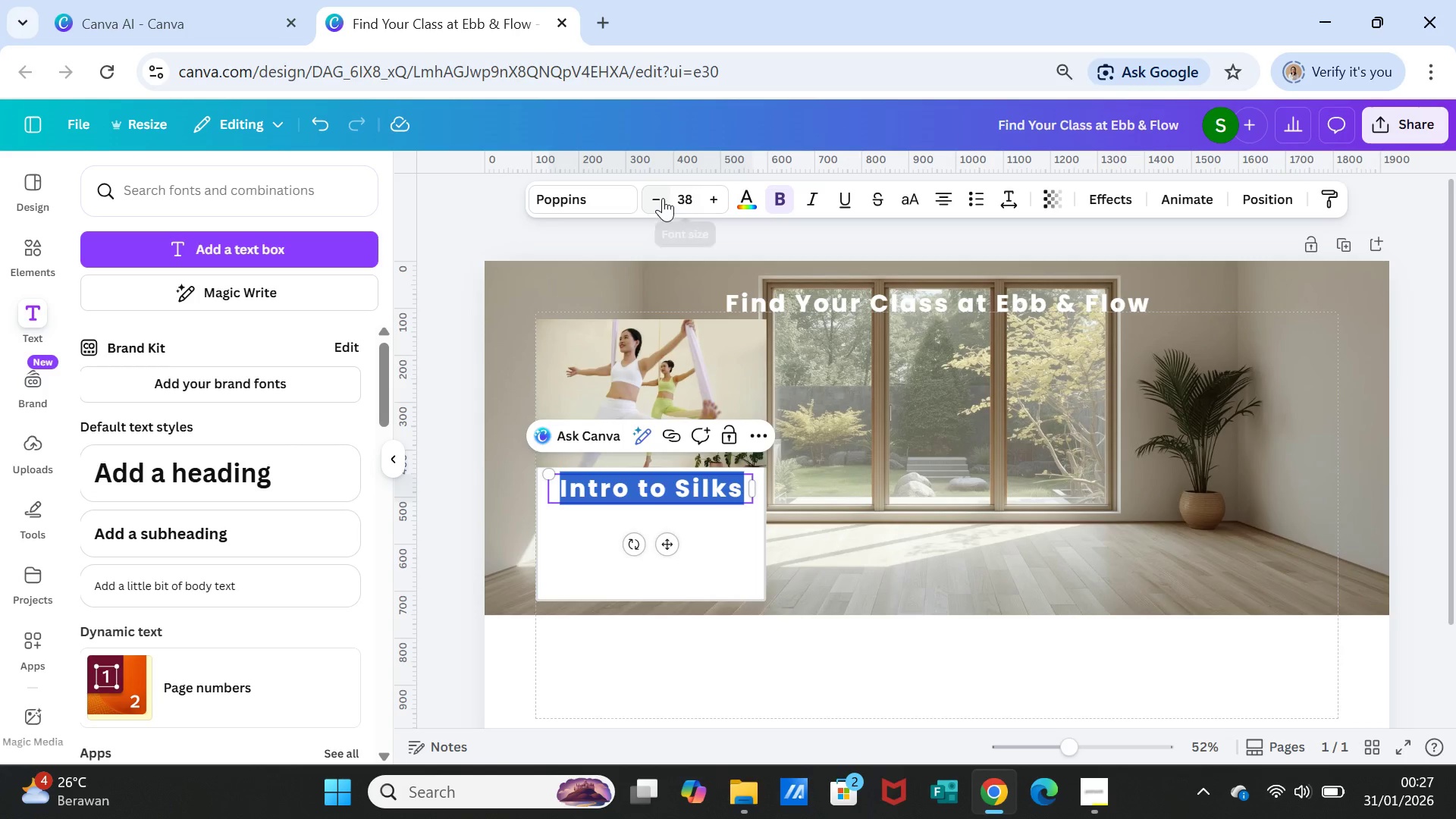 
double_click([663, 198])
 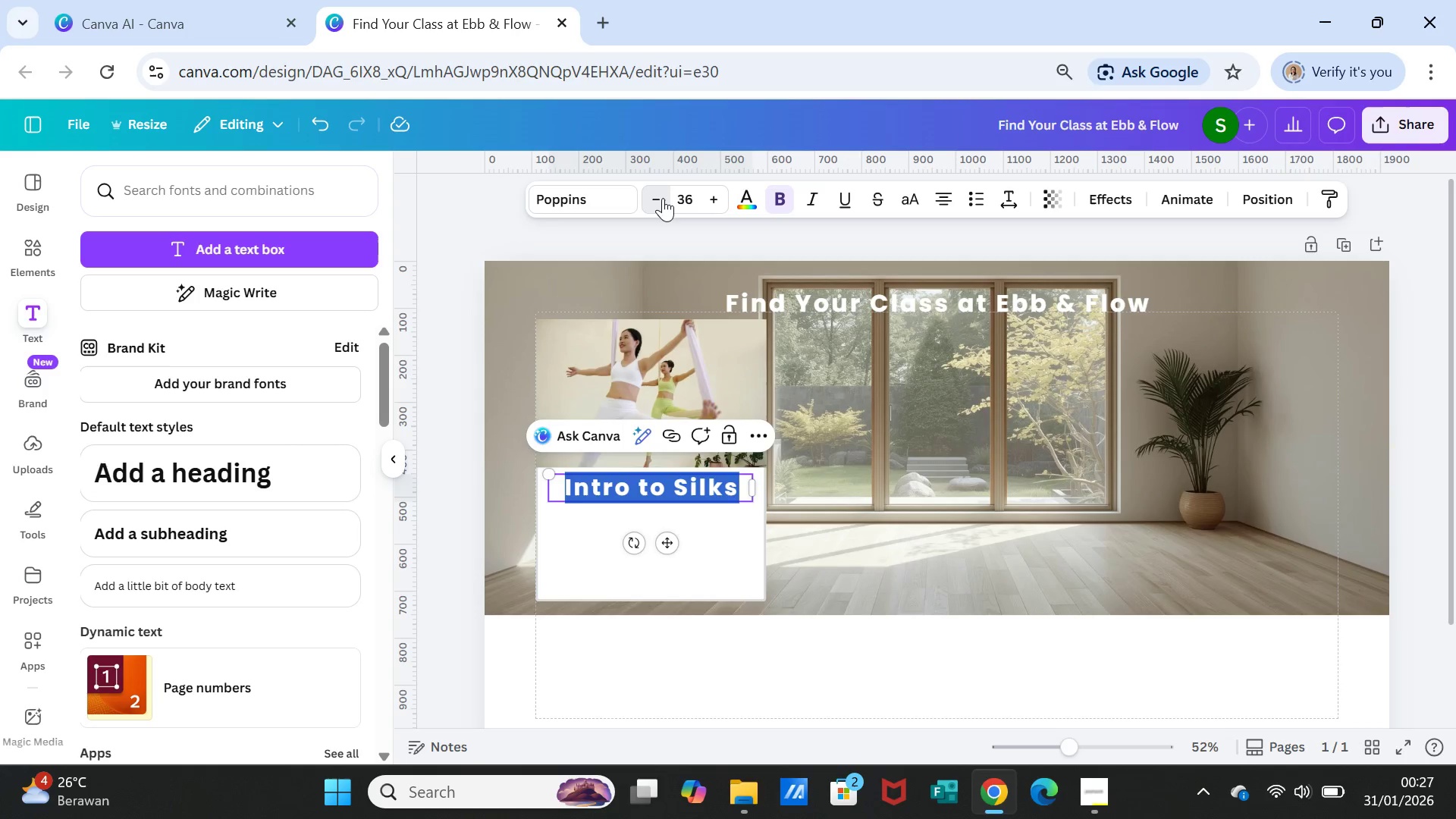 
triple_click([663, 198])
 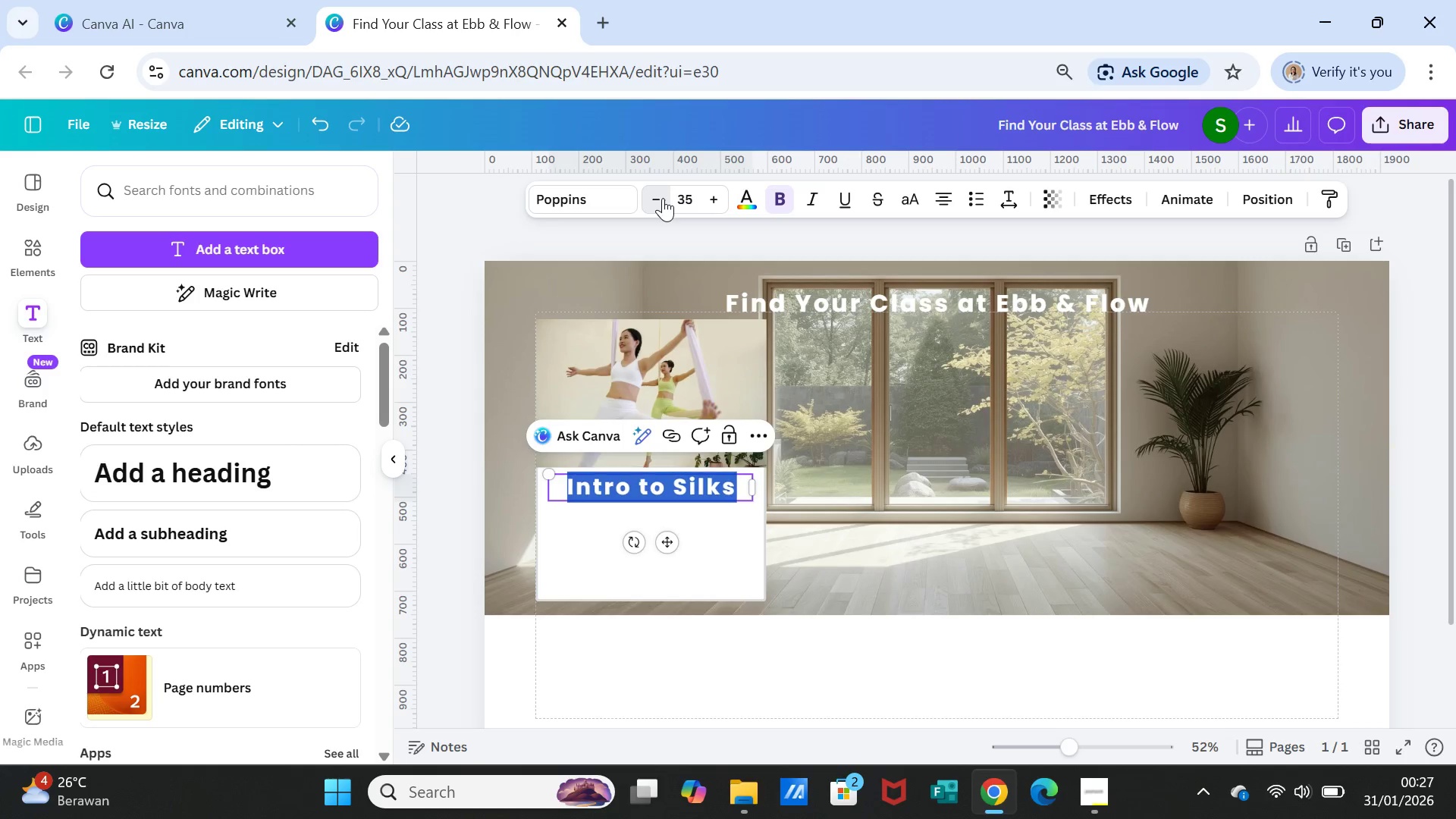 
triple_click([663, 198])
 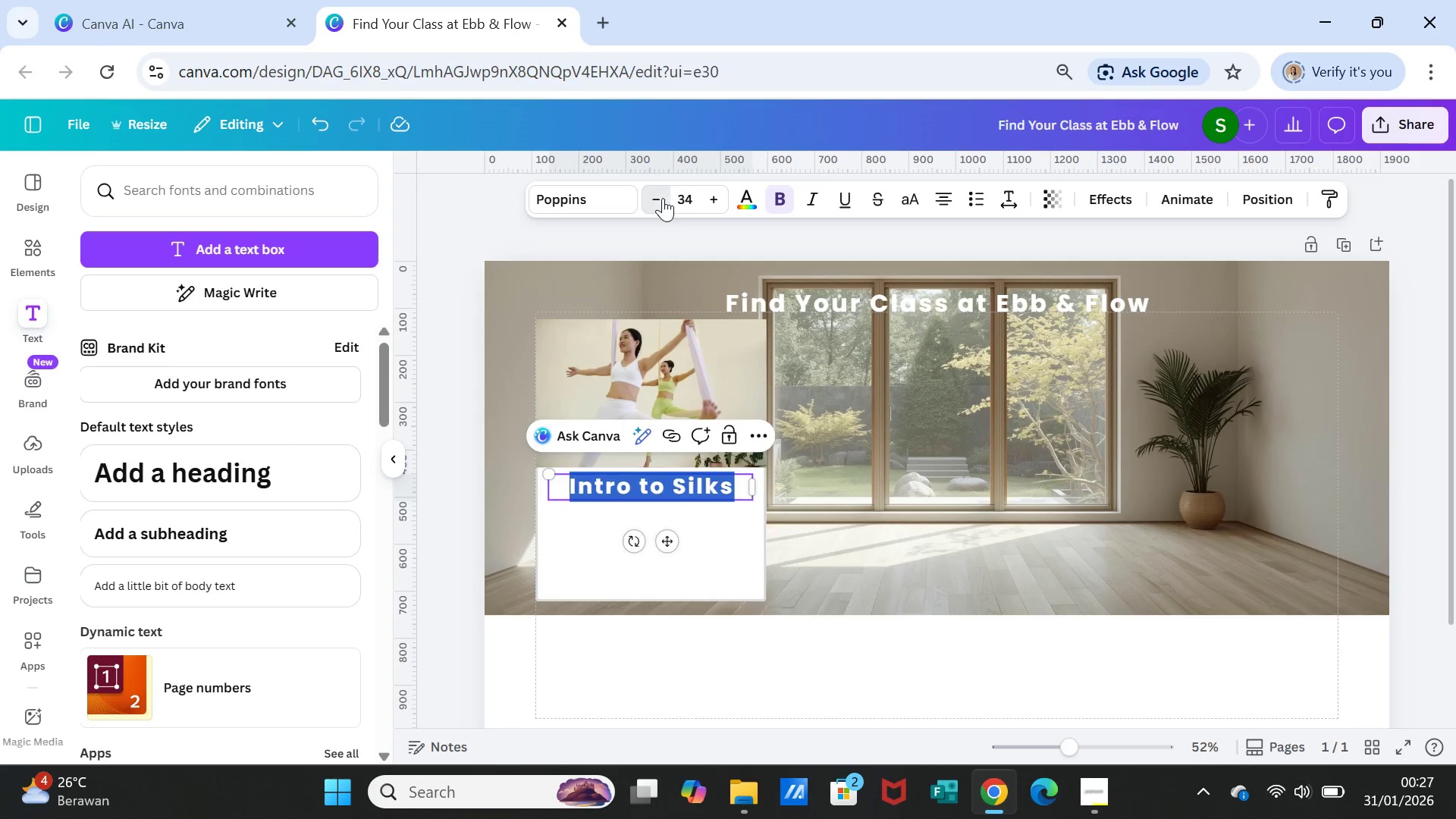 
triple_click([663, 198])
 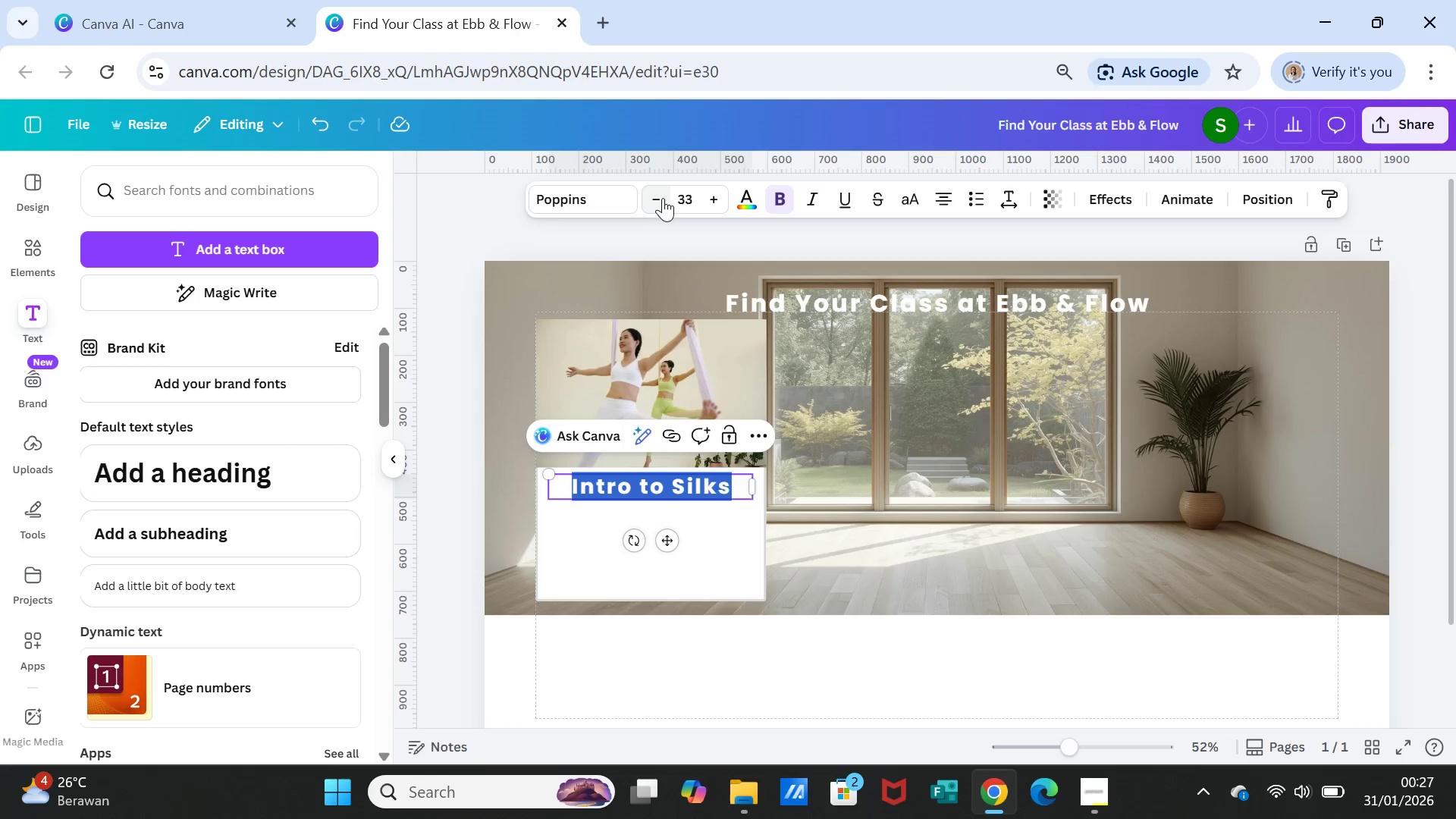 
left_click([663, 198])
 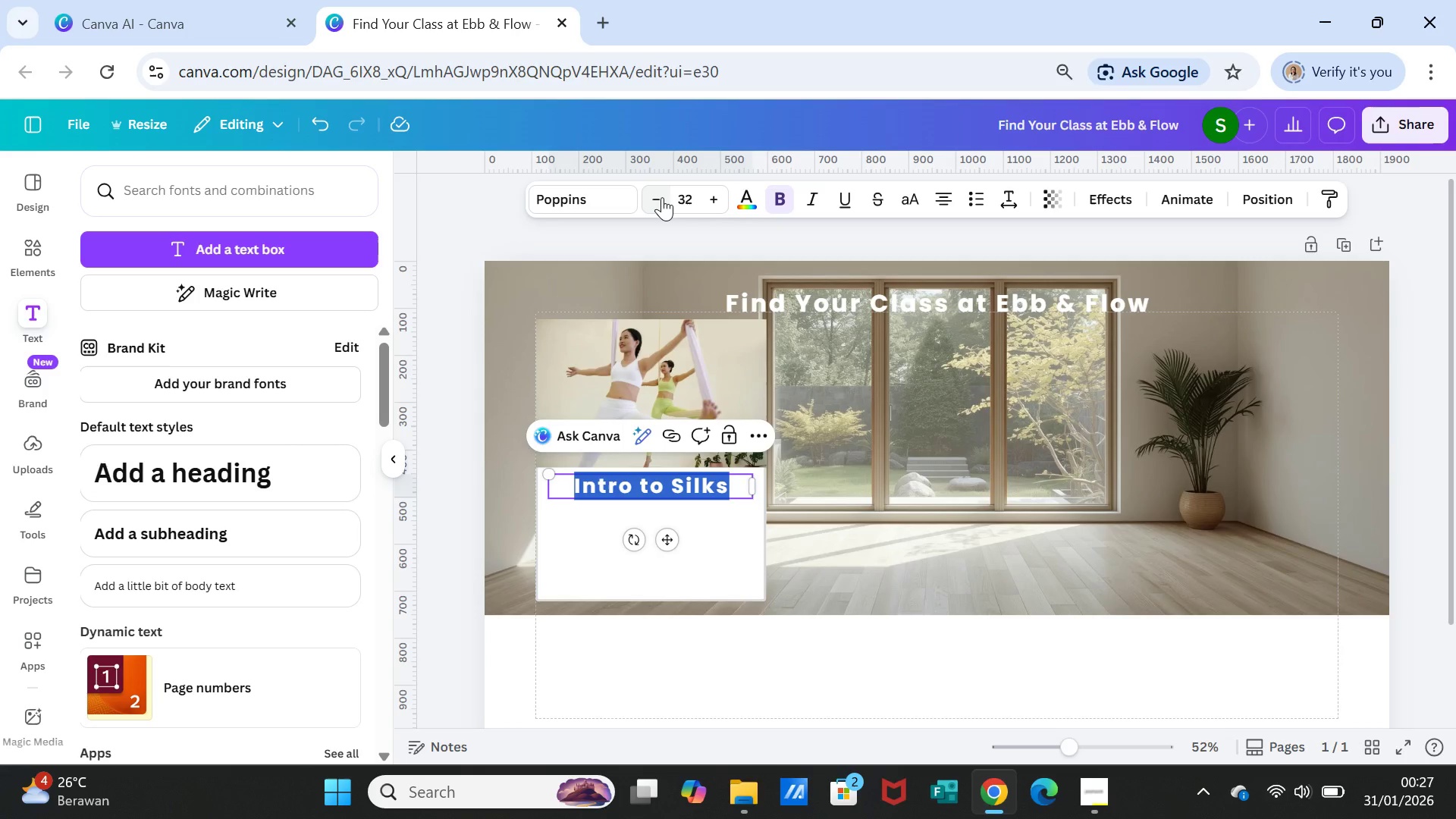 
left_click([662, 197])
 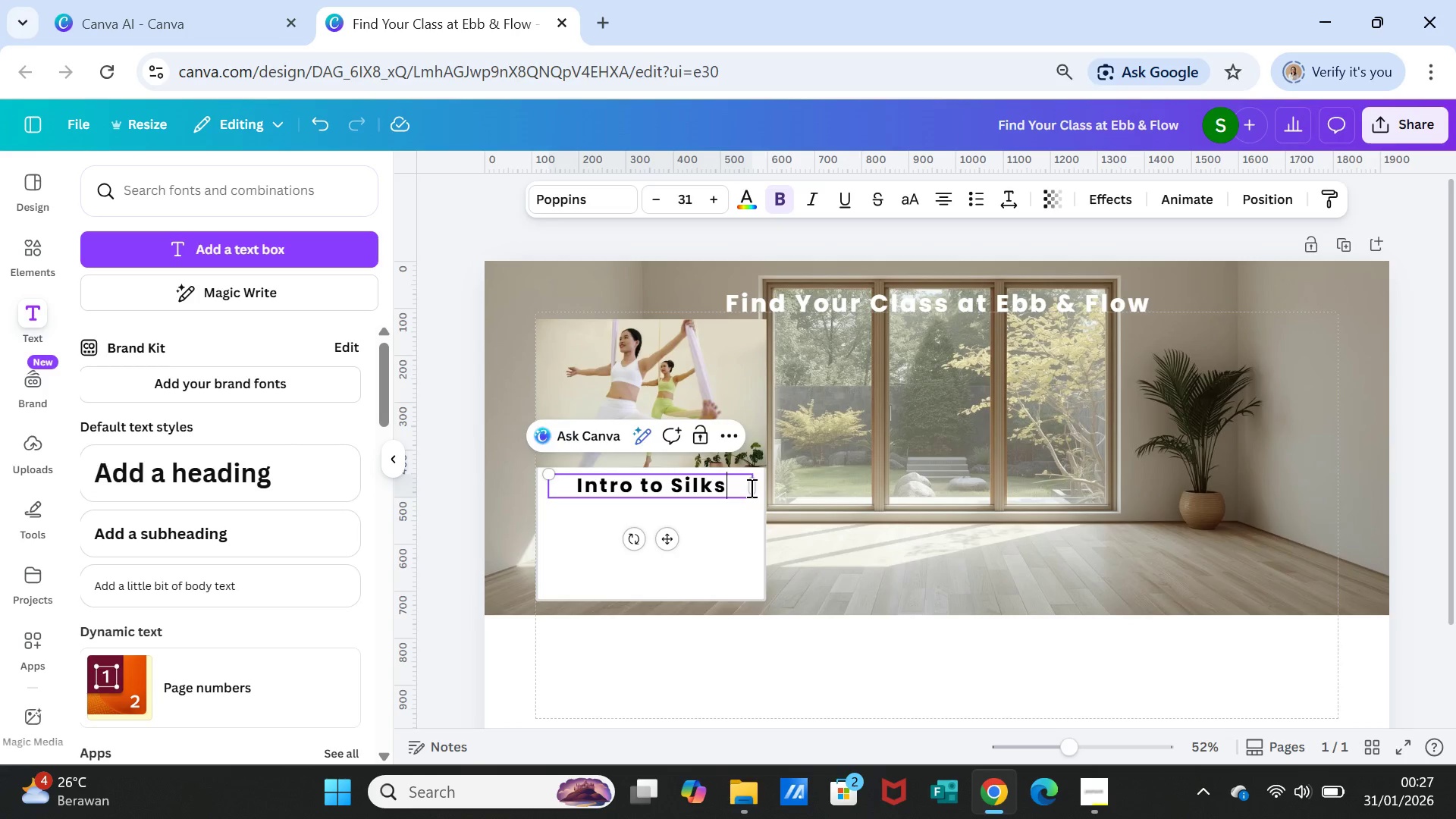 
double_click([868, 487])
 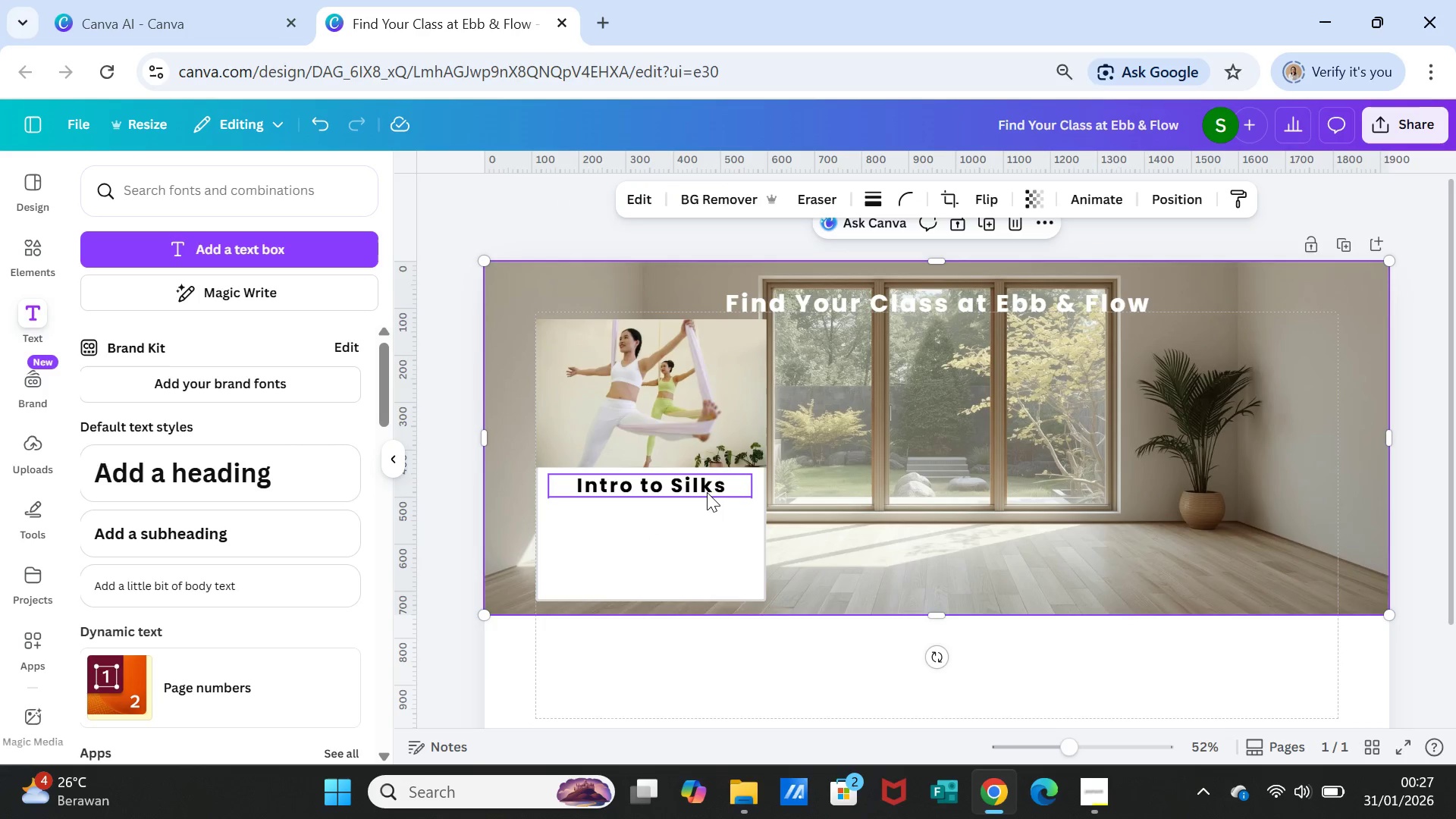 
left_click([704, 489])
 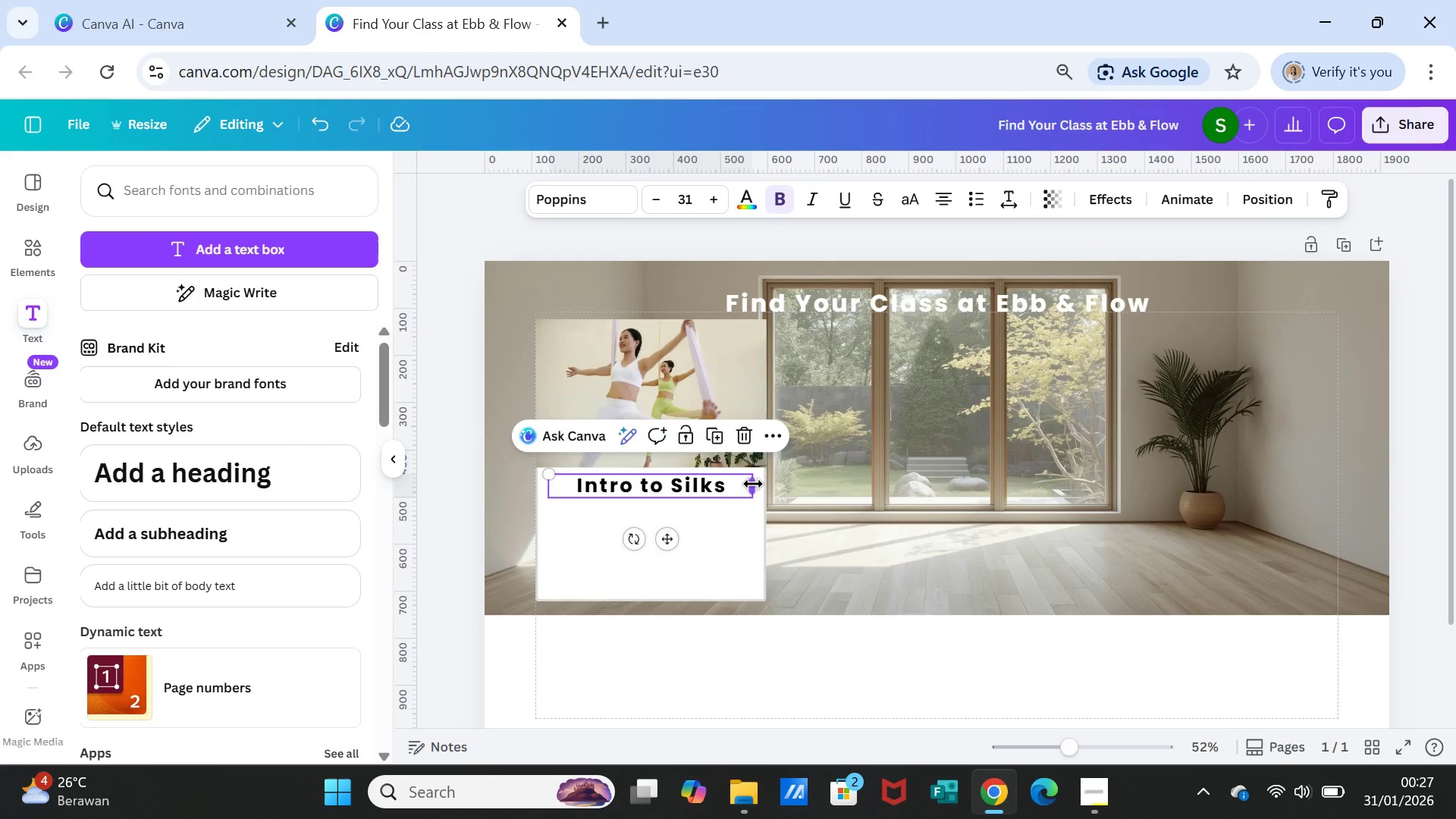 
left_click_drag(start_coordinate=[753, 484], to_coordinate=[723, 484])
 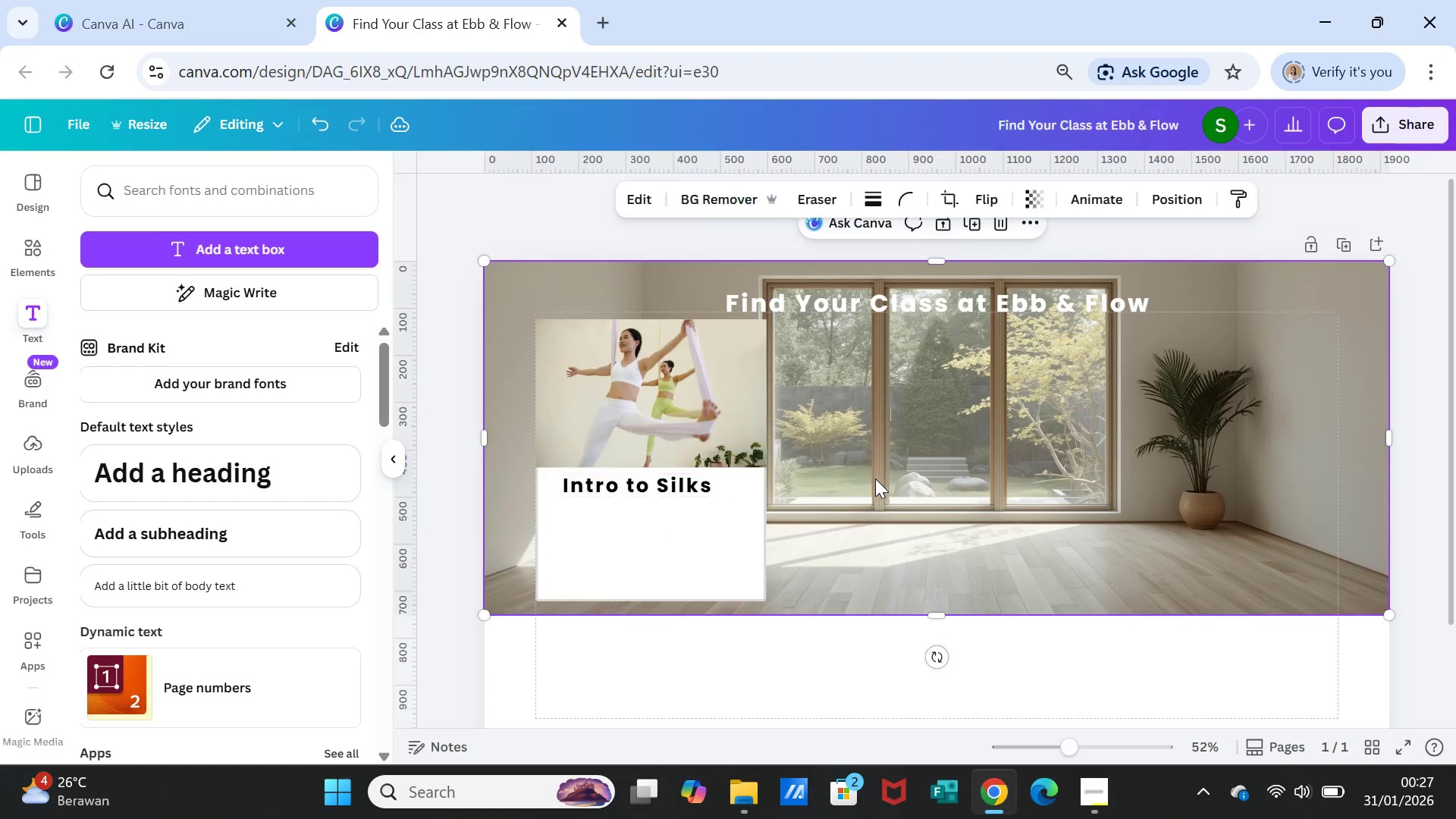 
left_click([876, 480])
 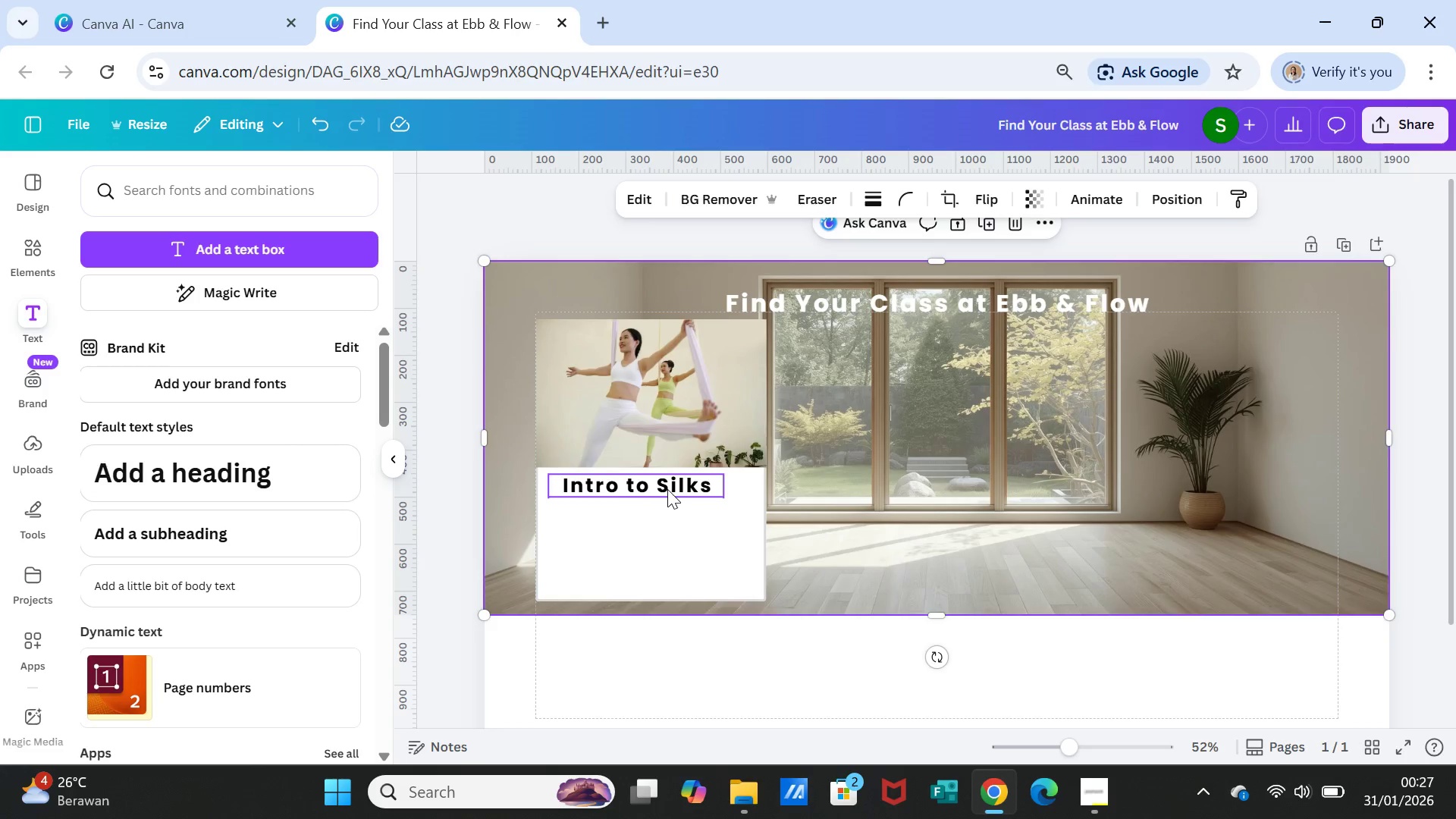 
left_click_drag(start_coordinate=[667, 489], to_coordinate=[676, 536])
 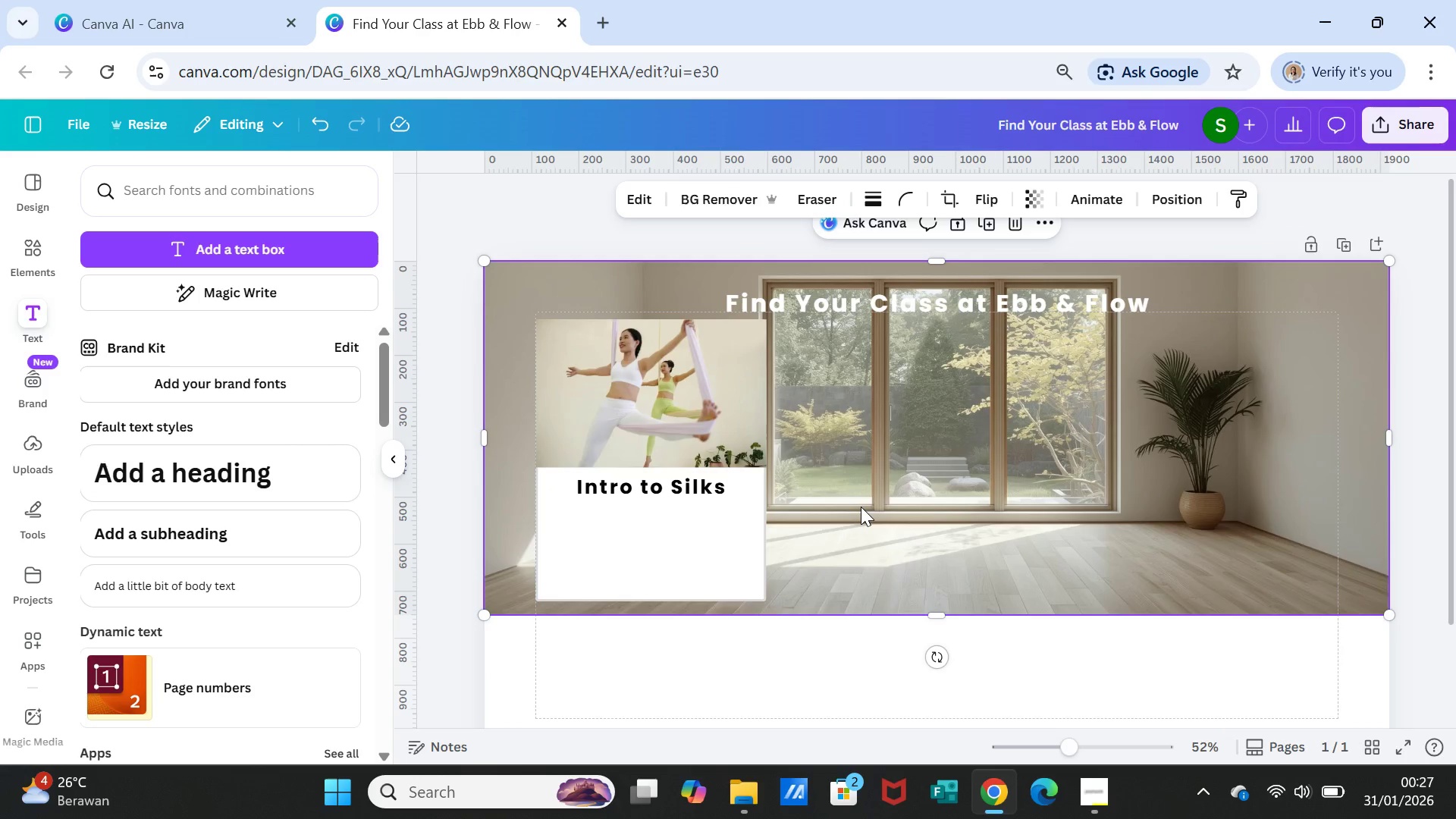 
left_click([861, 507])
 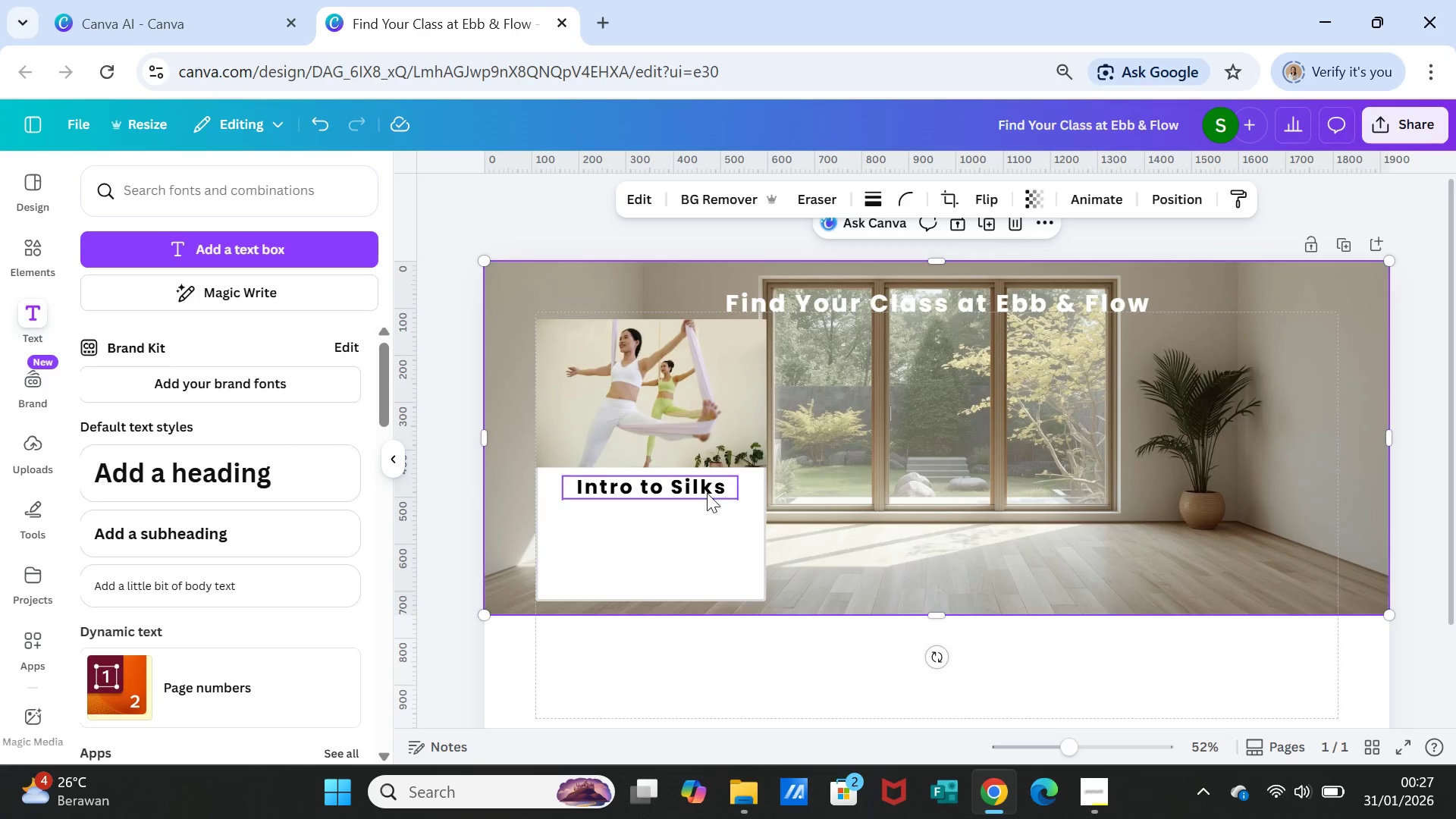 
double_click([673, 488])
 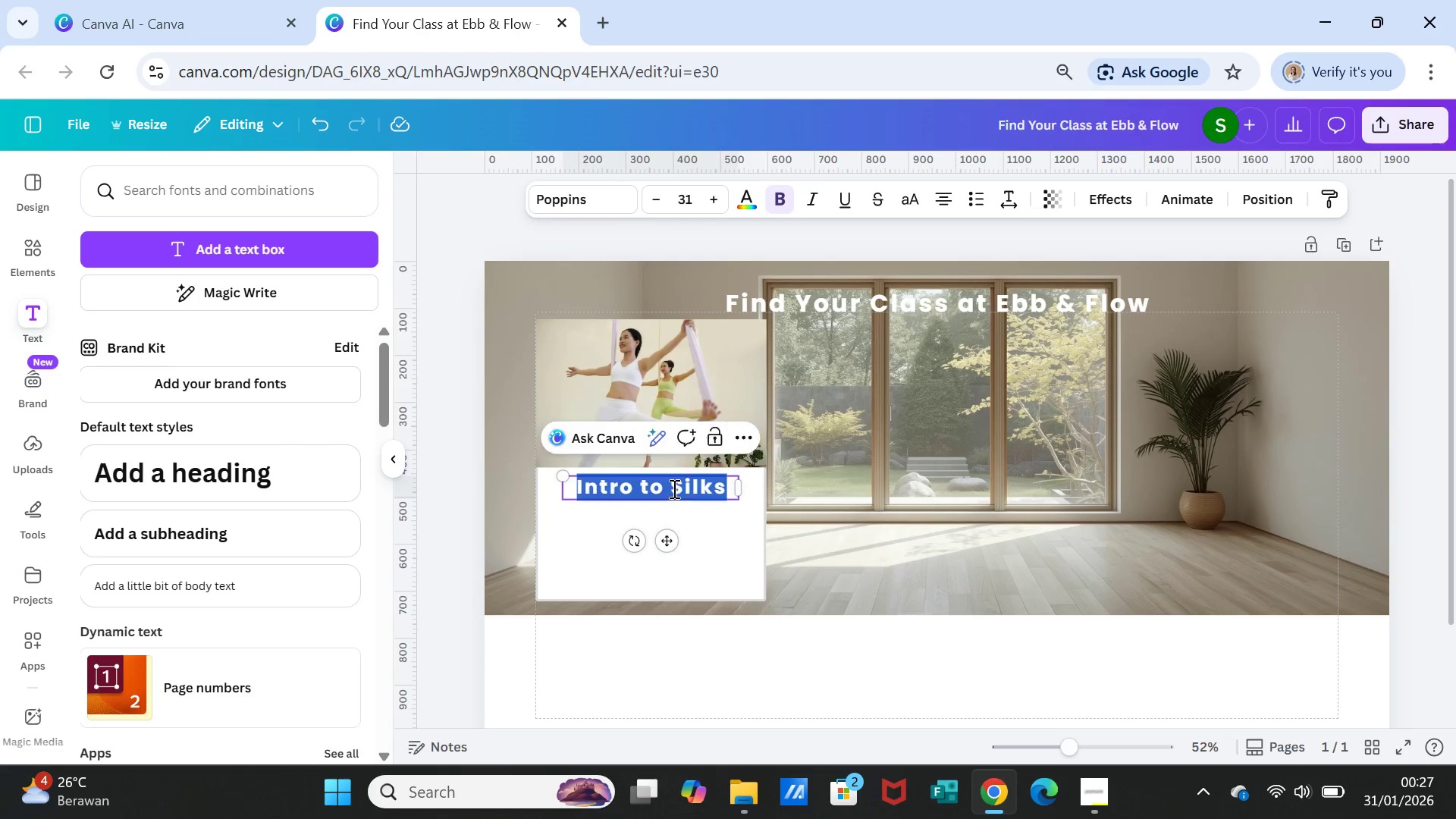 
triple_click([673, 488])
 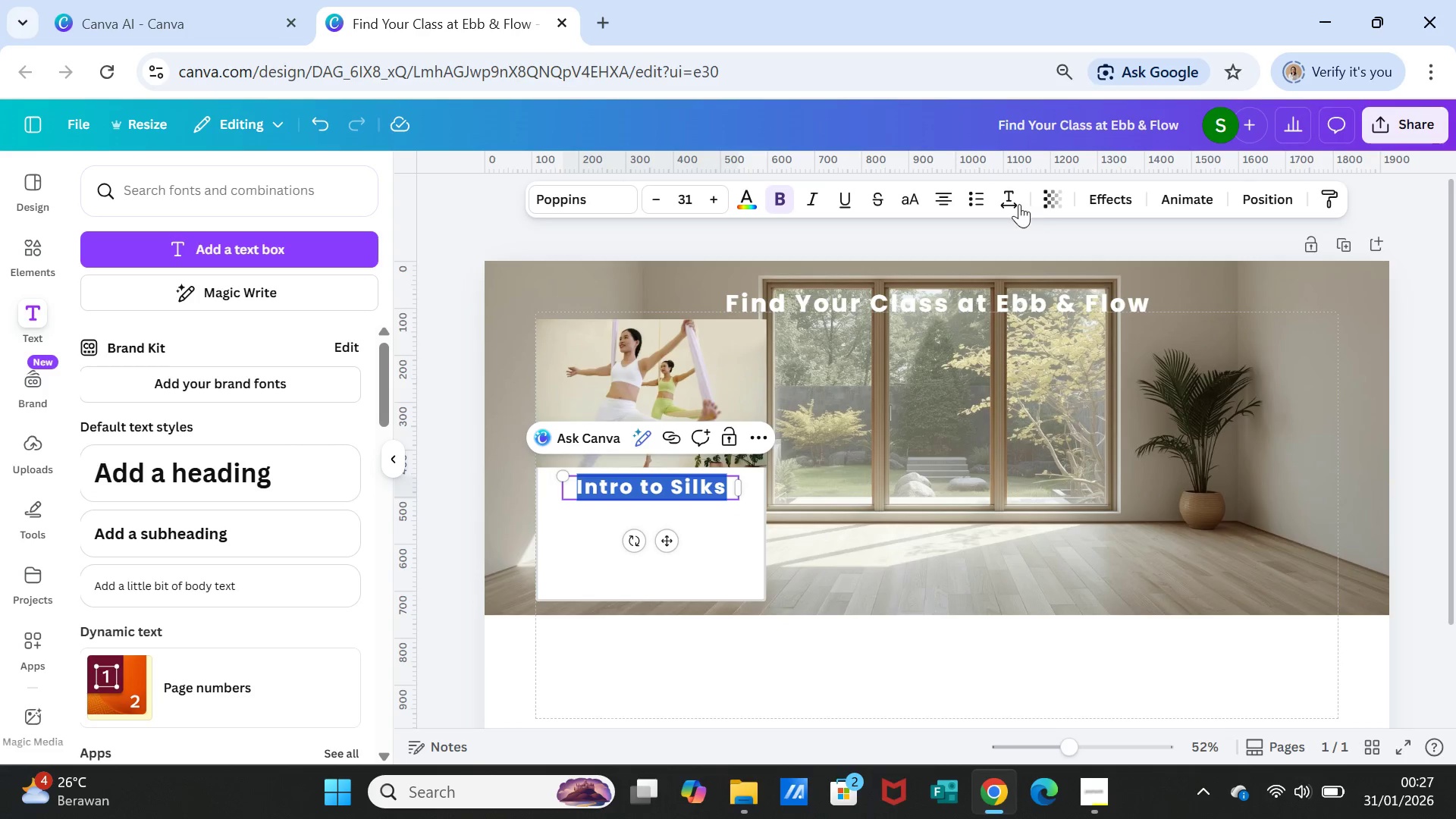 
left_click([1006, 200])
 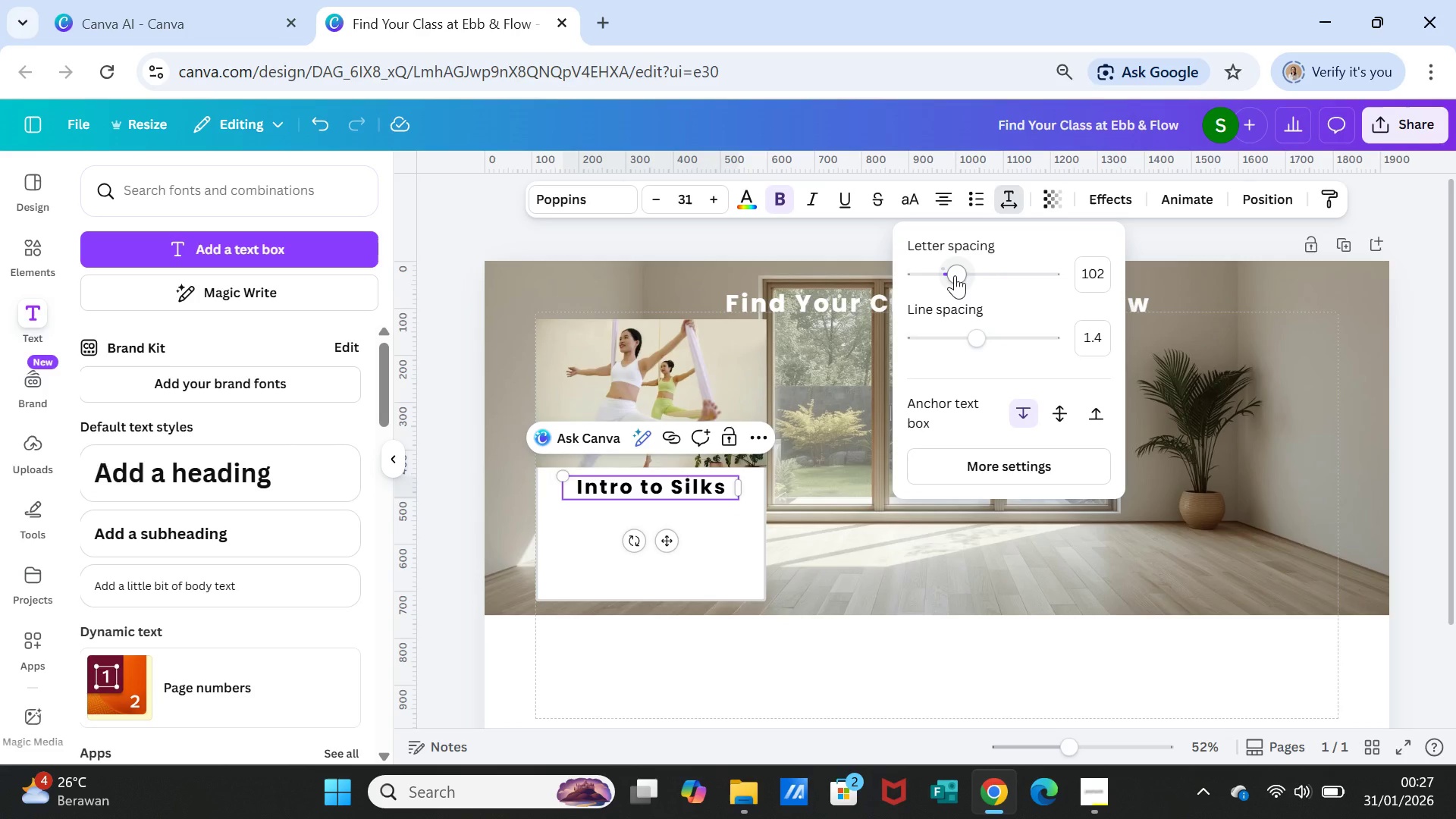 
left_click_drag(start_coordinate=[955, 275], to_coordinate=[940, 275])
 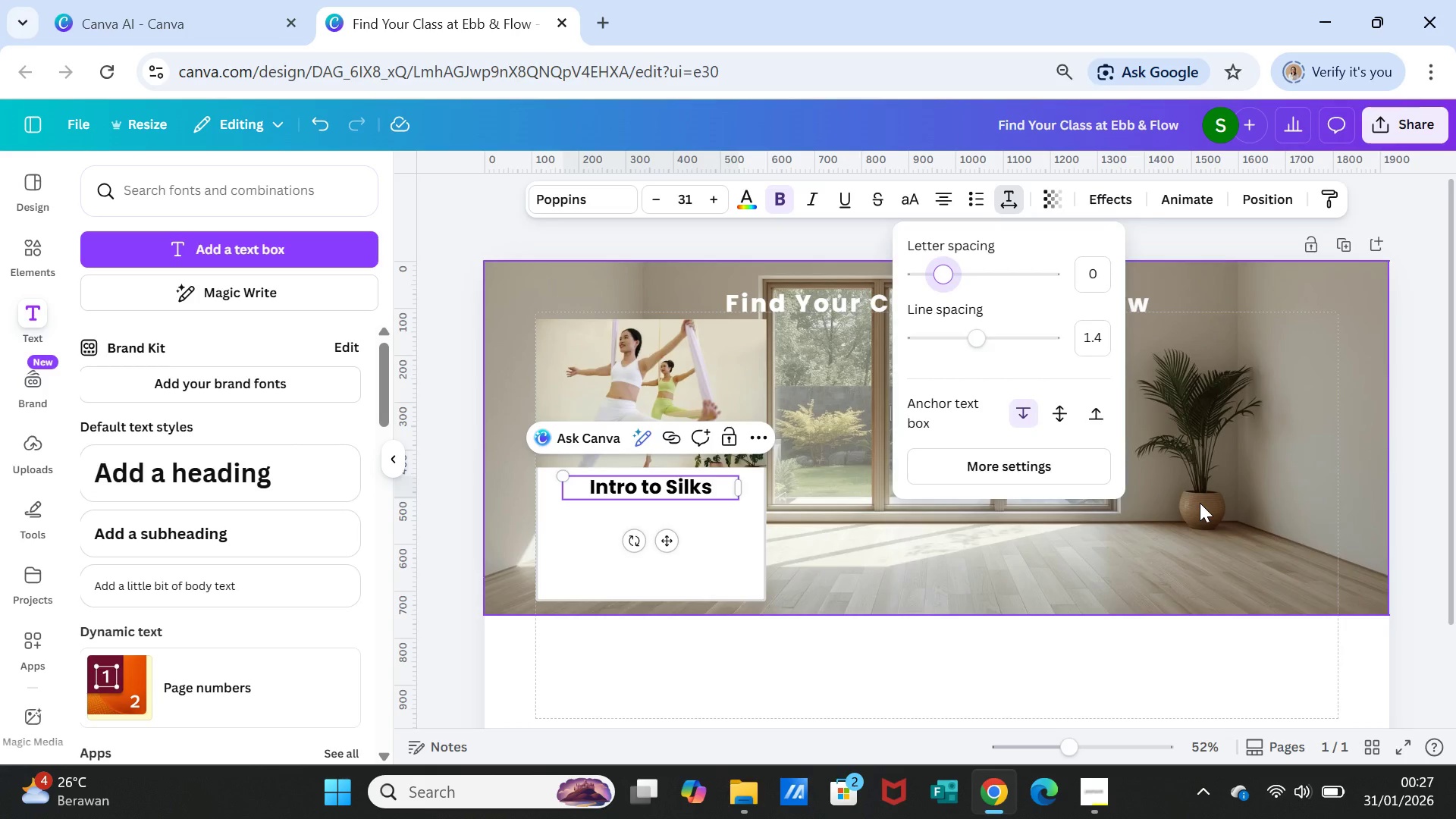 
left_click([1200, 503])
 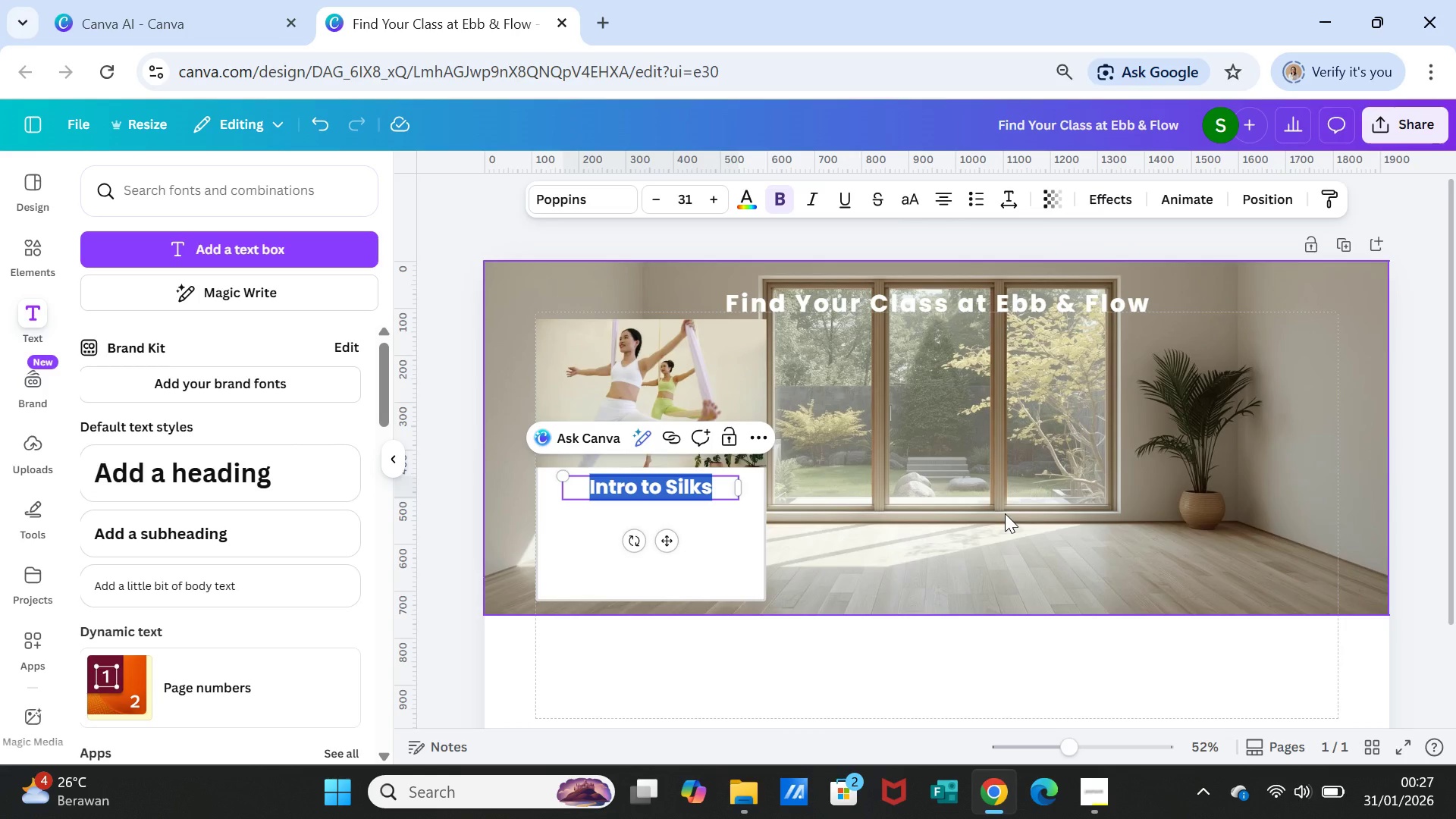 
left_click([1005, 513])
 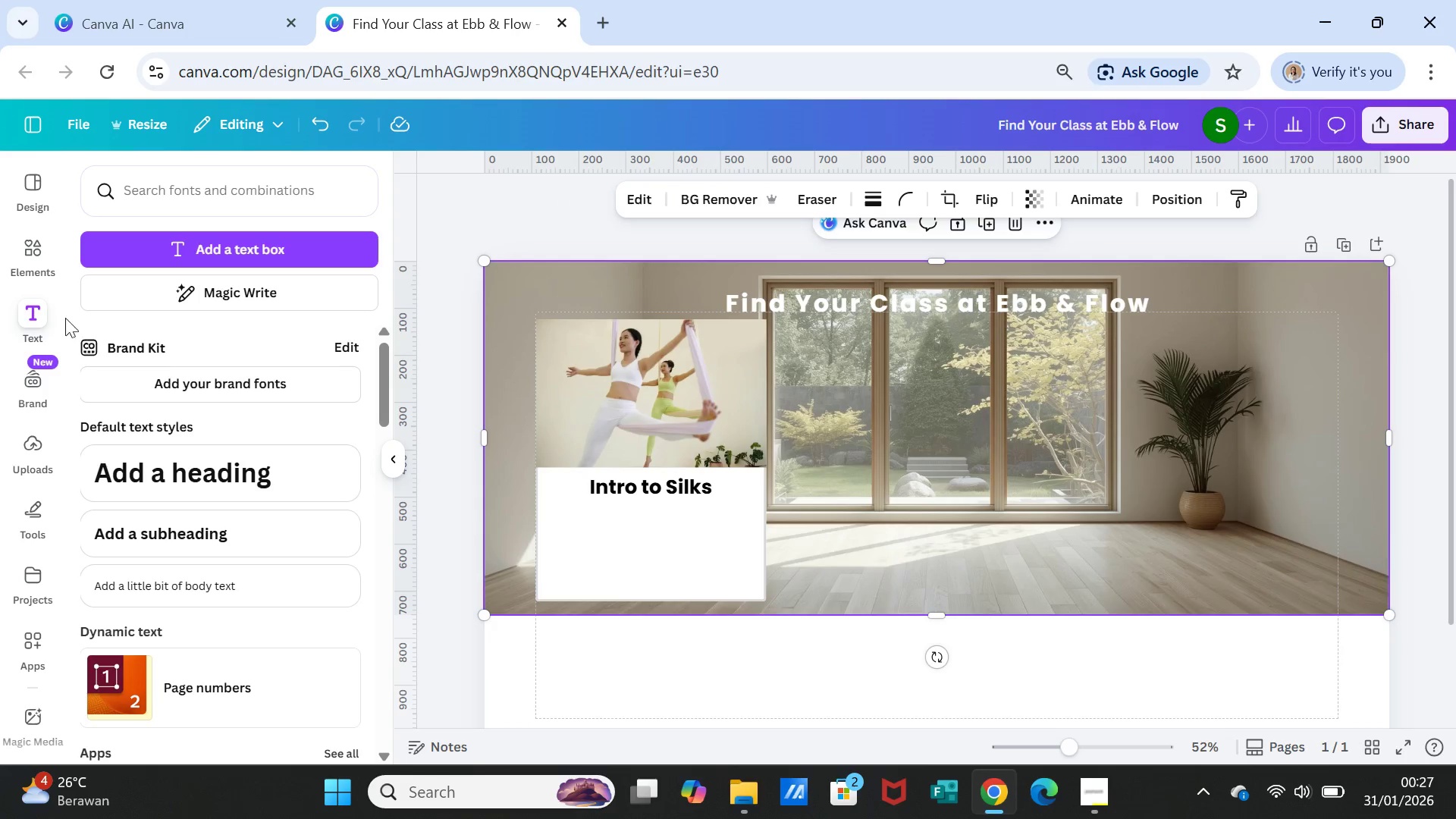 
wait(5.25)
 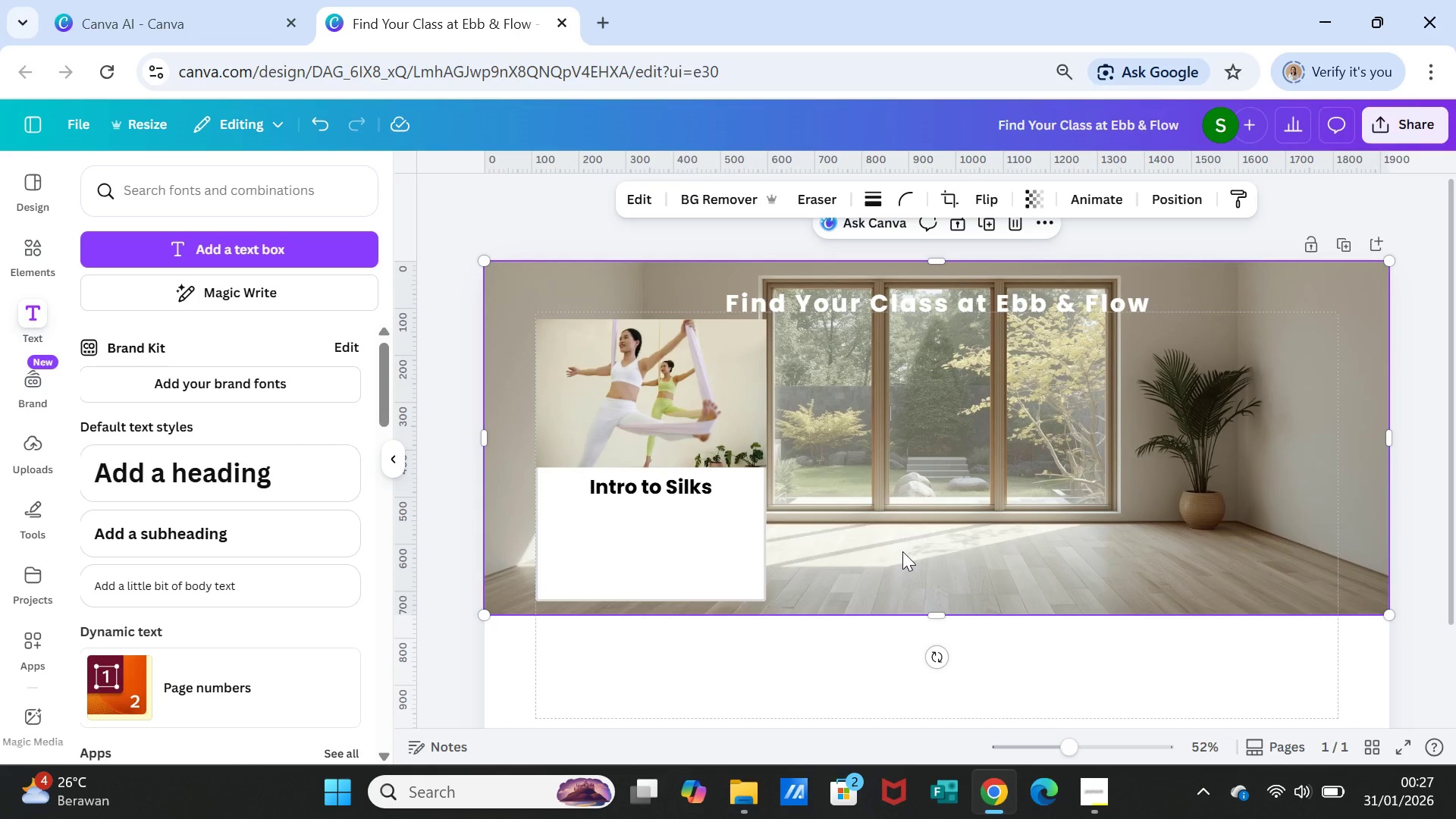 
left_click([33, 256])
 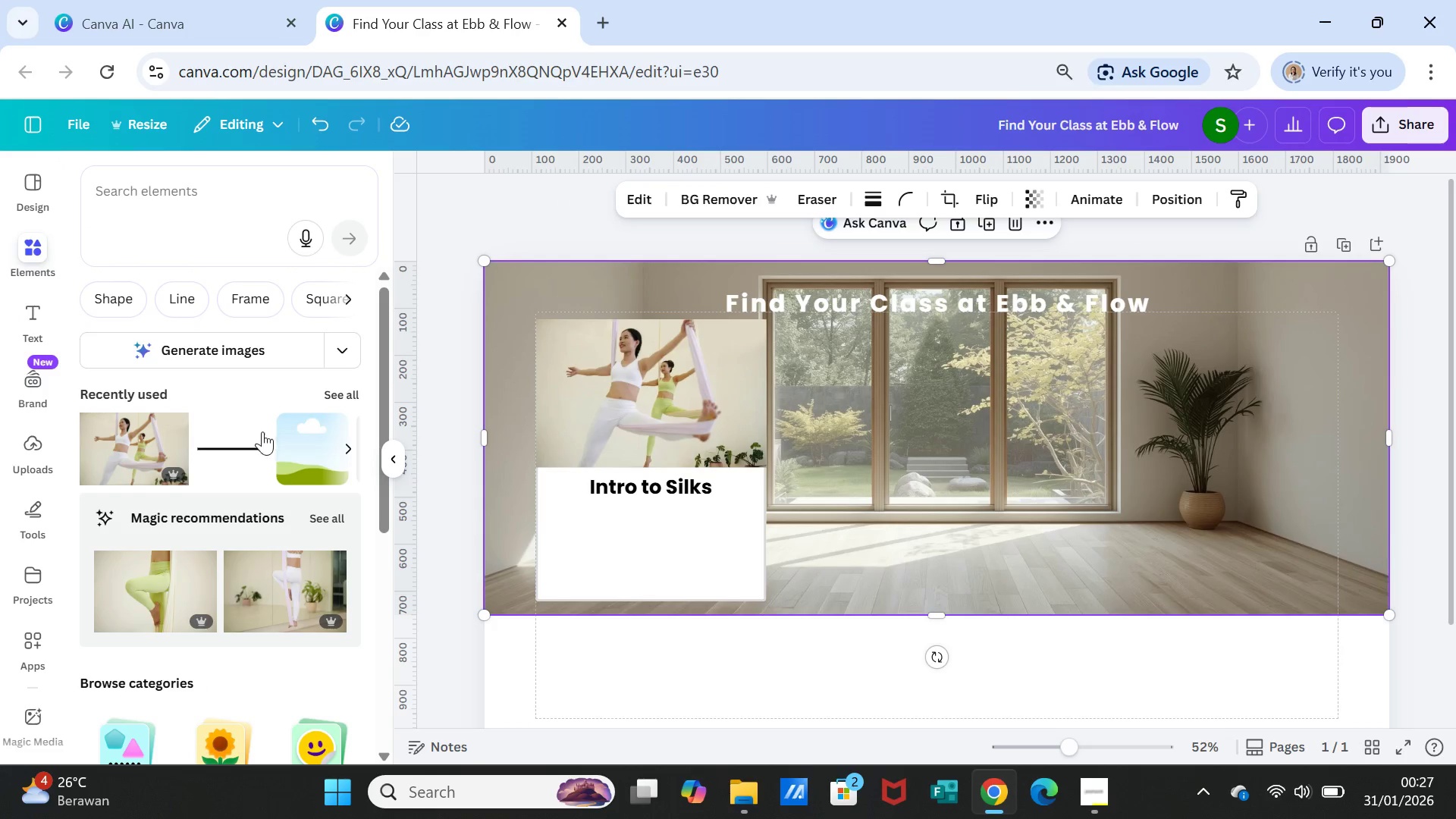 
left_click([245, 449])
 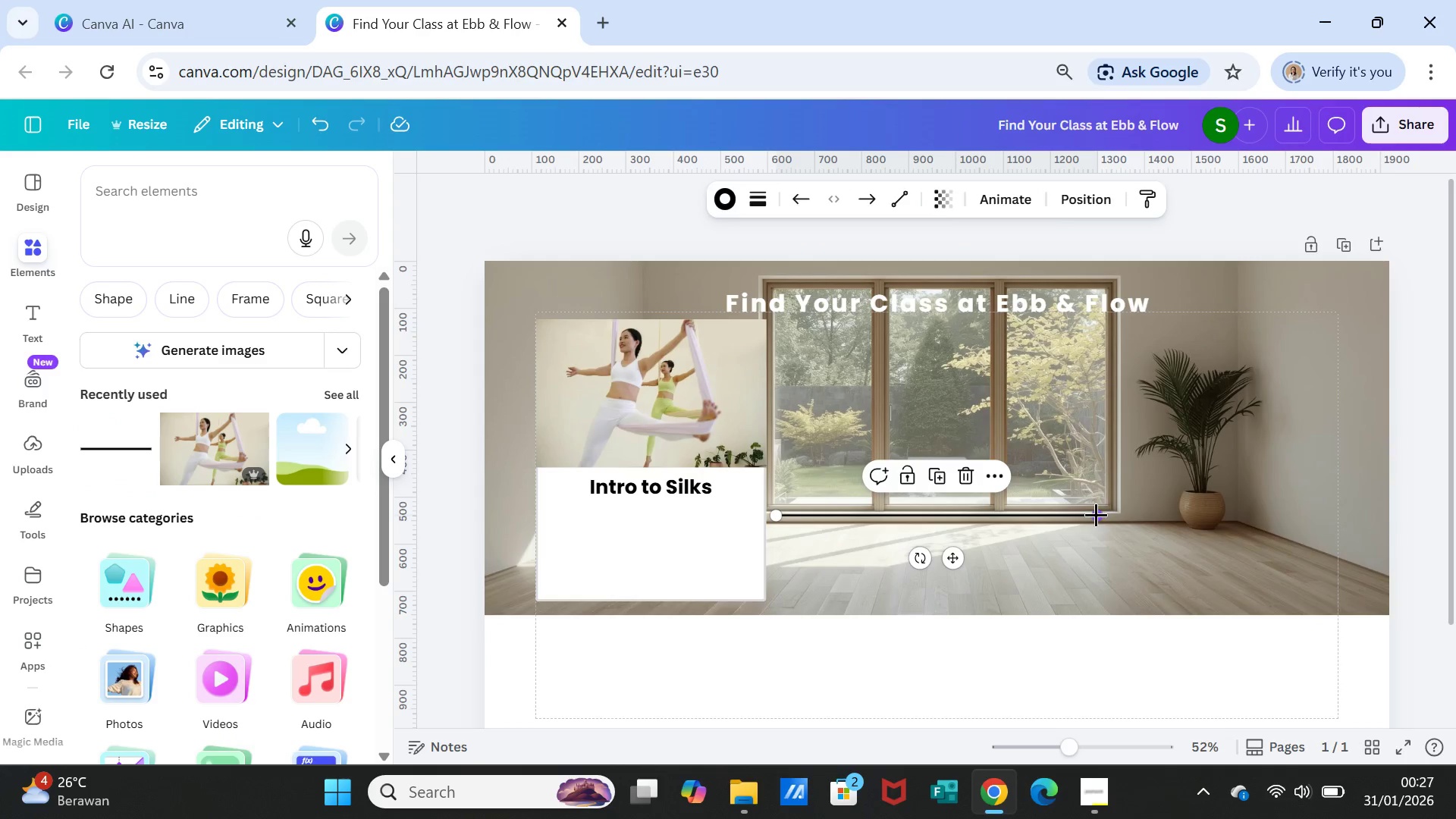 
left_click_drag(start_coordinate=[1096, 514], to_coordinate=[965, 517])
 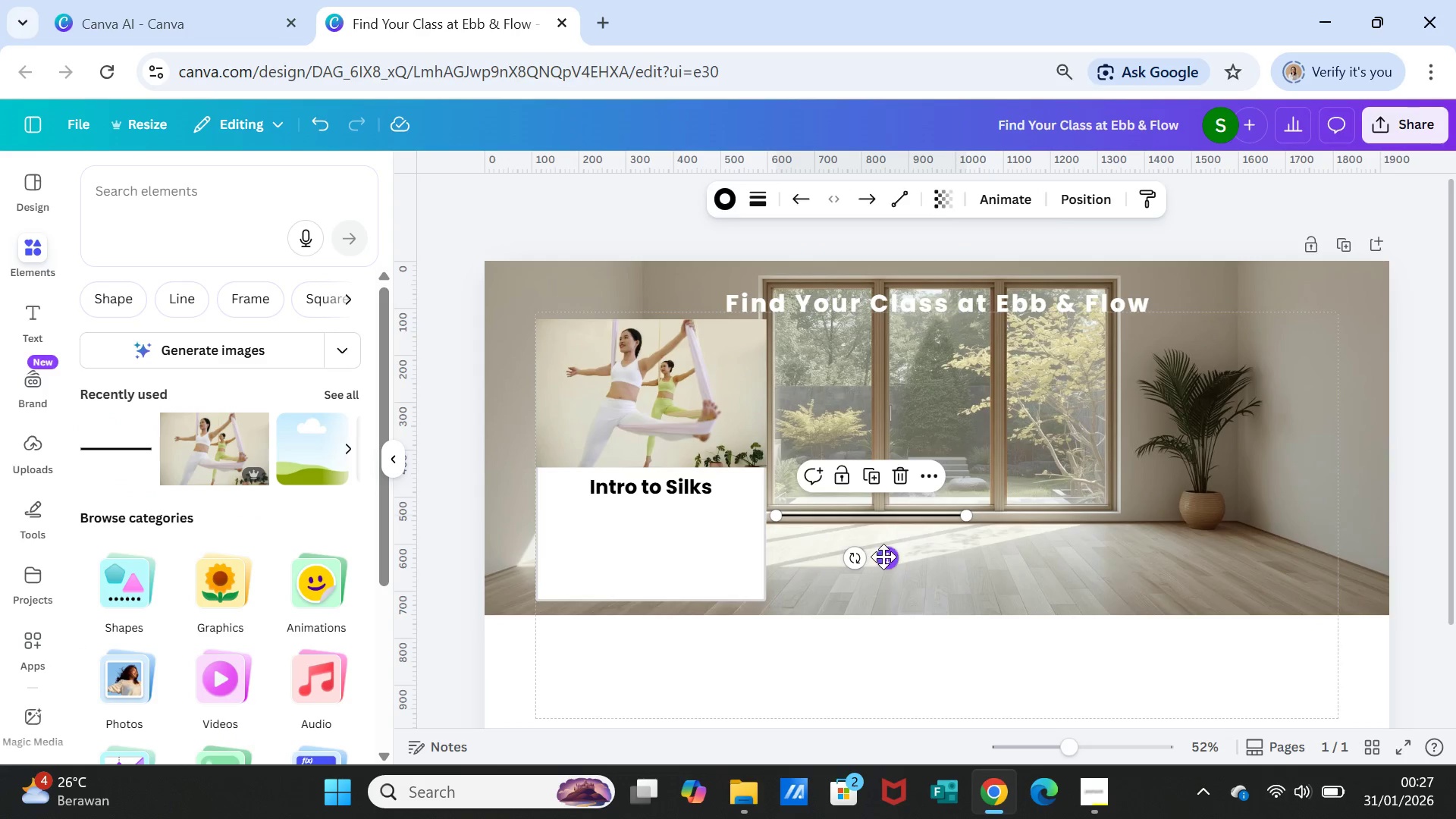 
left_click_drag(start_coordinate=[885, 557], to_coordinate=[667, 550])
 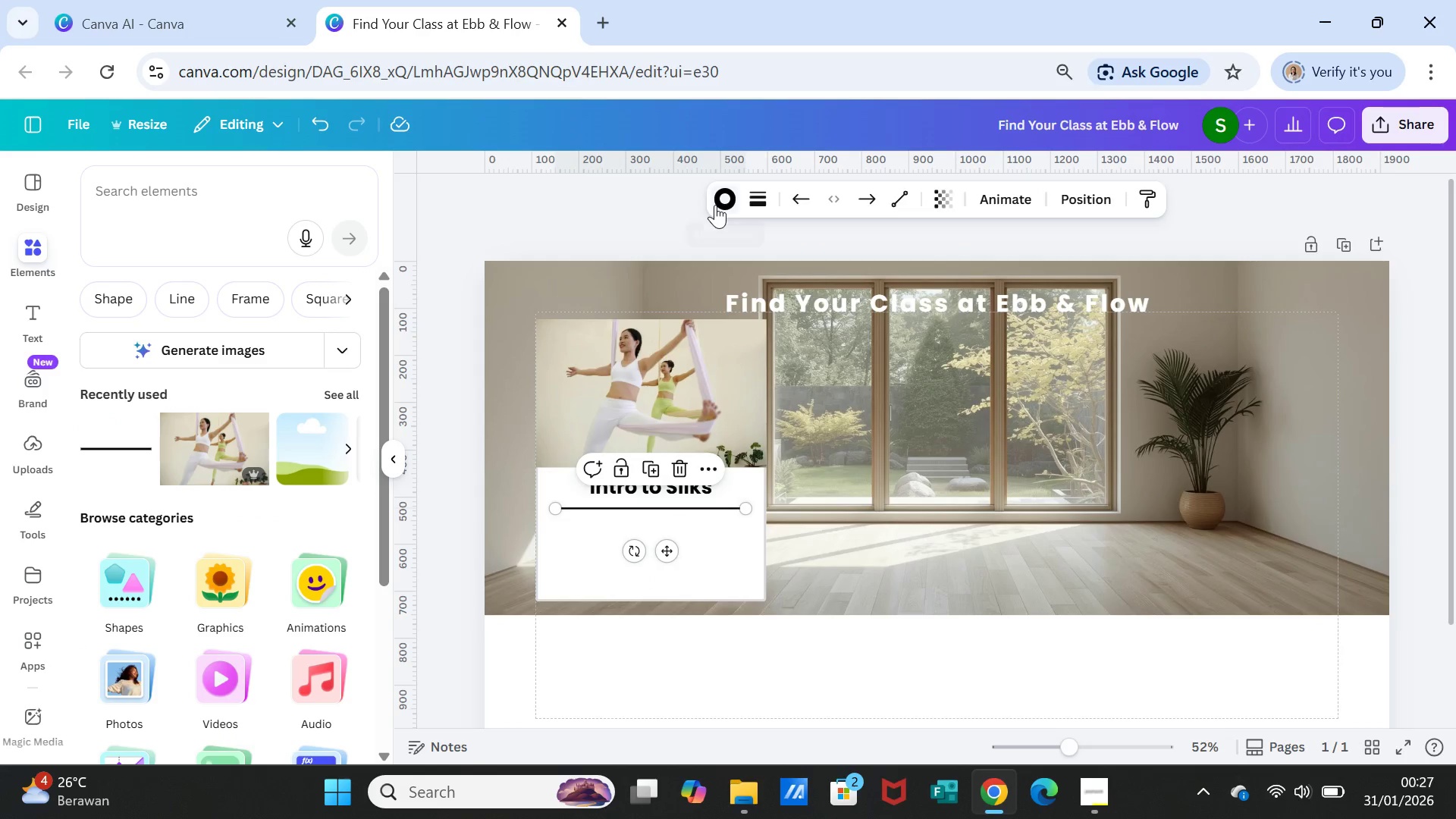 
left_click([716, 203])
 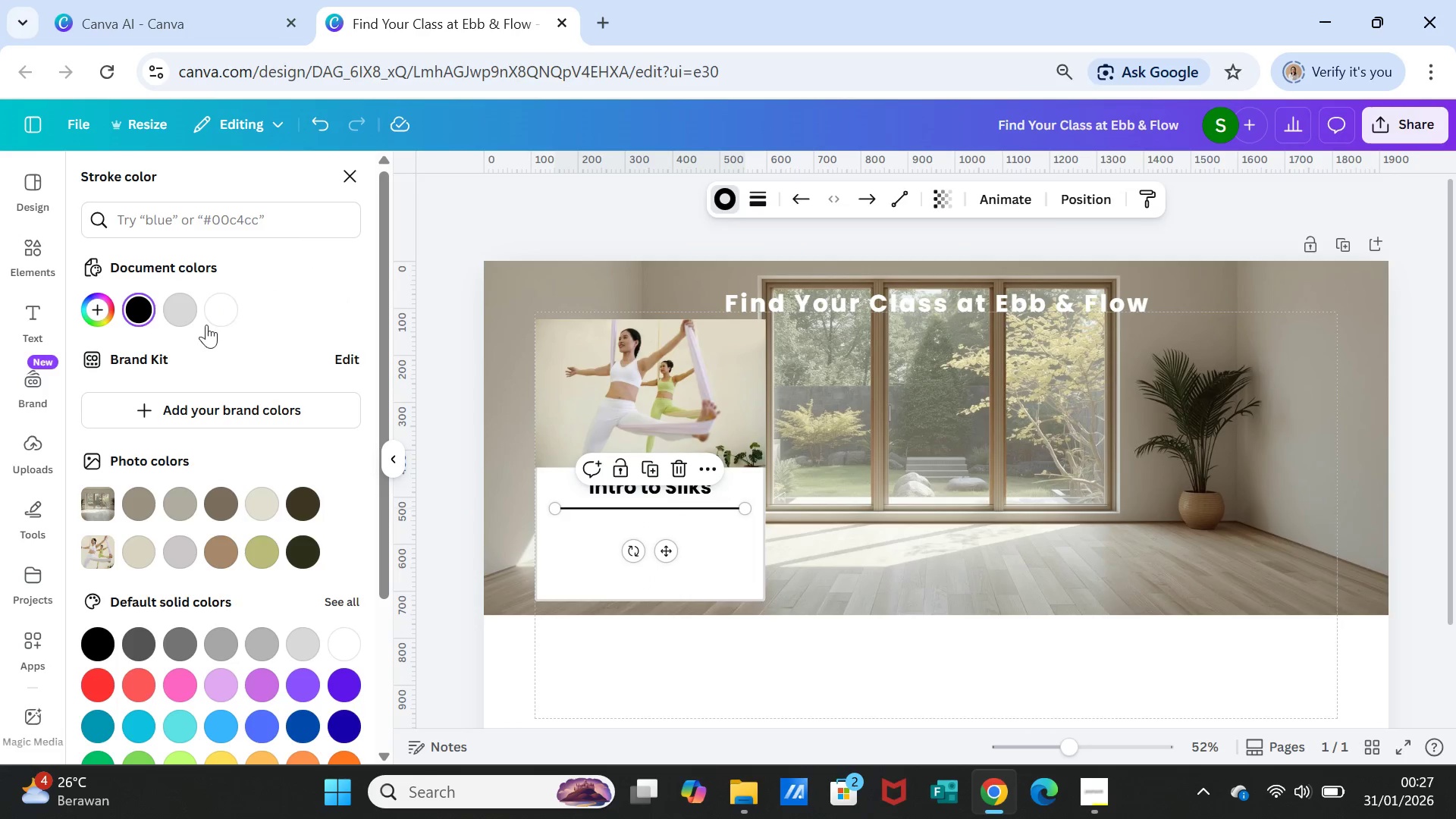 
left_click([175, 309])
 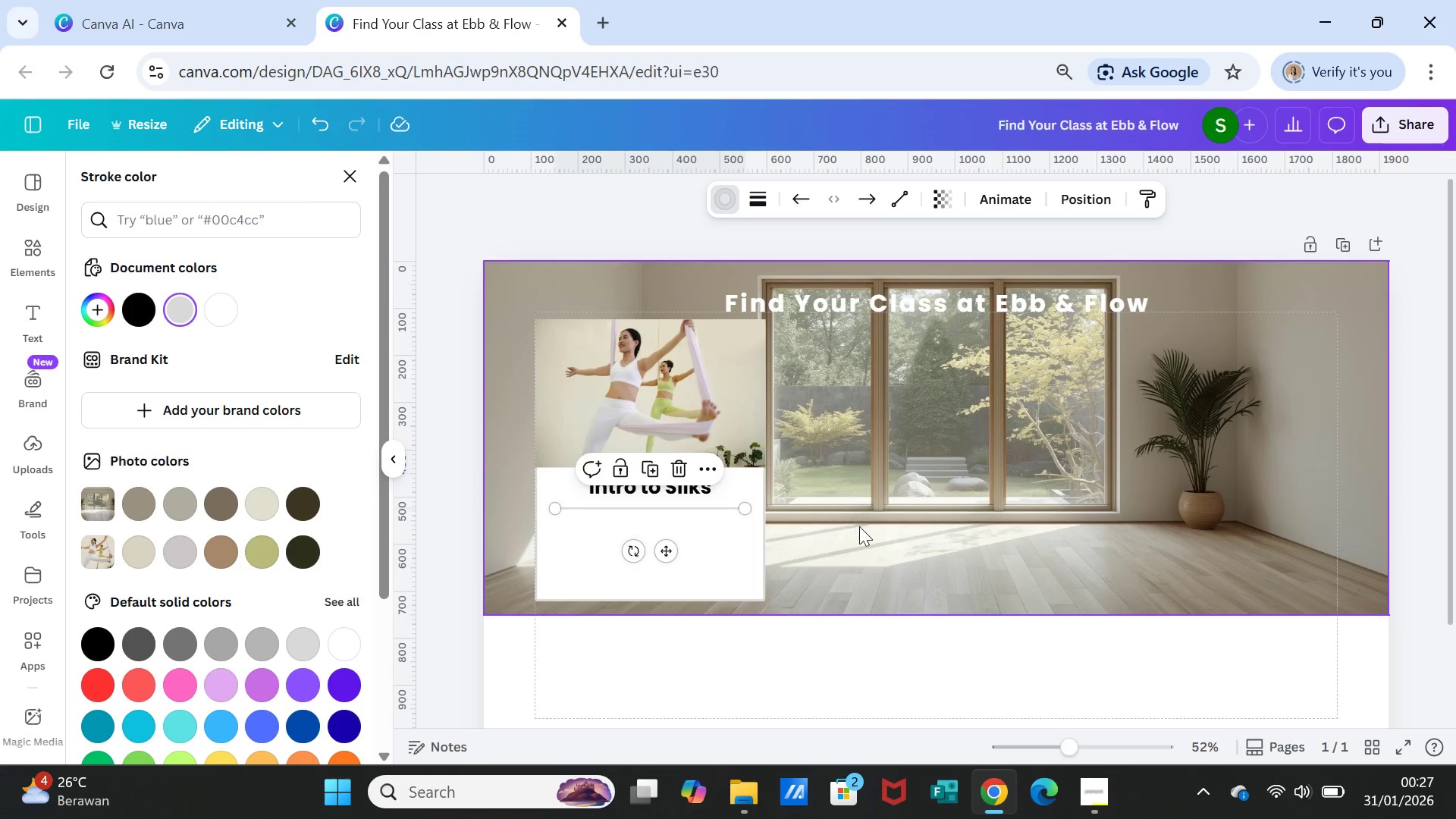 
left_click([865, 527])
 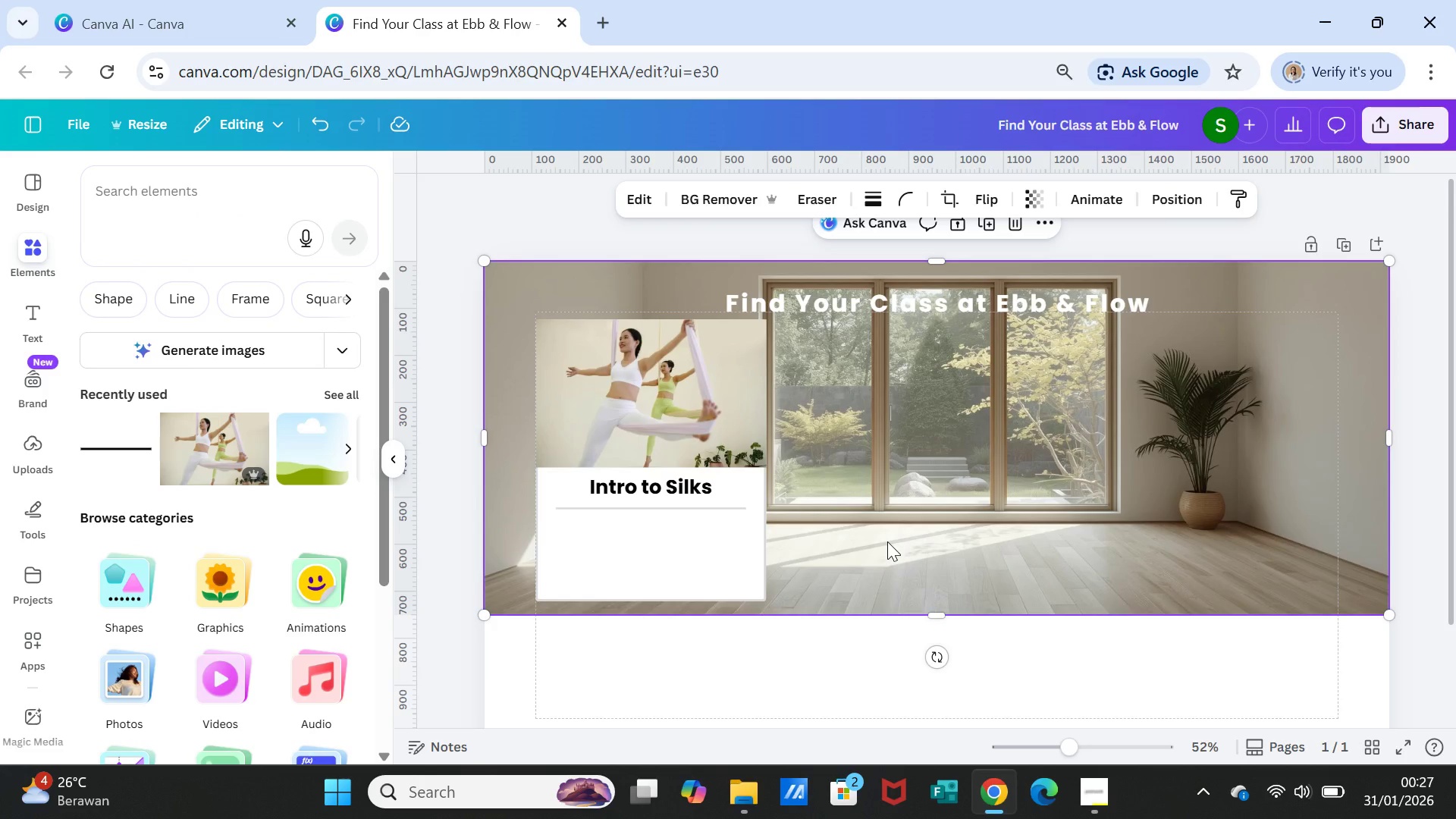 
left_click([887, 541])
 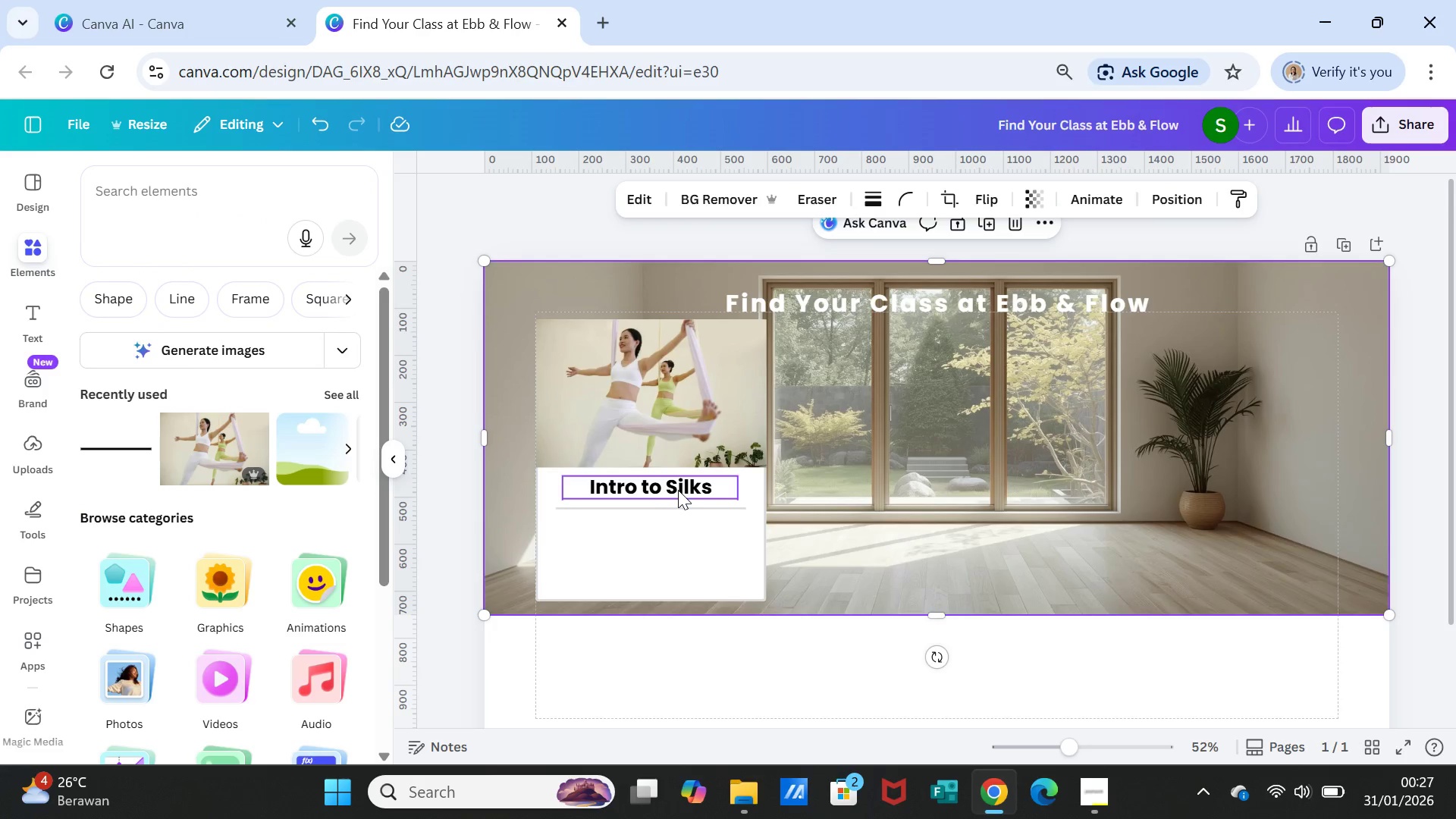 
left_click([678, 490])
 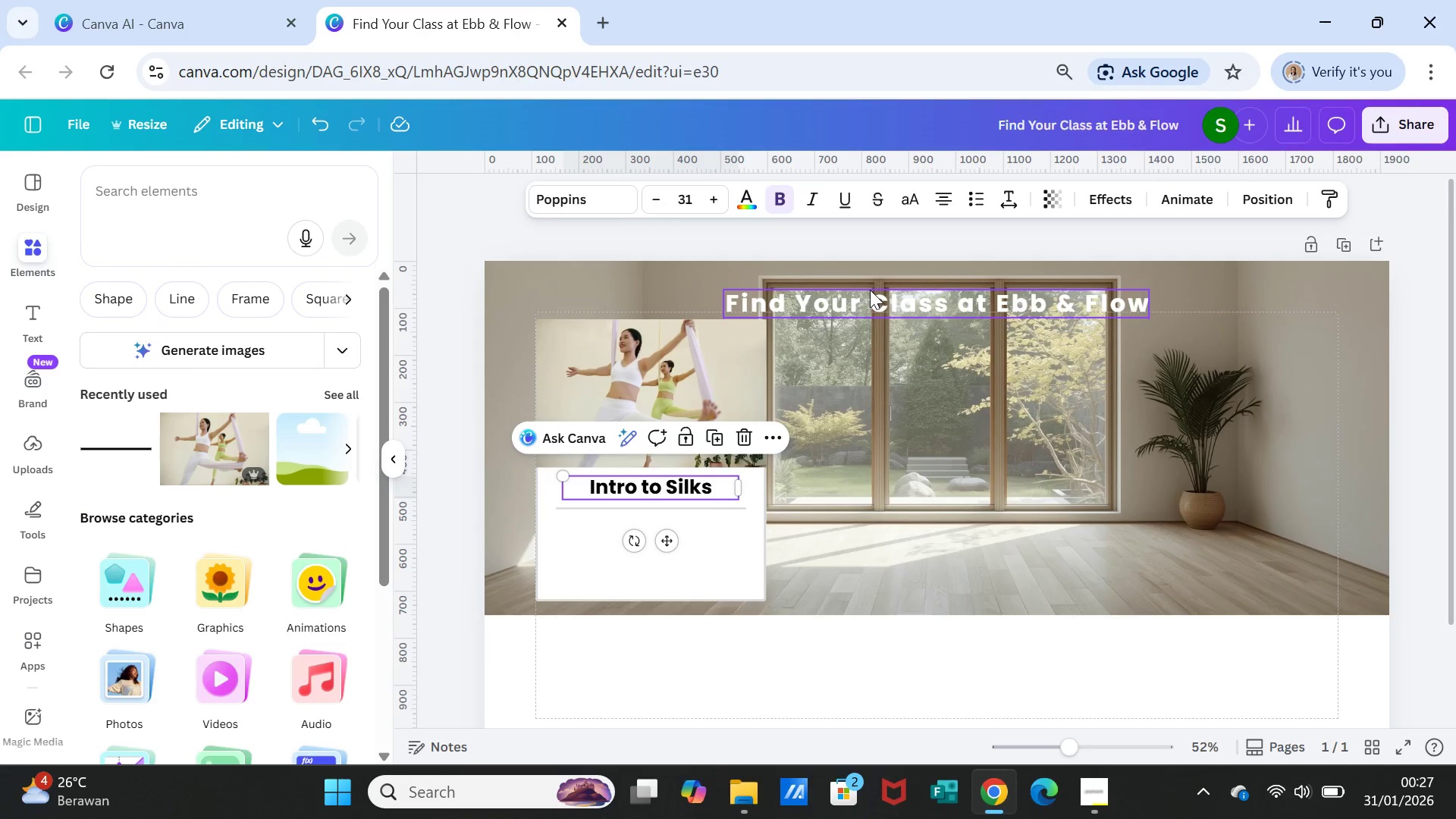 
left_click([874, 295])
 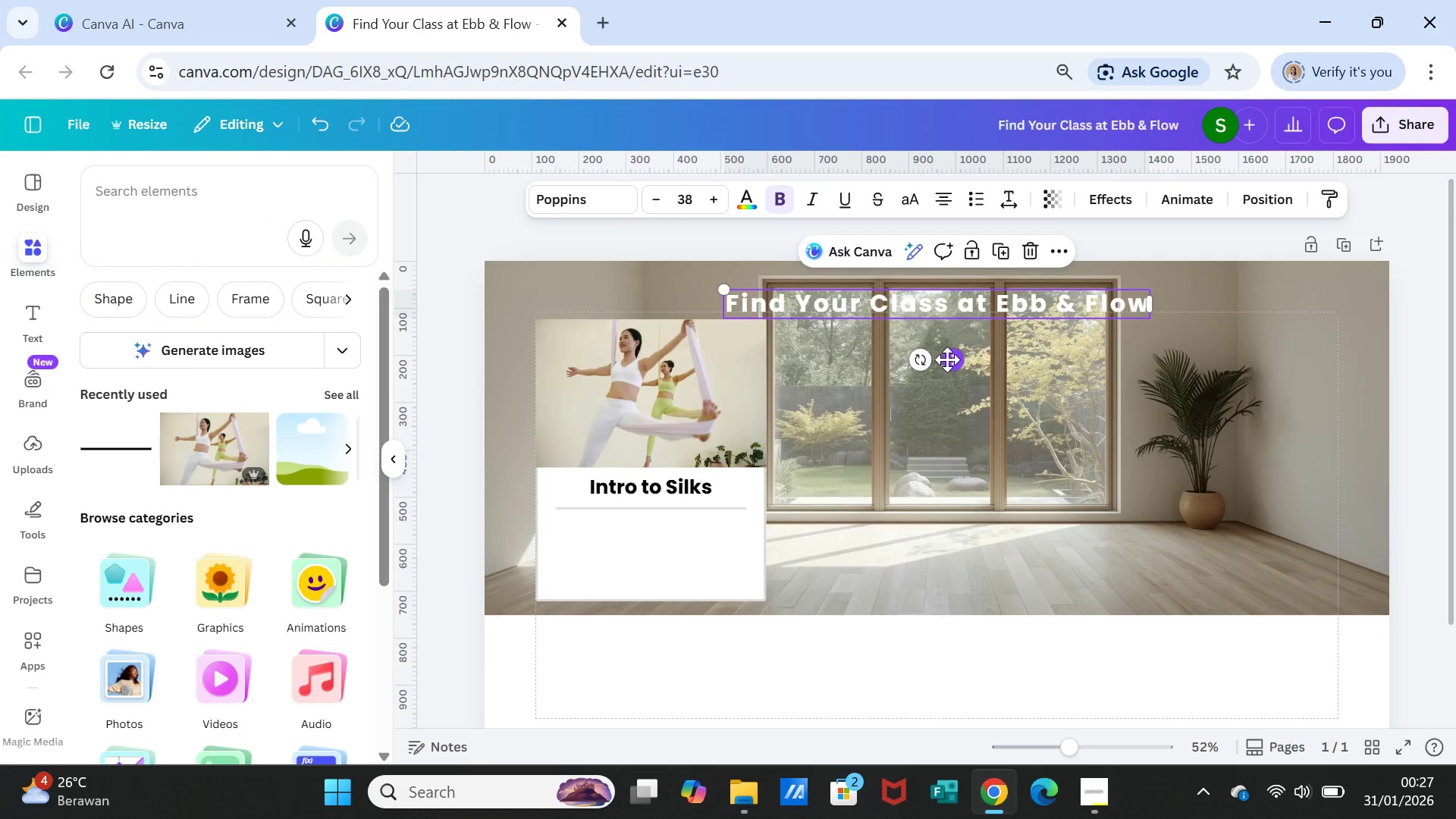 
left_click_drag(start_coordinate=[947, 359], to_coordinate=[948, 354])
 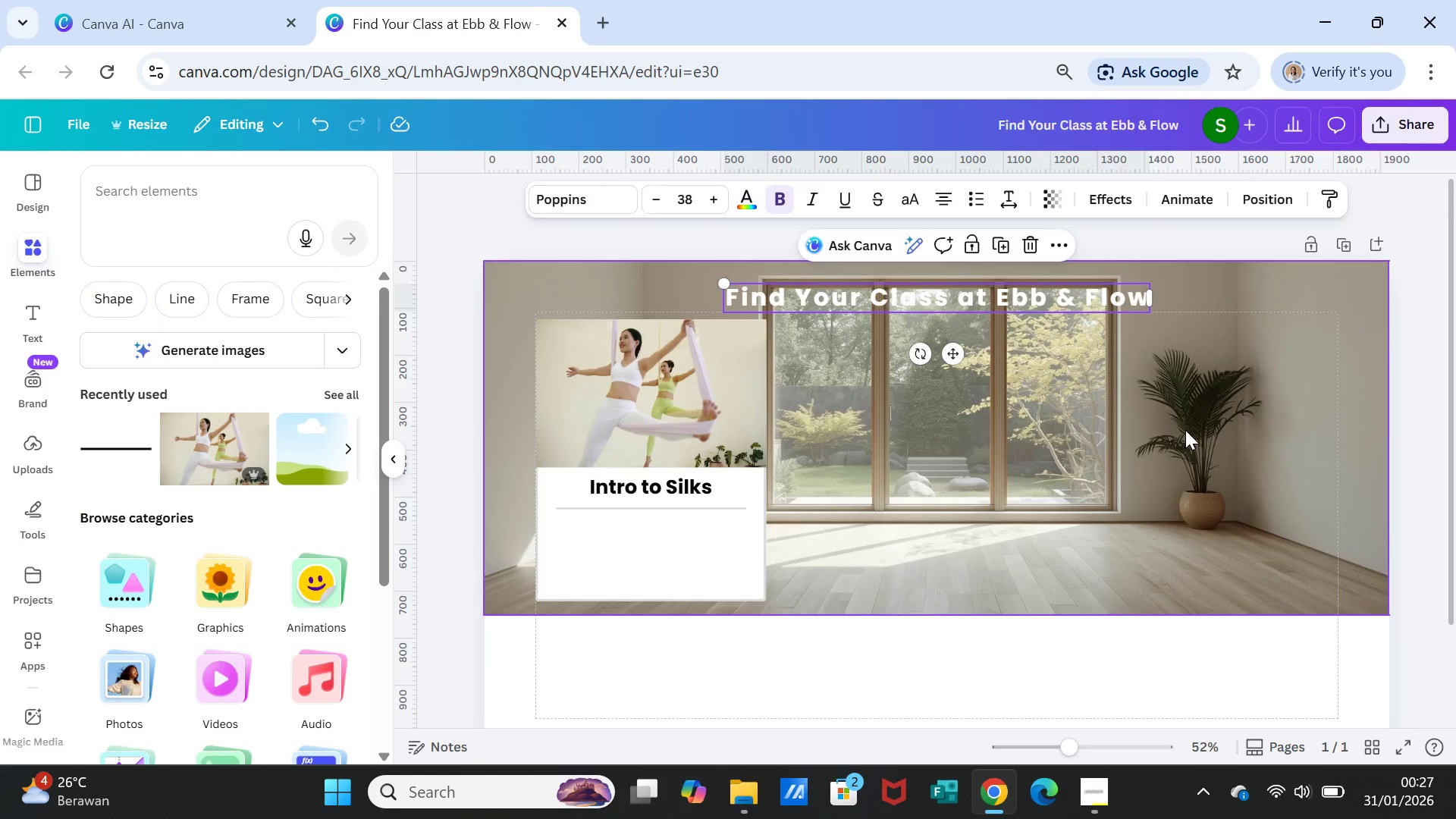 
left_click([1185, 430])
 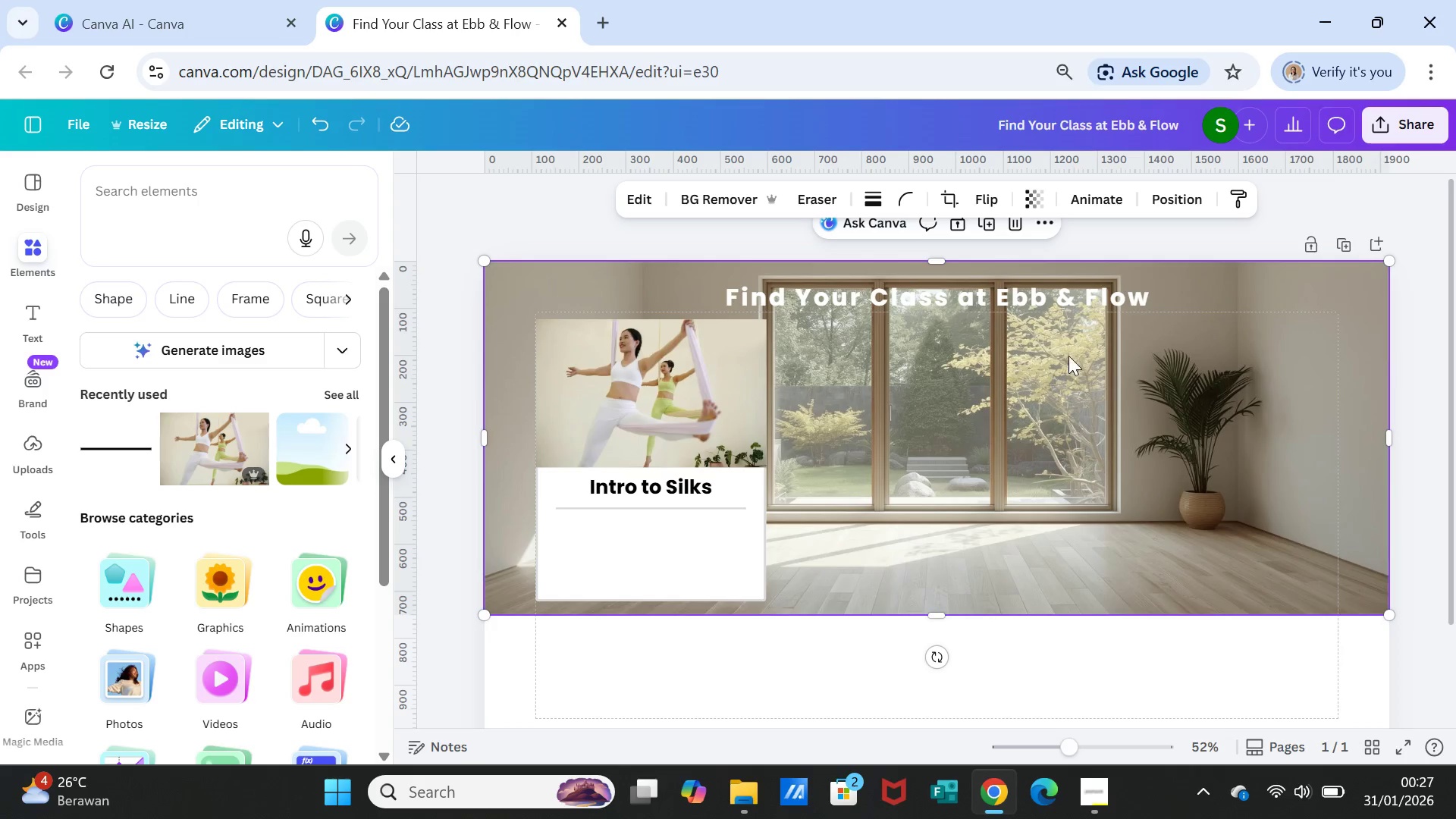 
left_click([1090, 468])
 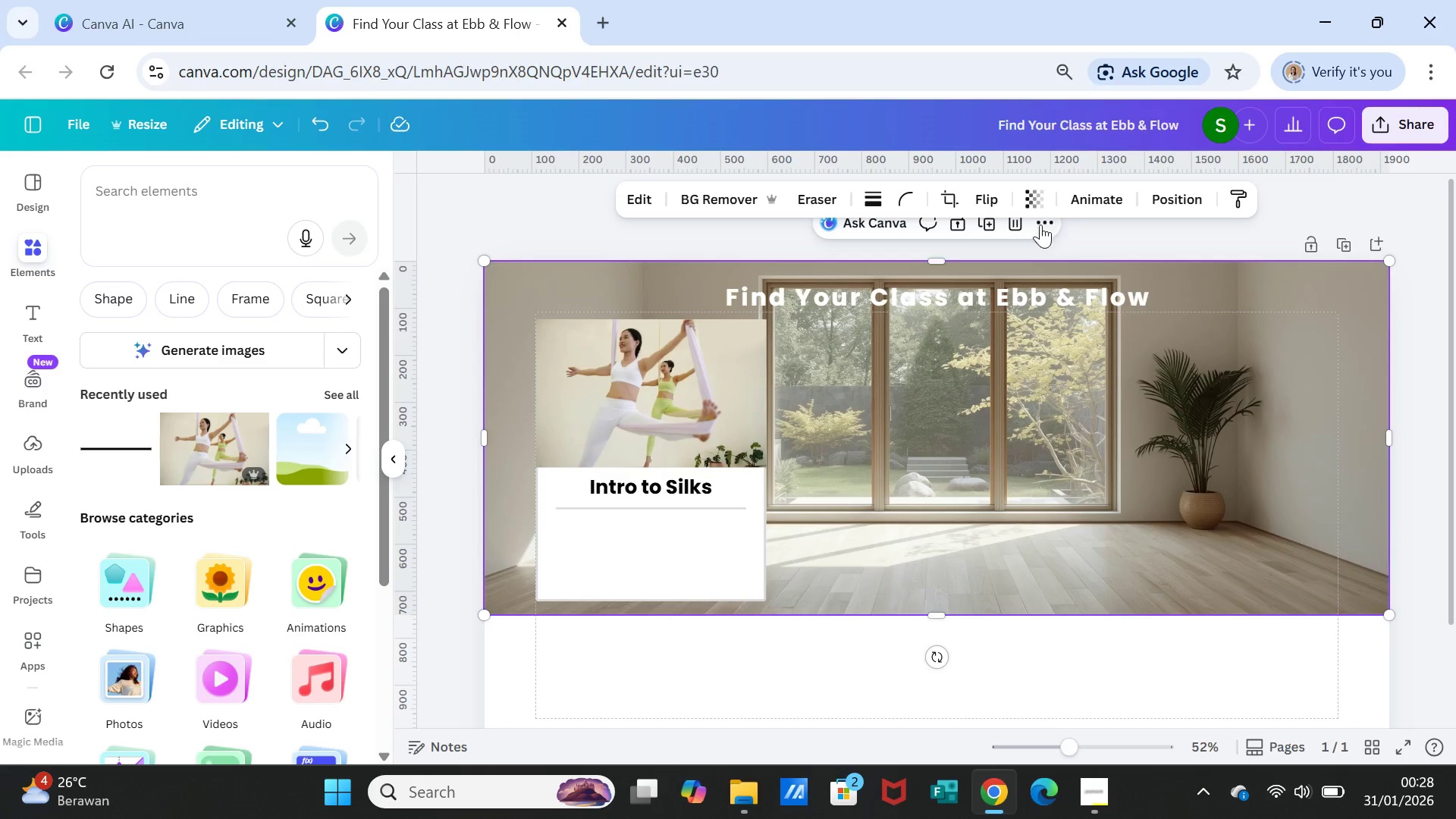 
left_click([1025, 203])
 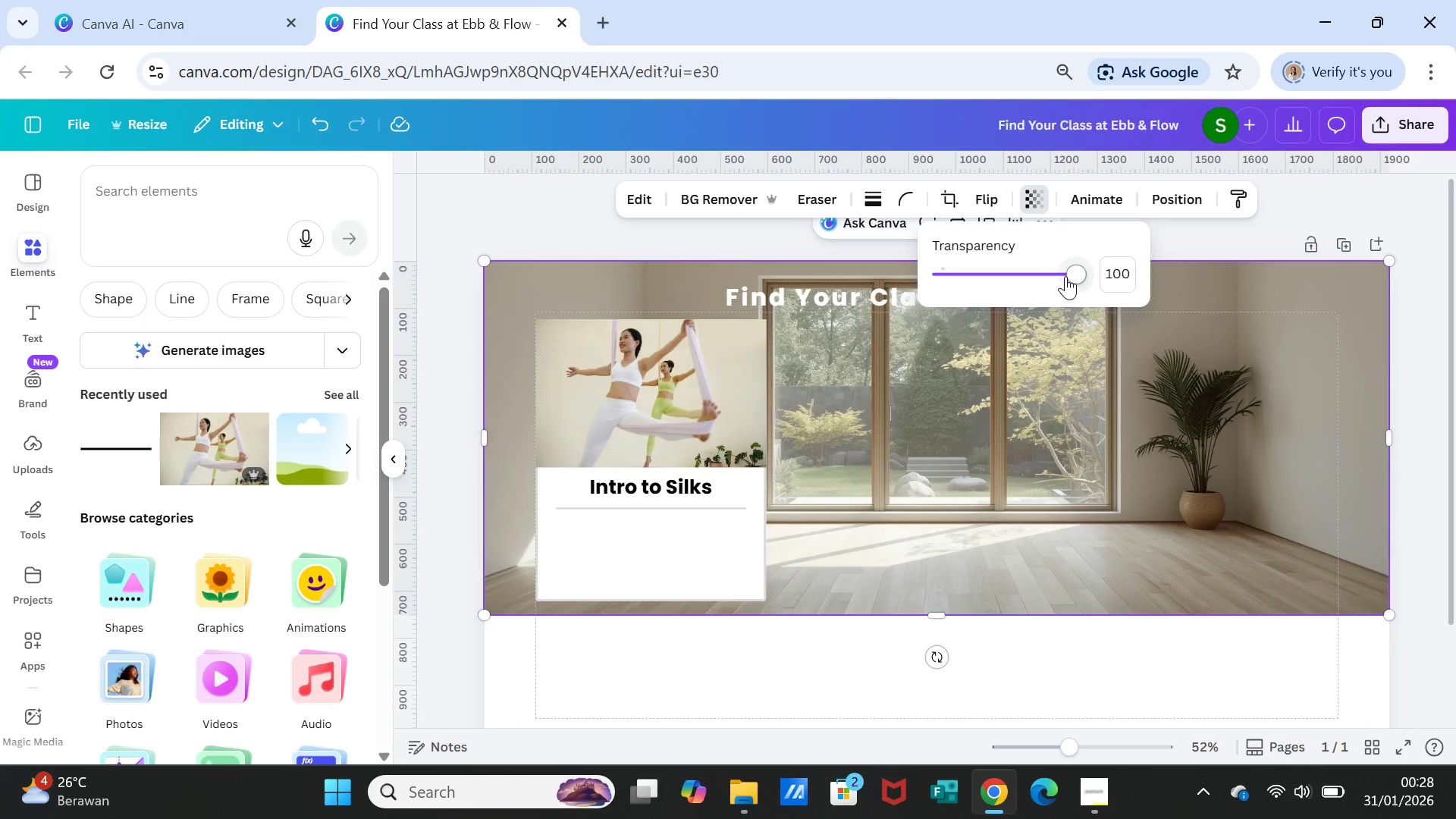 
left_click_drag(start_coordinate=[1065, 276], to_coordinate=[1047, 275])
 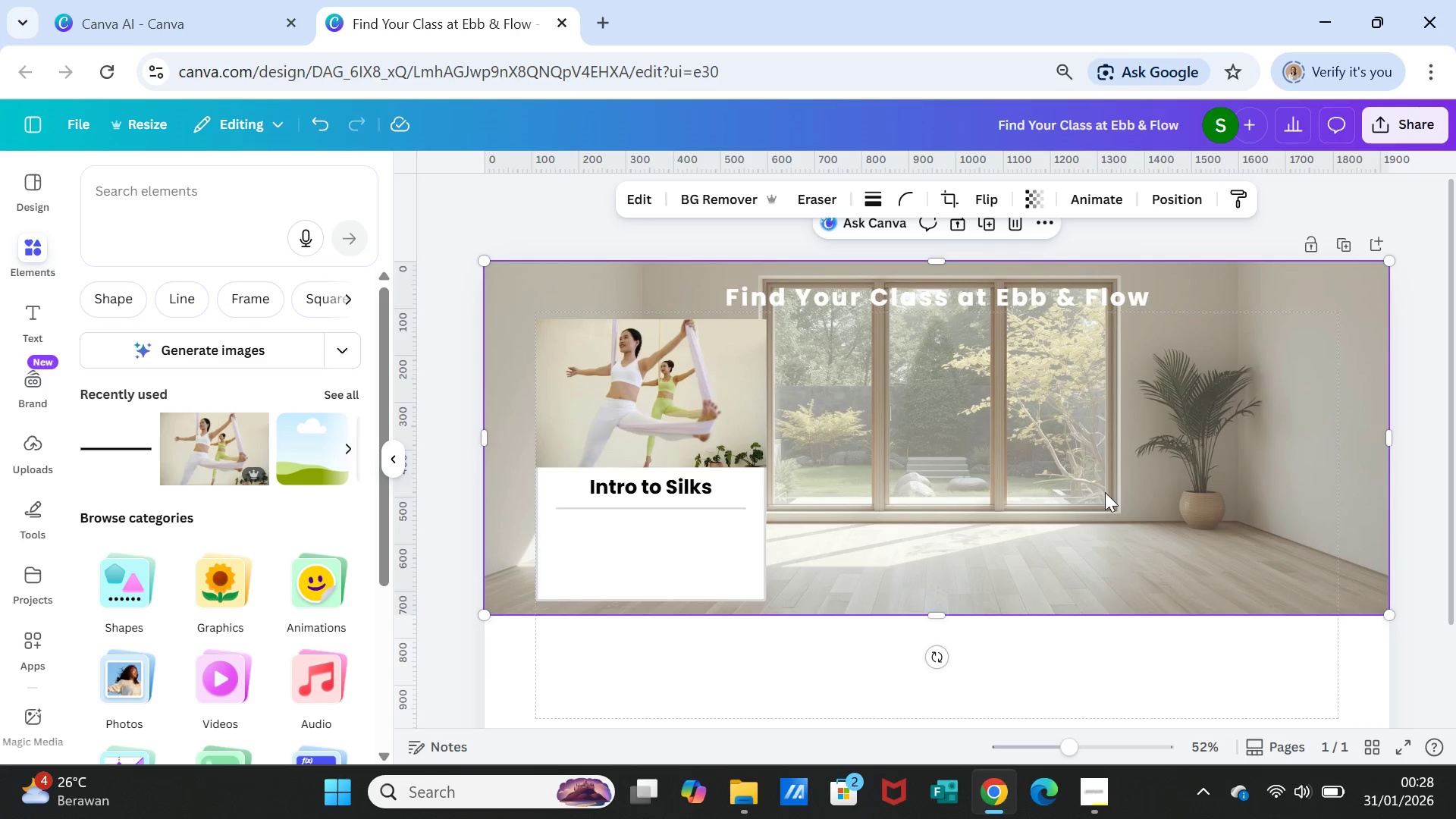 
double_click([1105, 493])
 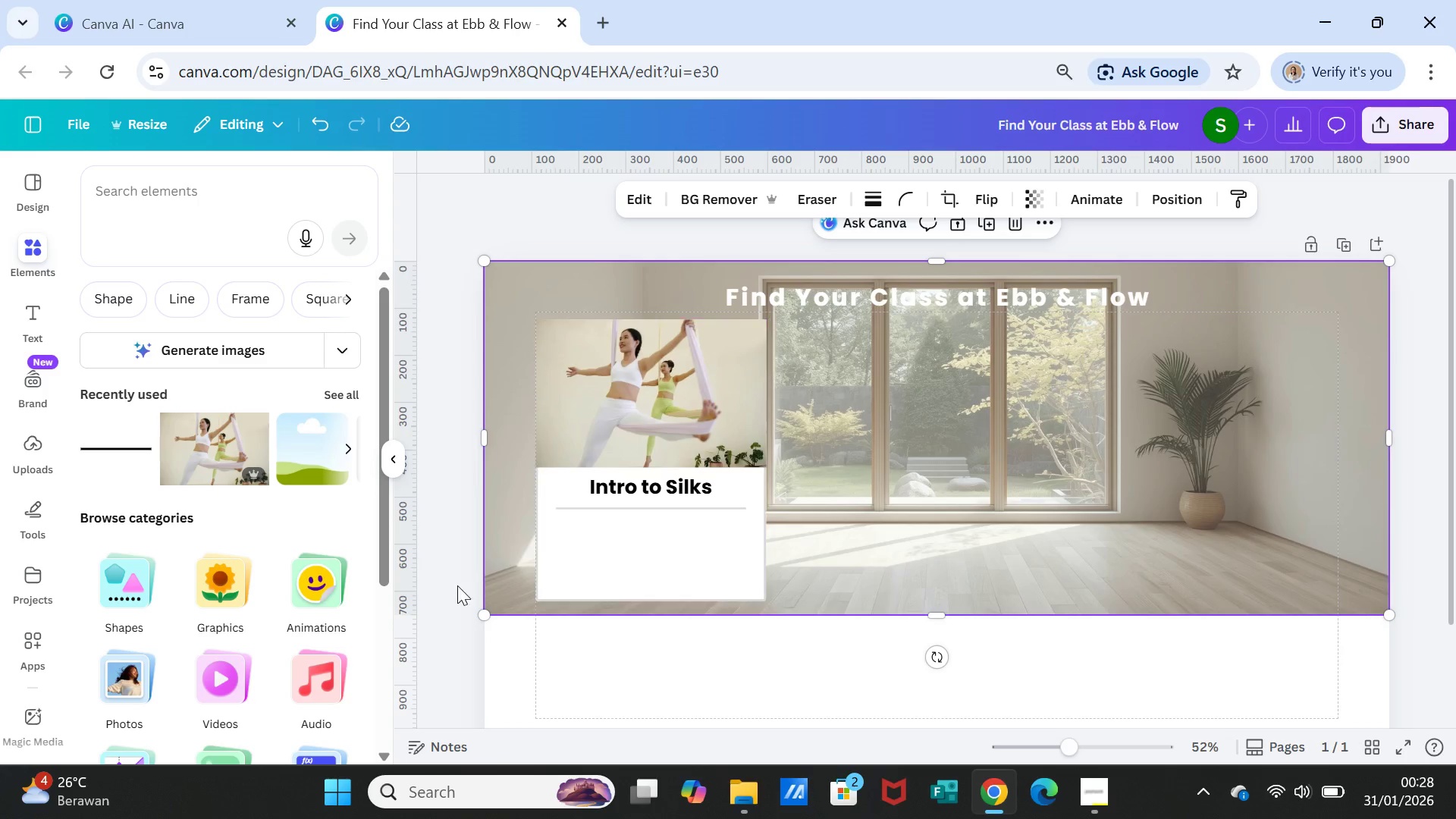 
wait(6.56)
 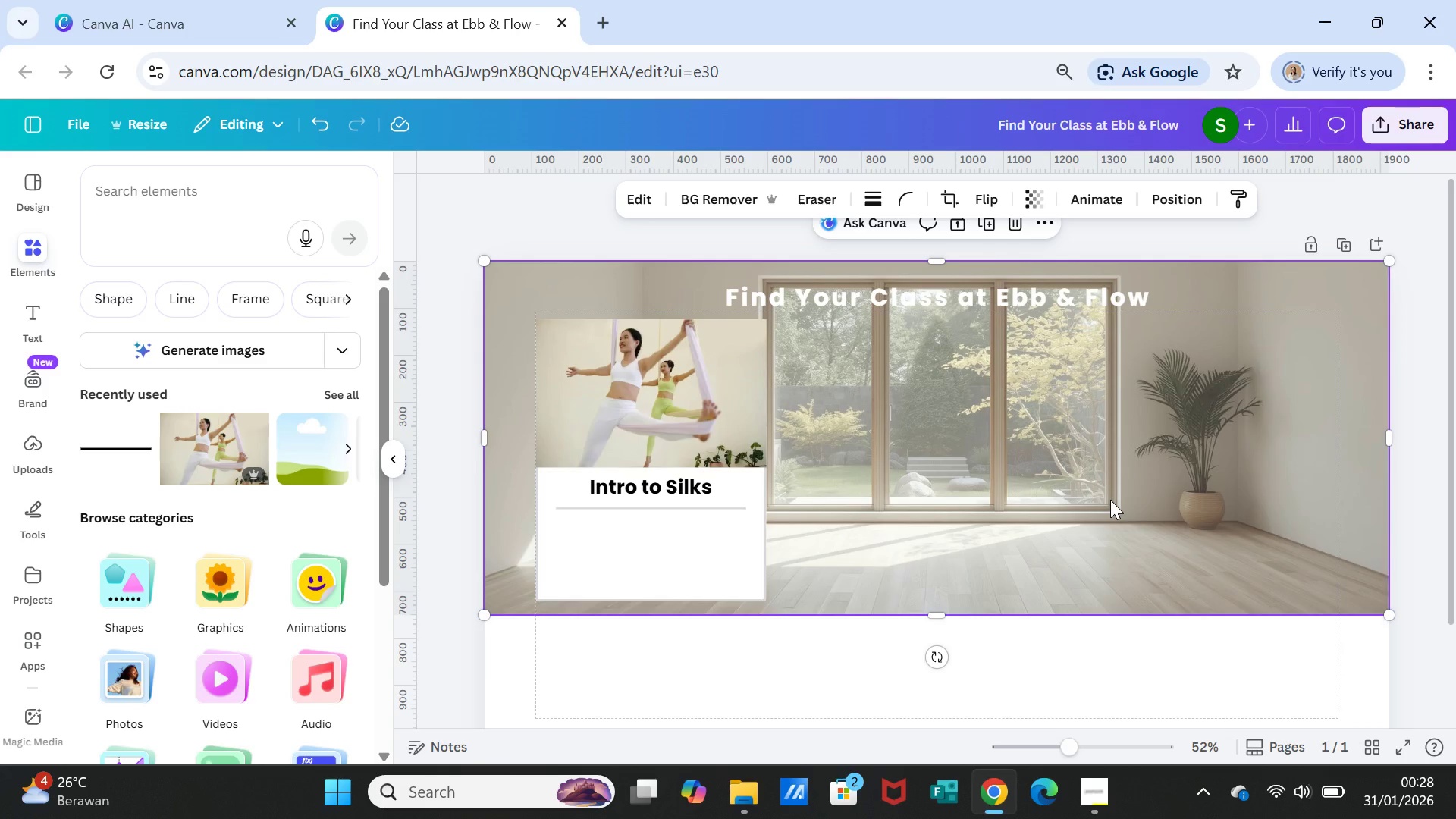 
left_click([657, 488])
 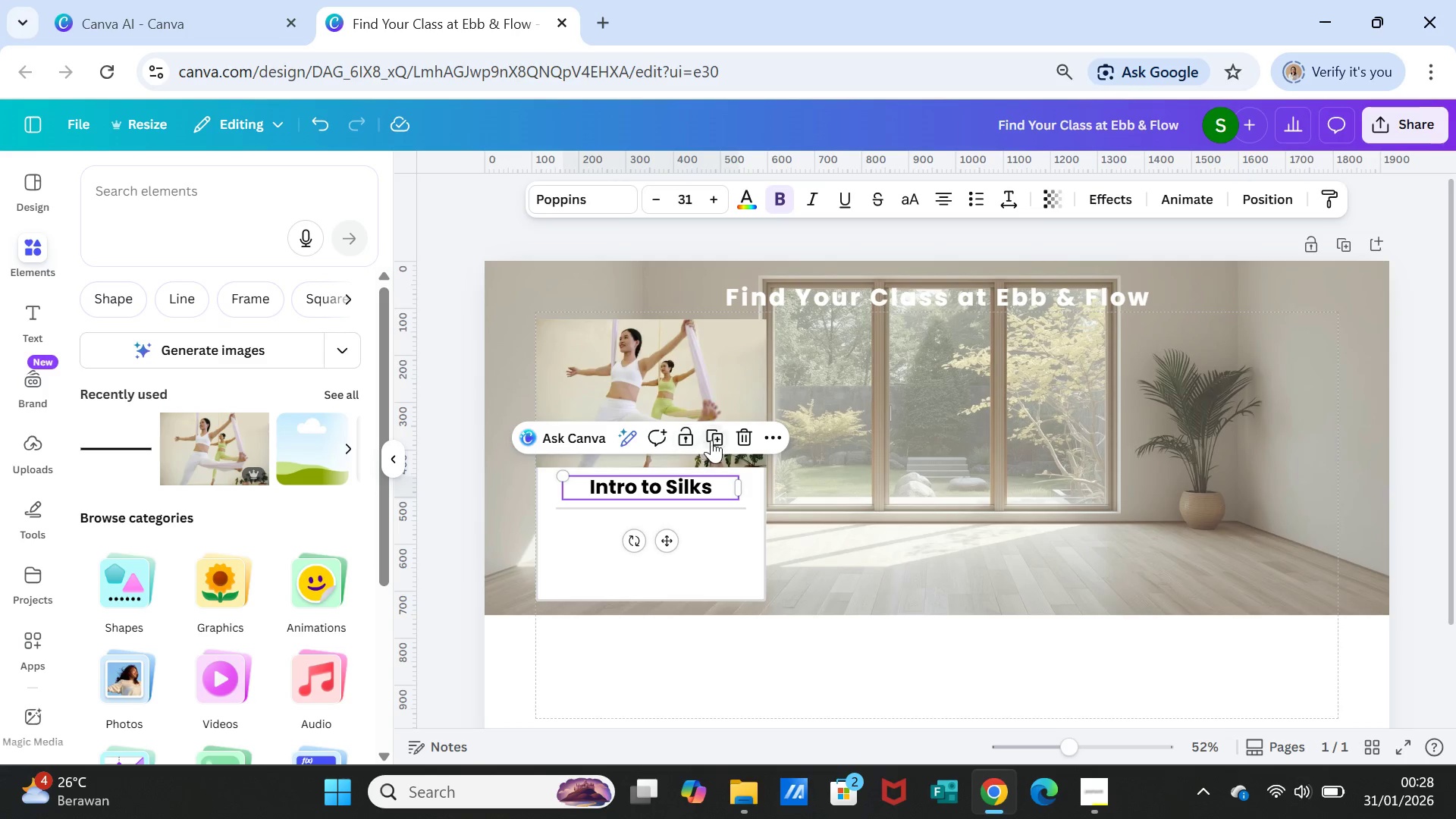 
left_click([711, 440])
 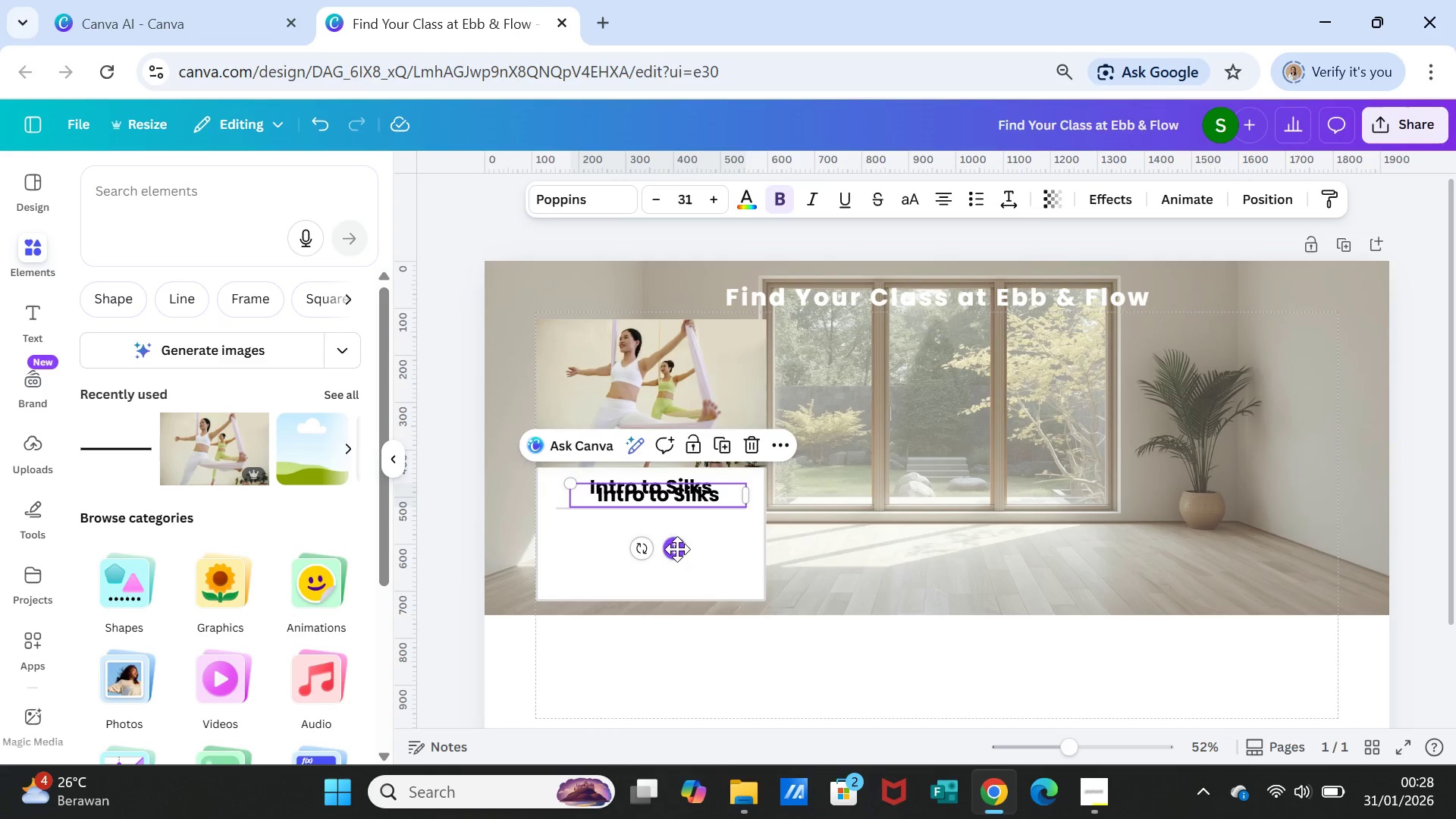 
left_click_drag(start_coordinate=[674, 550], to_coordinate=[670, 584])
 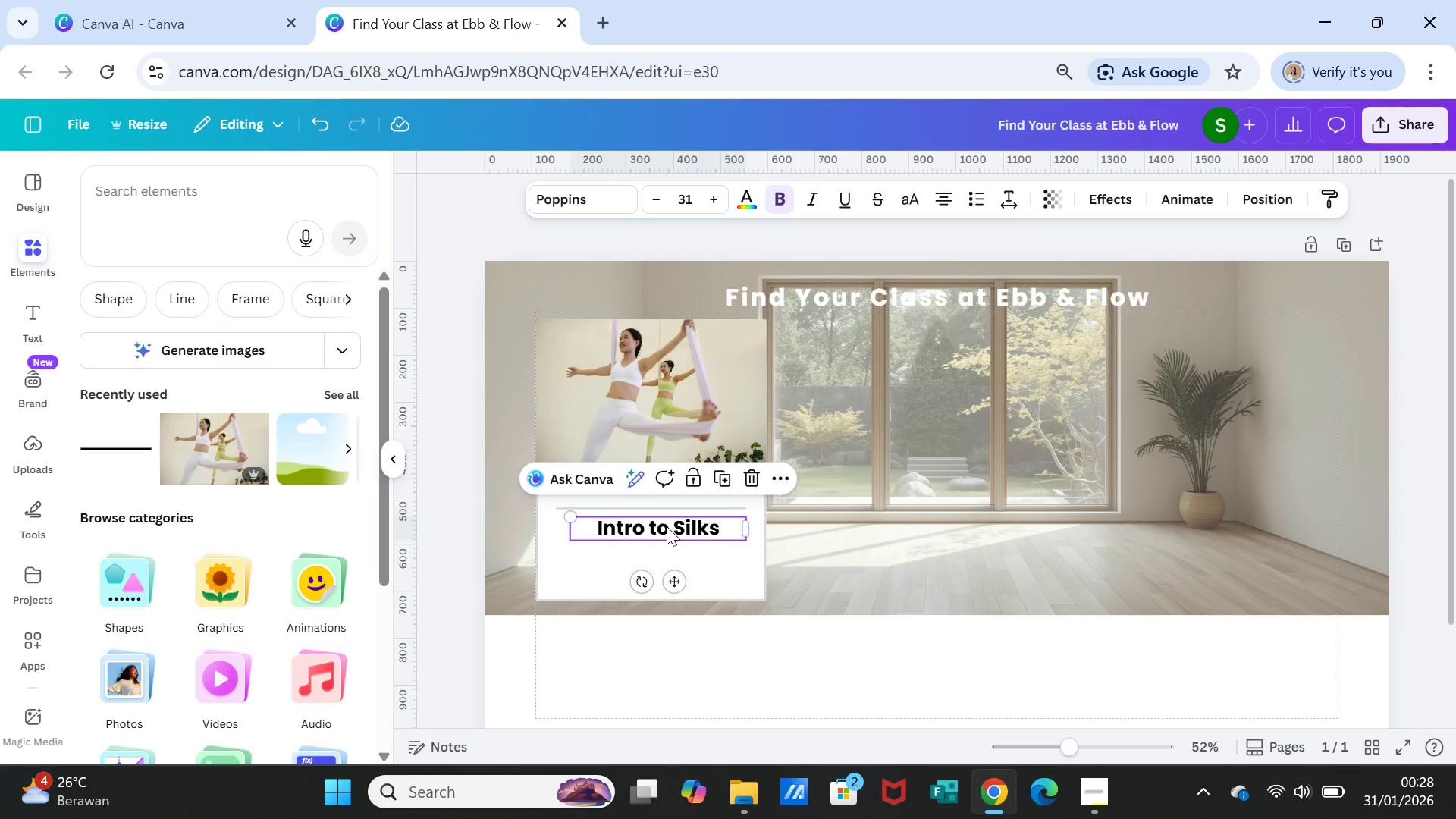 
double_click([667, 526])
 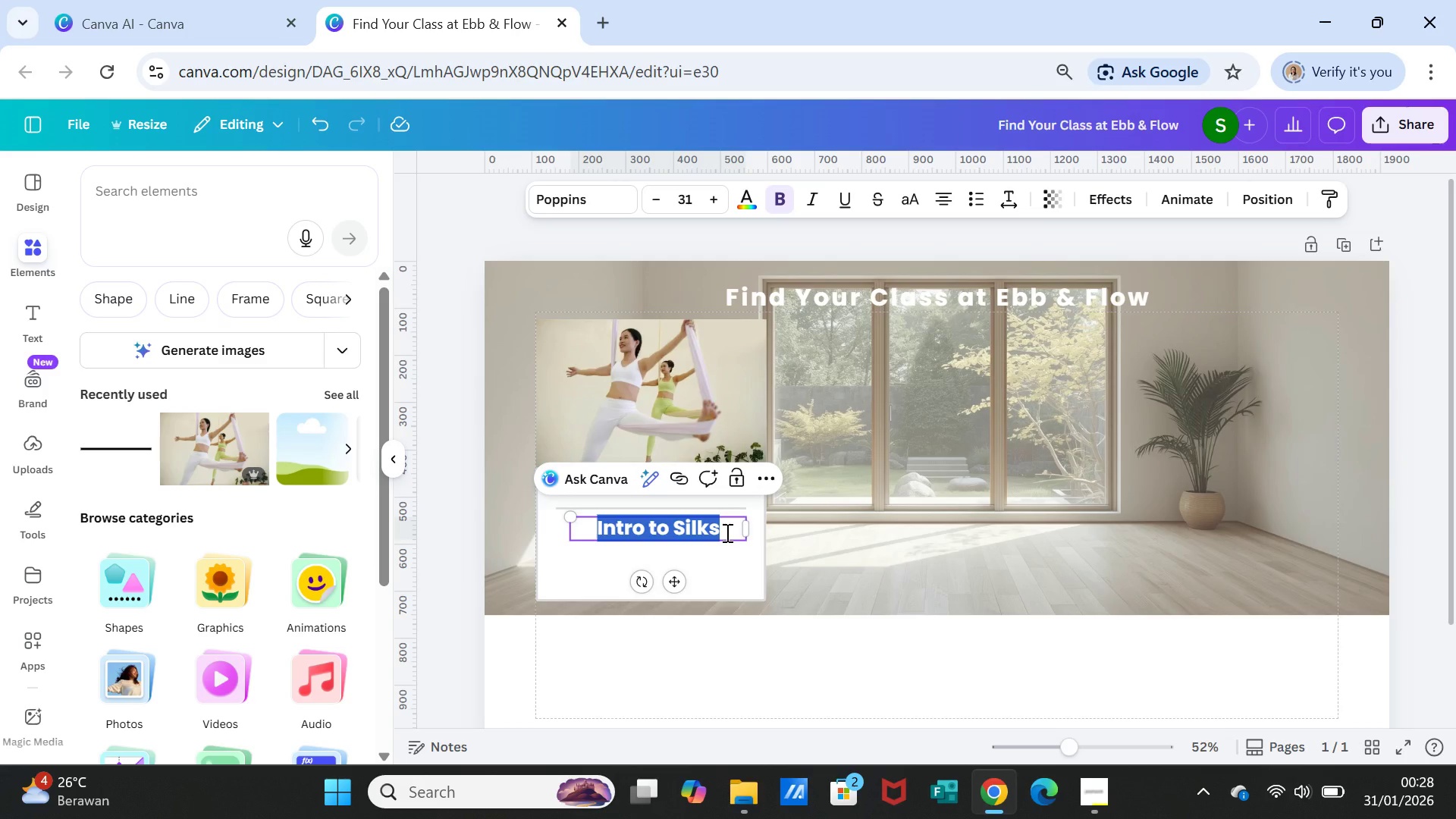 
type(Beginners Welcome)
 